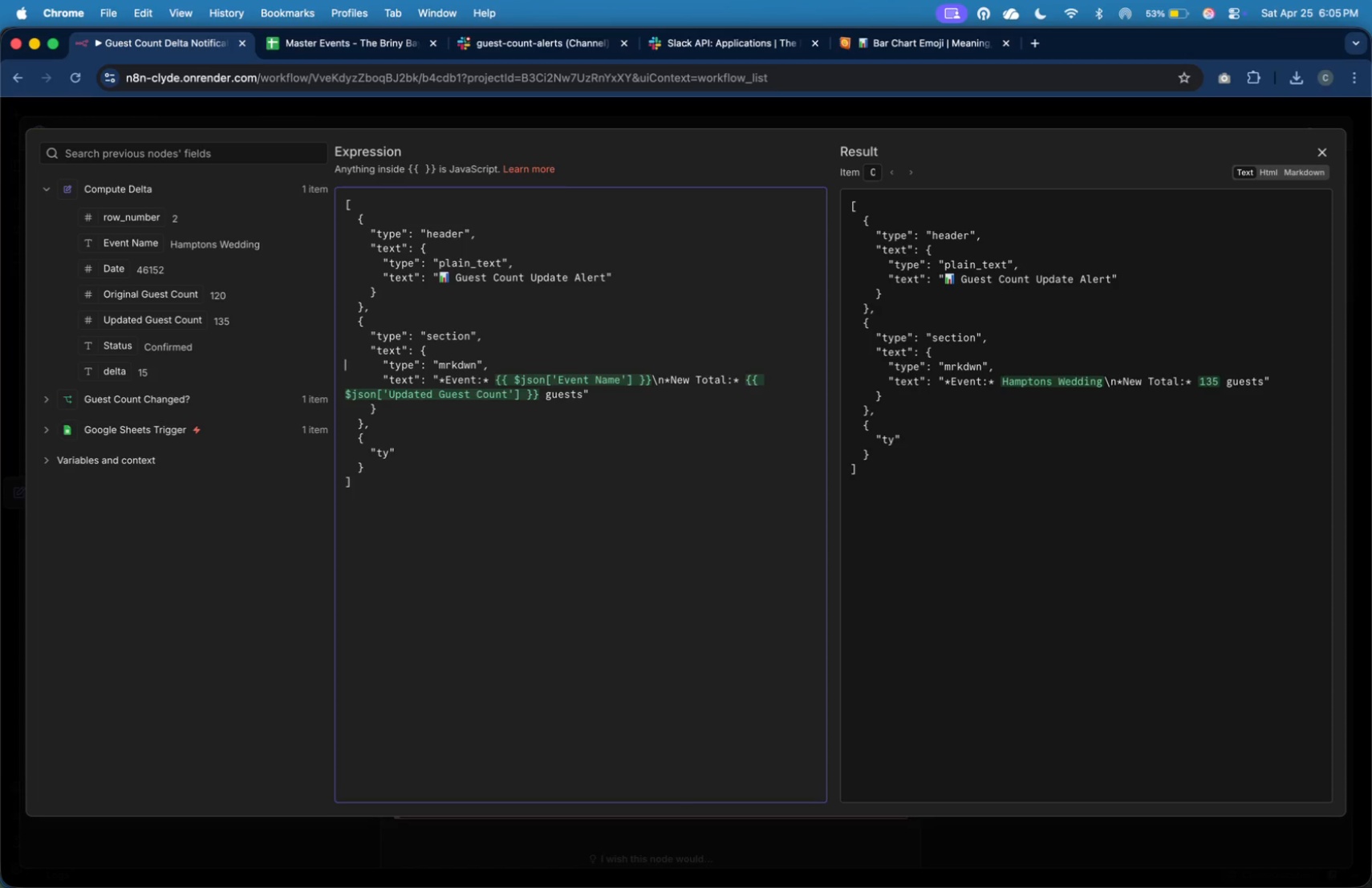 
key(ArrowDown)
 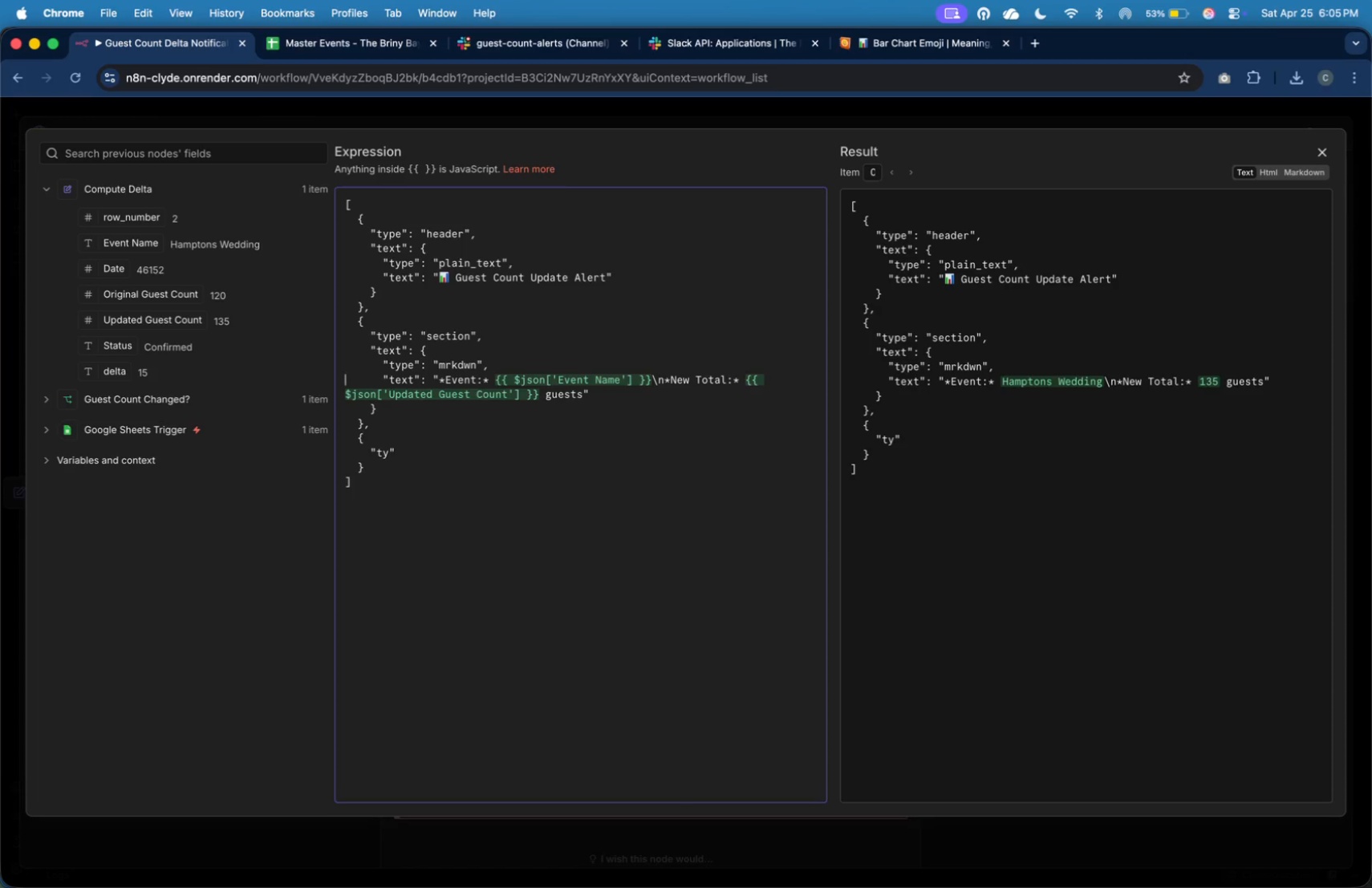 
key(ArrowDown)
 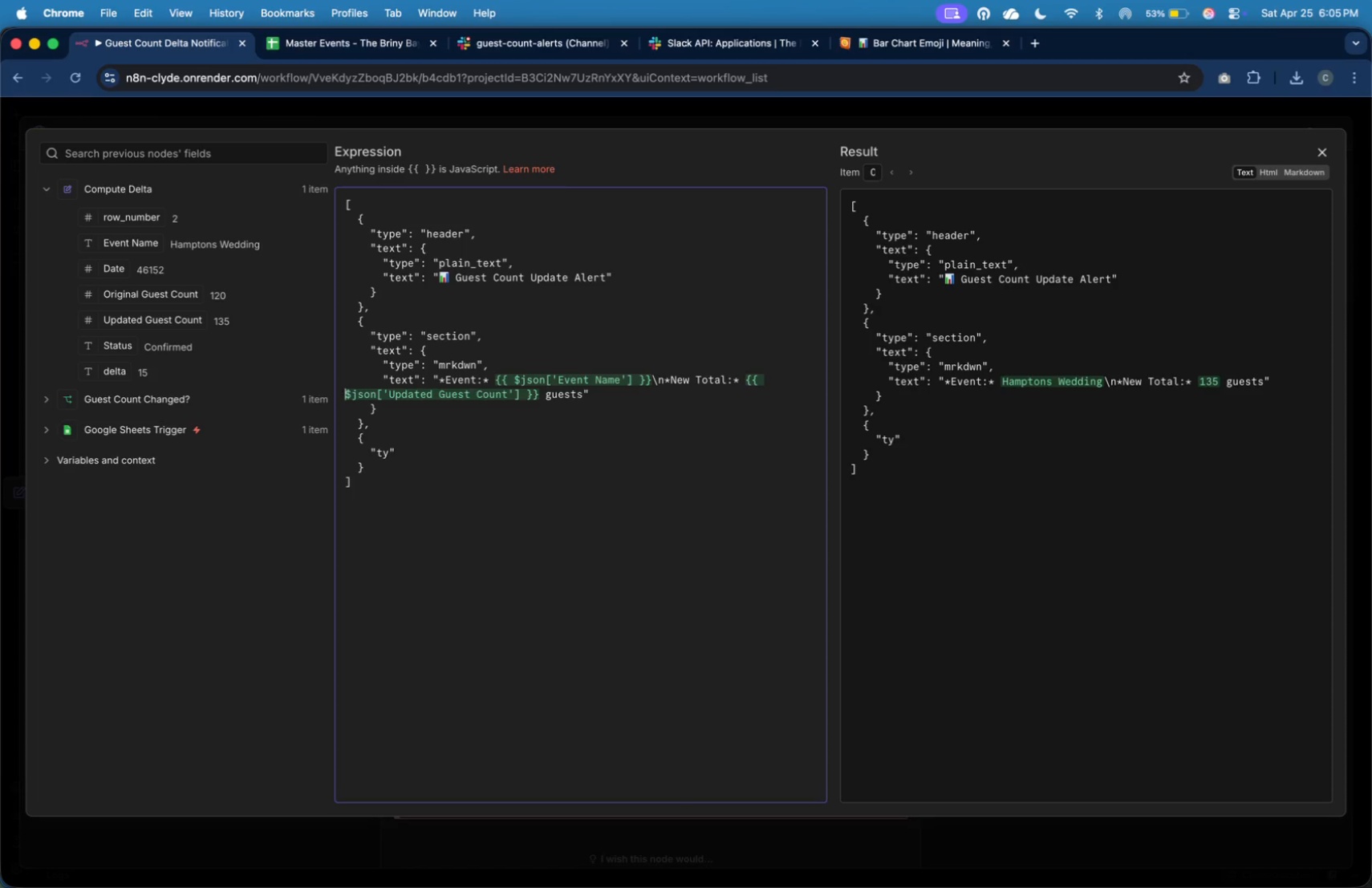 
key(ArrowDown)
 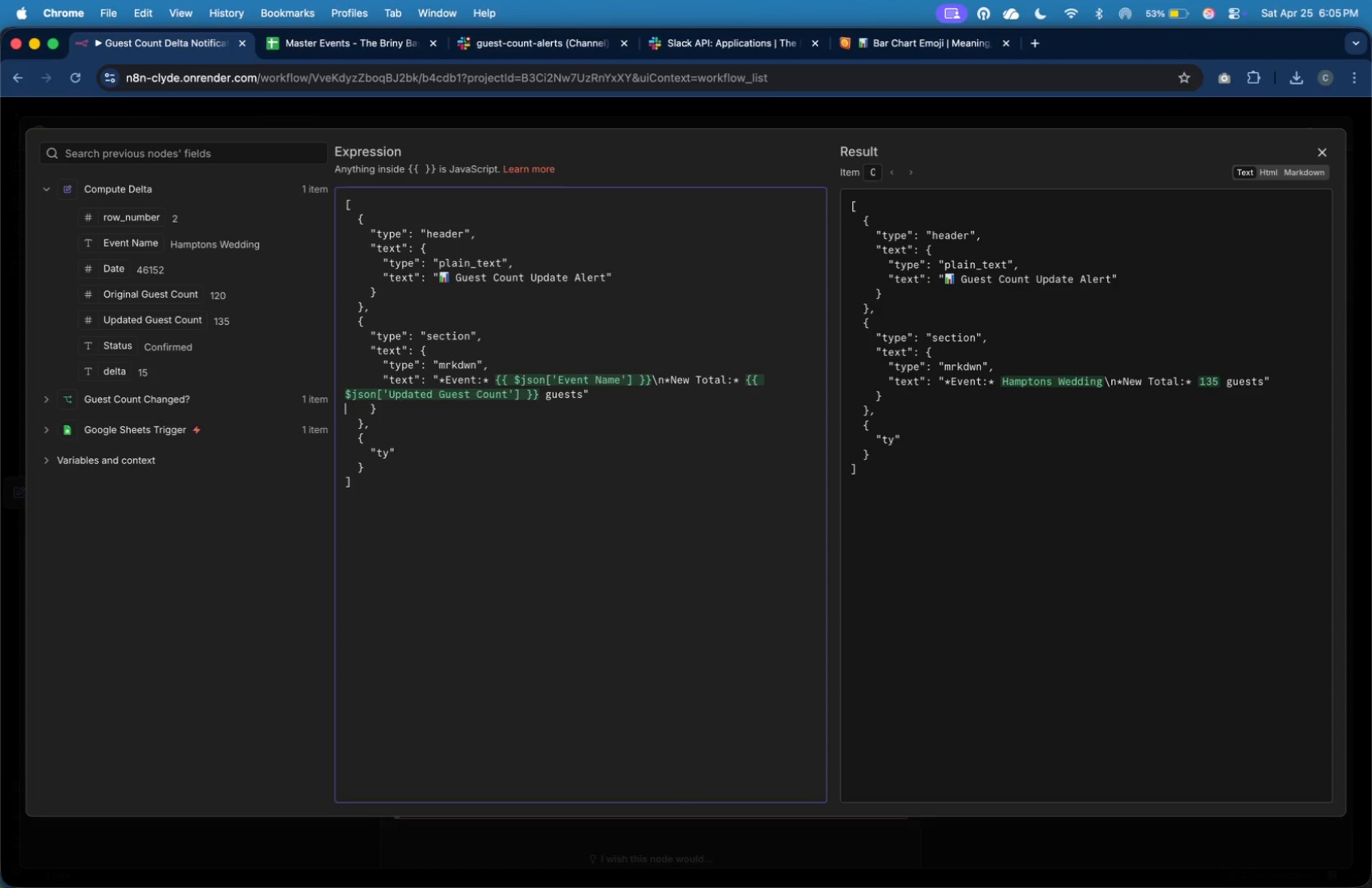 
key(ArrowDown)
 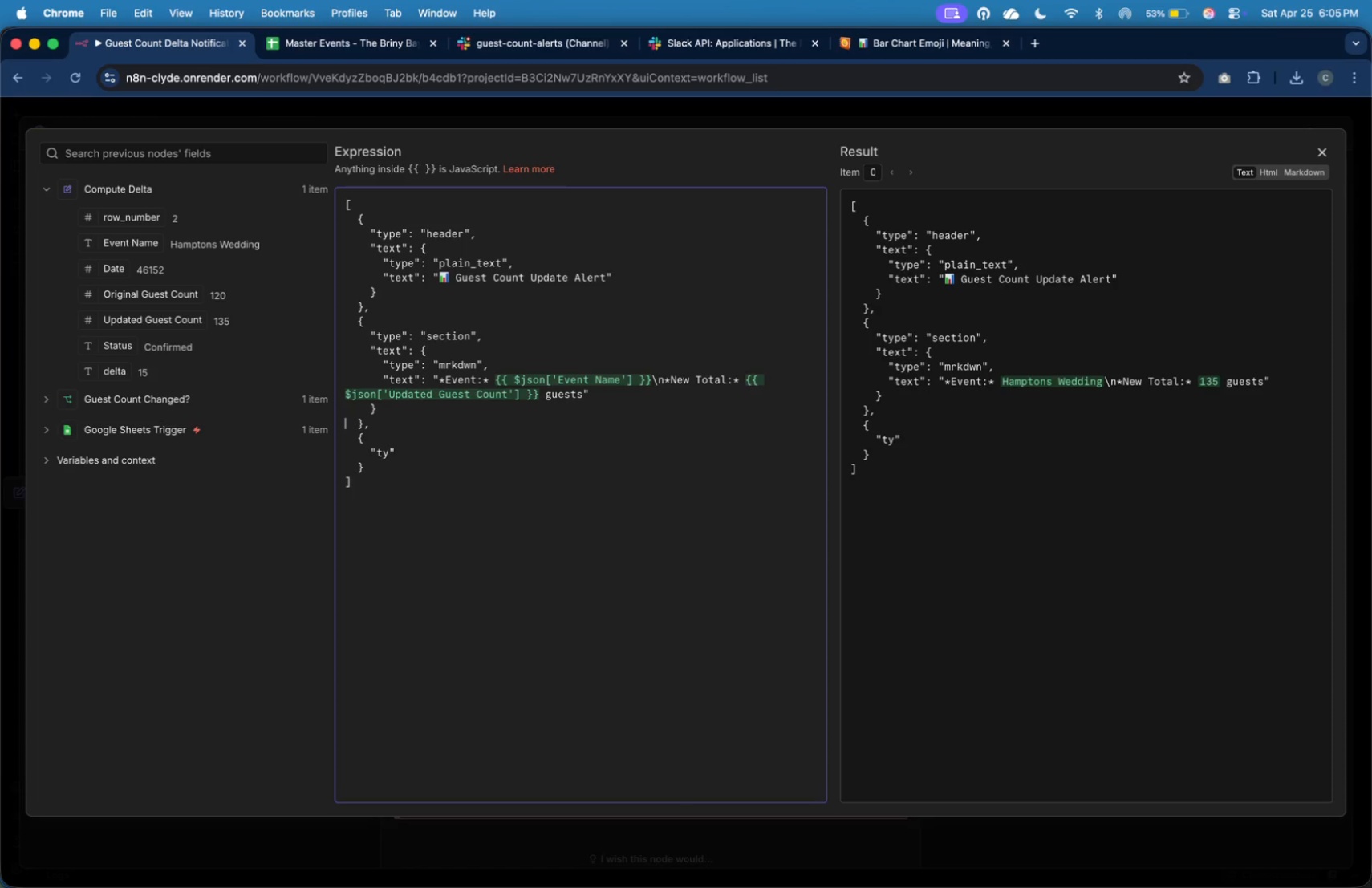 
key(ArrowDown)
 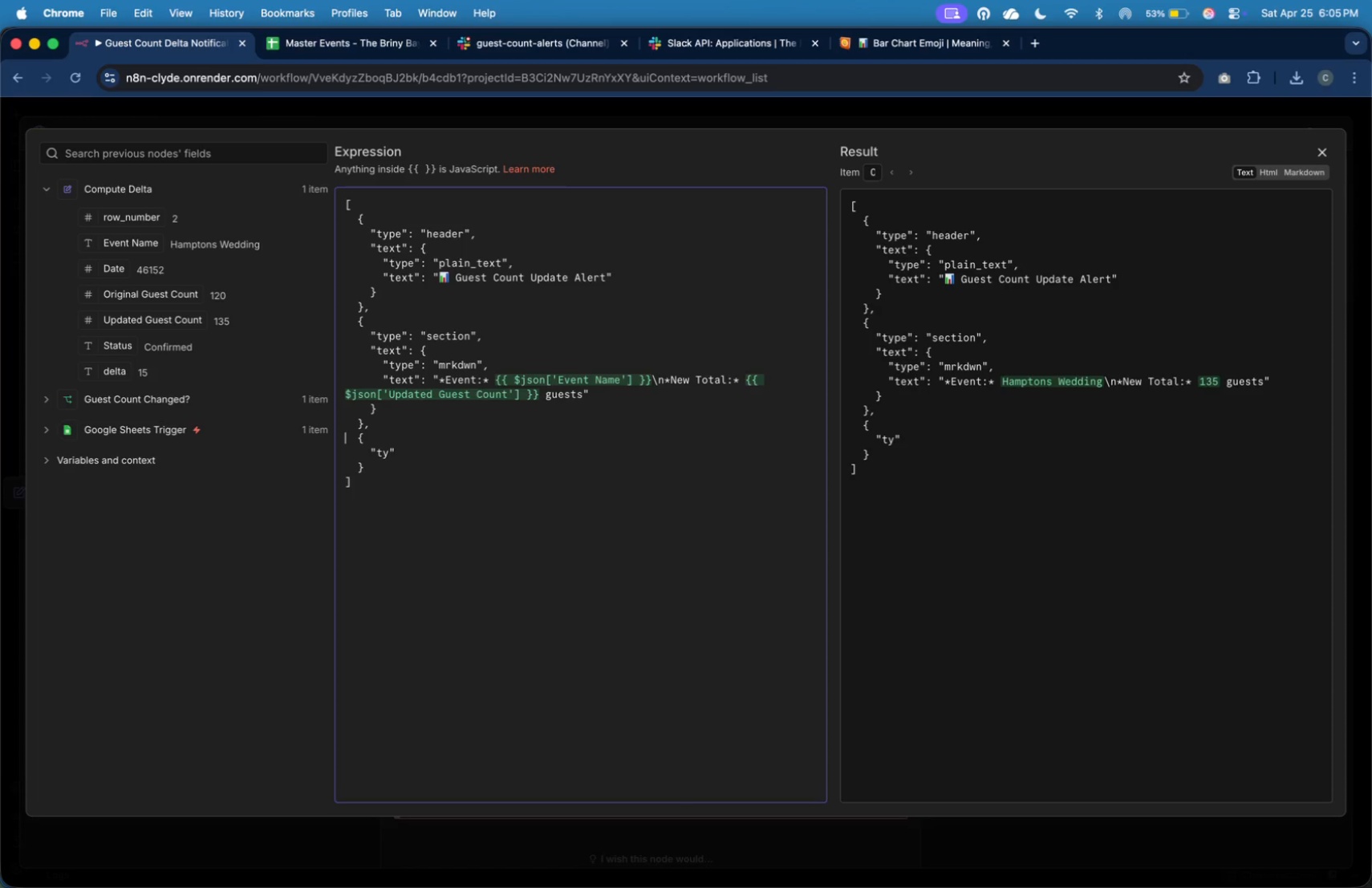 
key(ArrowDown)
 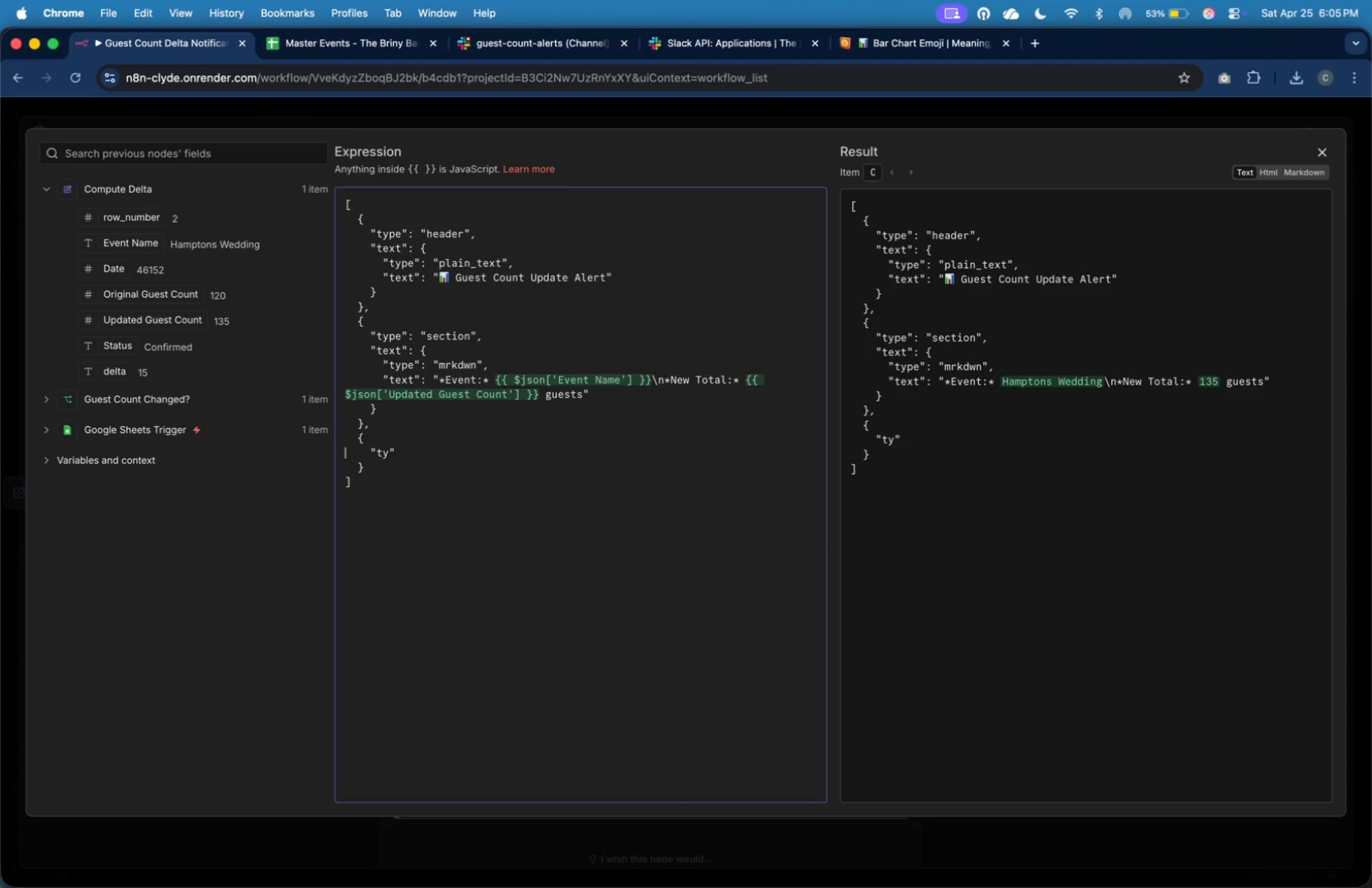 
key(ArrowDown)
 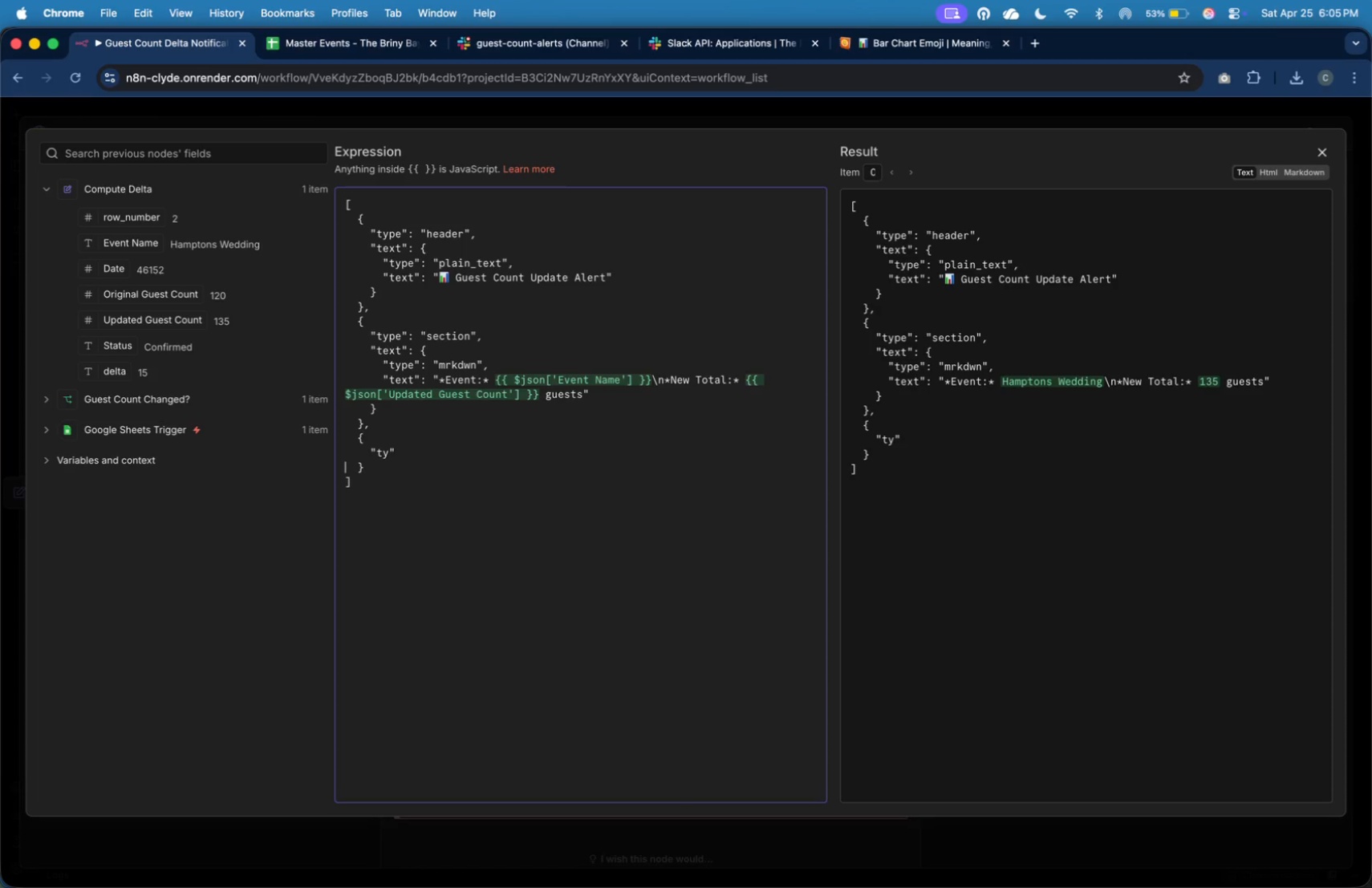 
key(ArrowDown)
 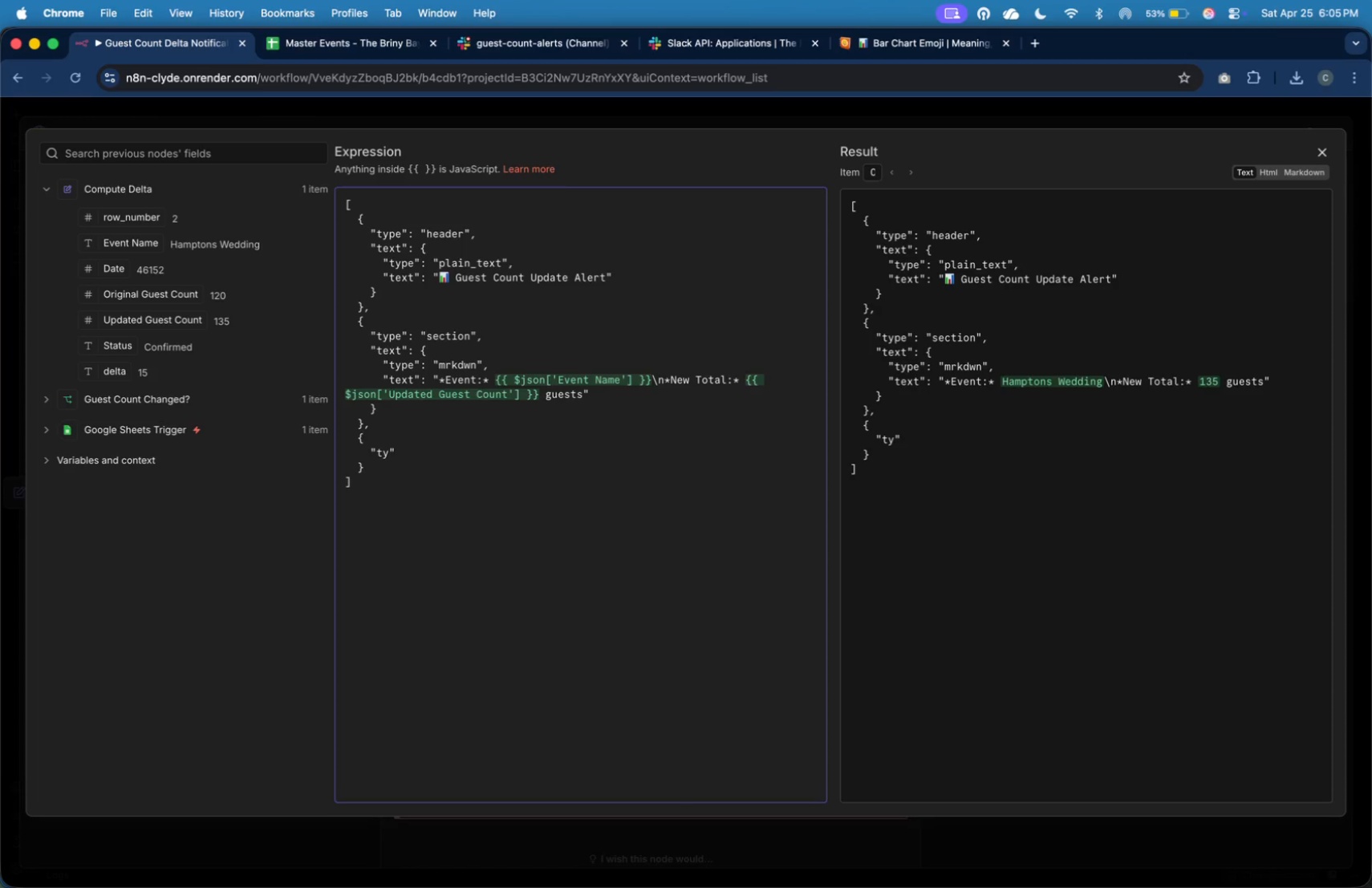 
key(ArrowDown)
 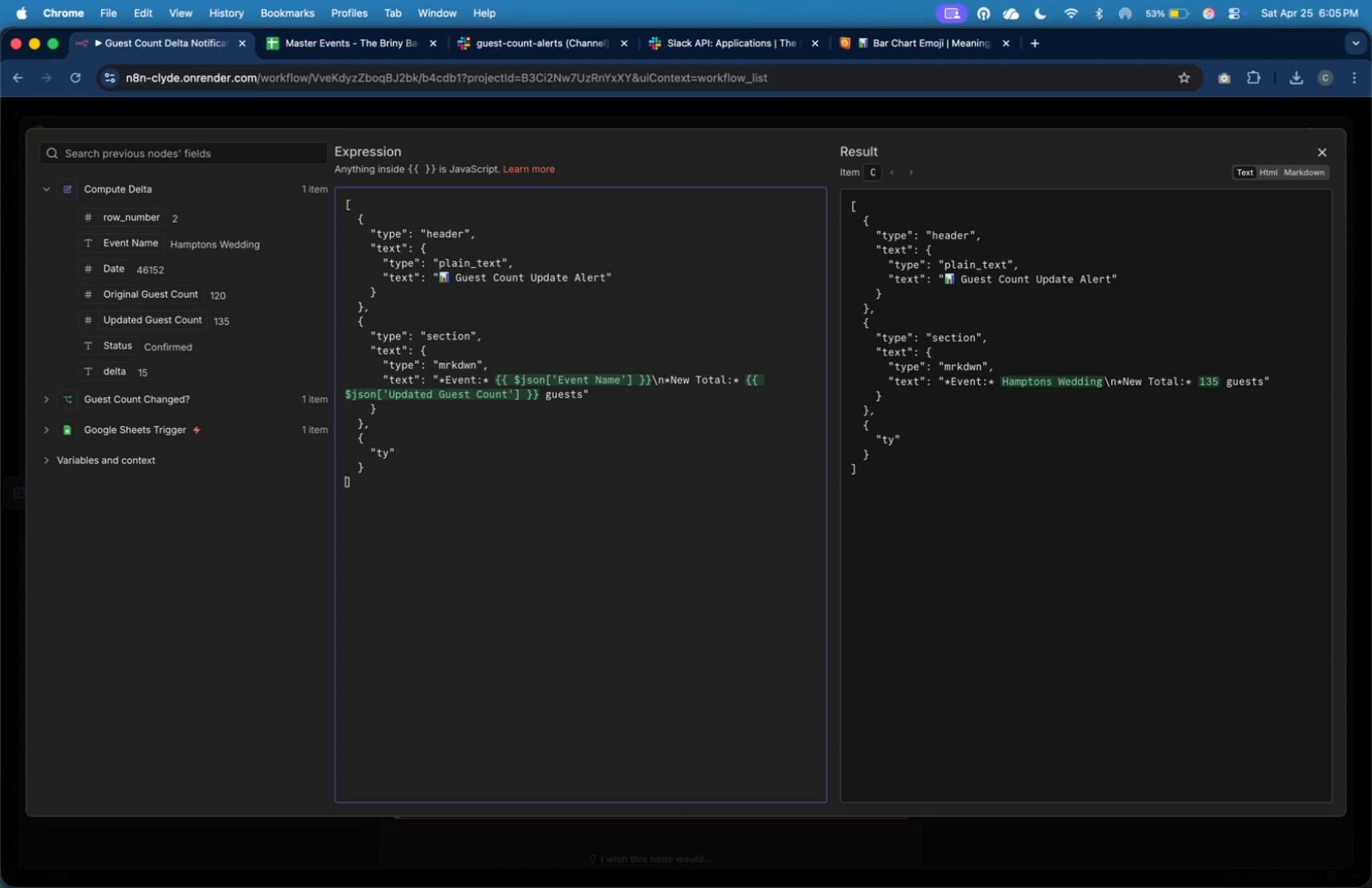 
key(ArrowLeft)
 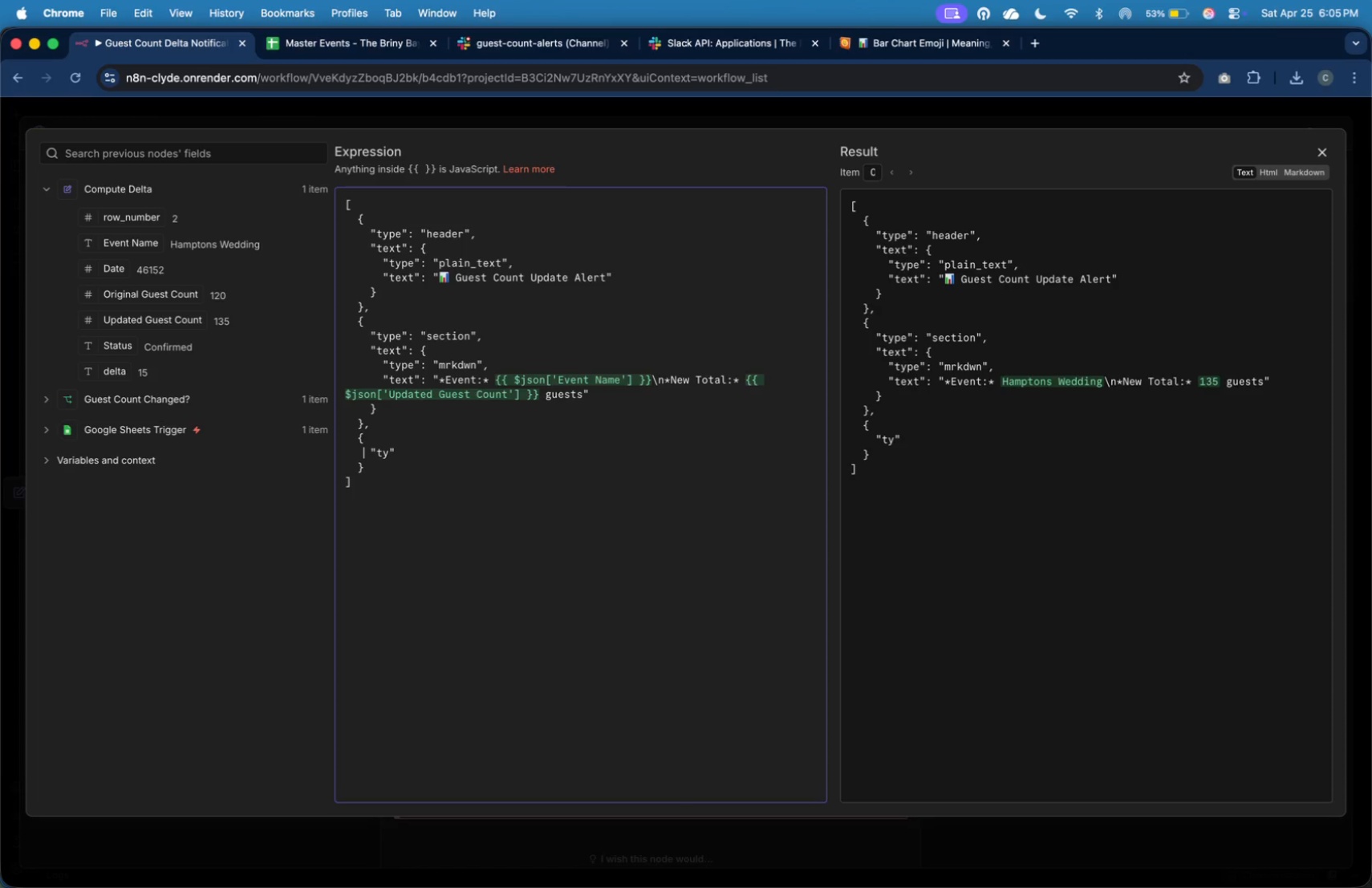 
key(ArrowUp)
 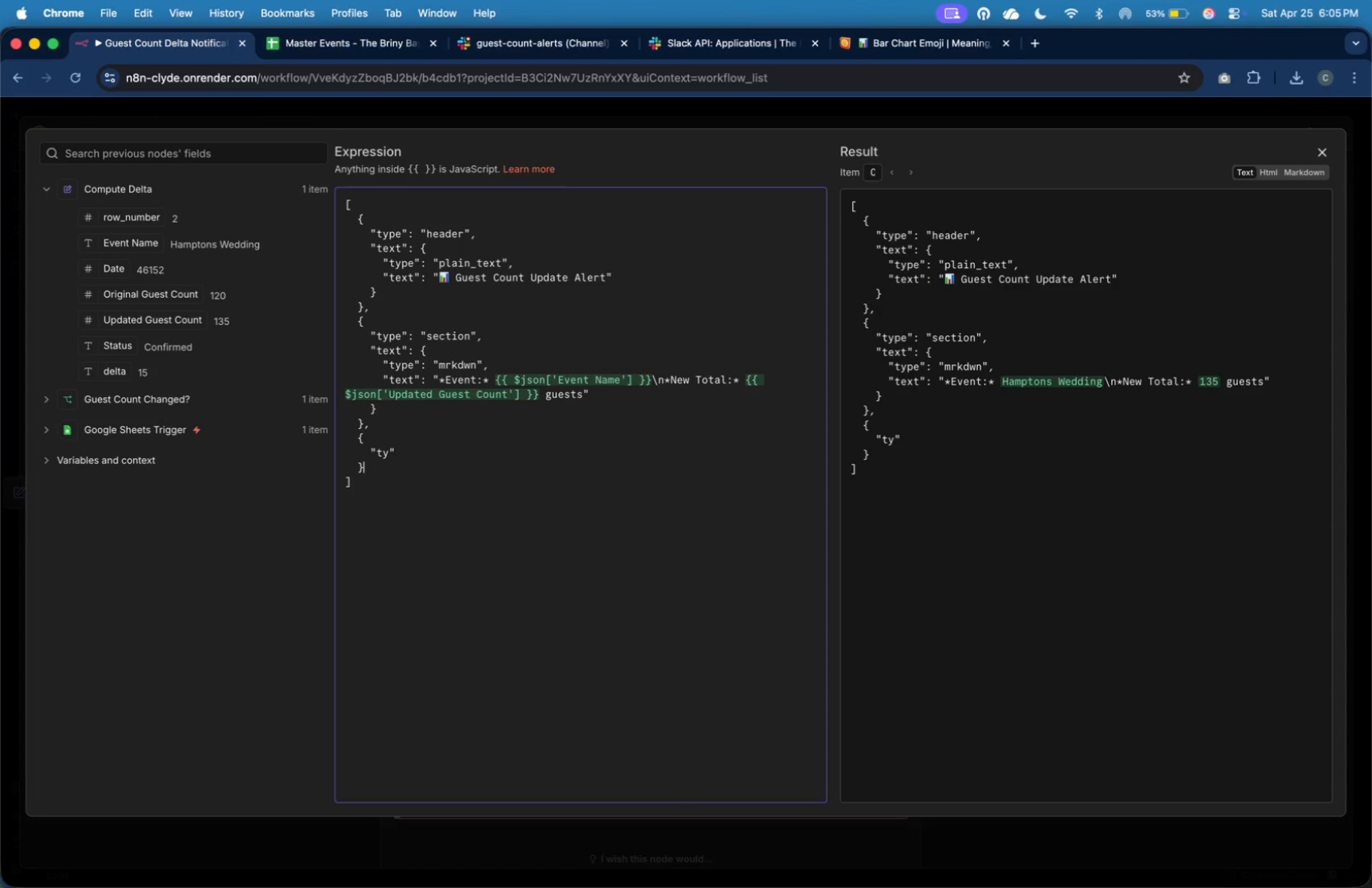 
key(ArrowDown)
 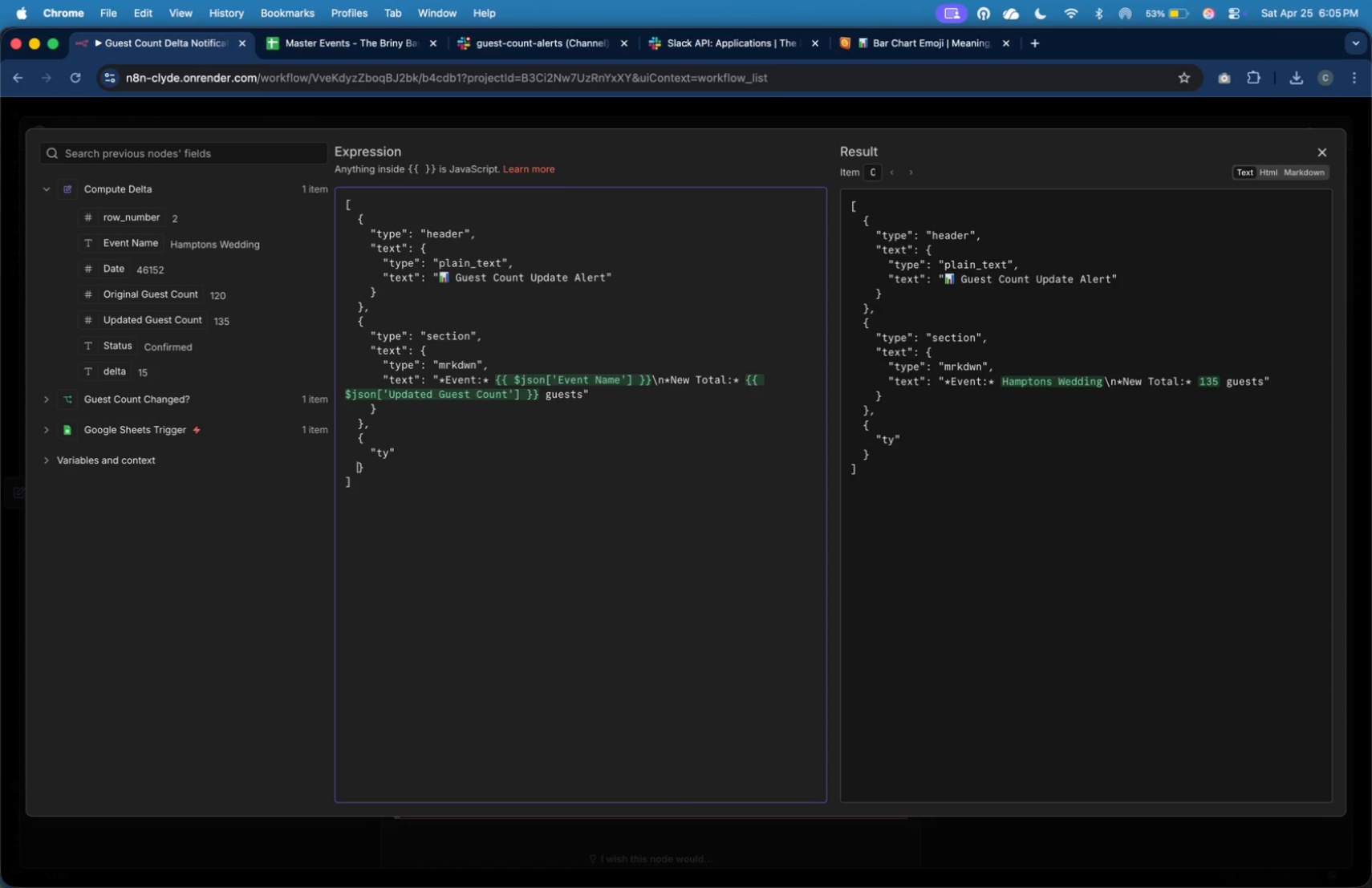 
key(ArrowLeft)
 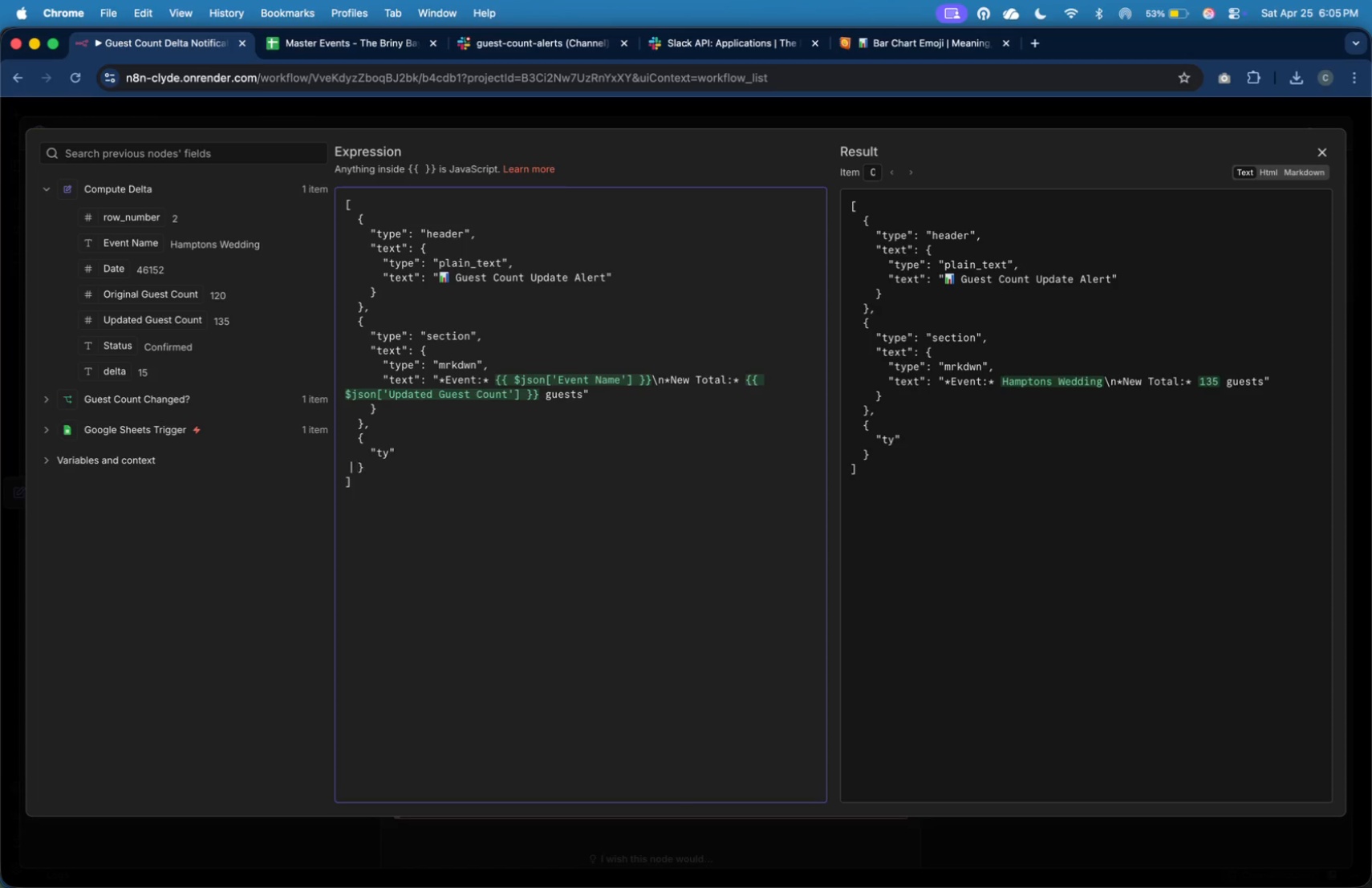 
key(ArrowLeft)
 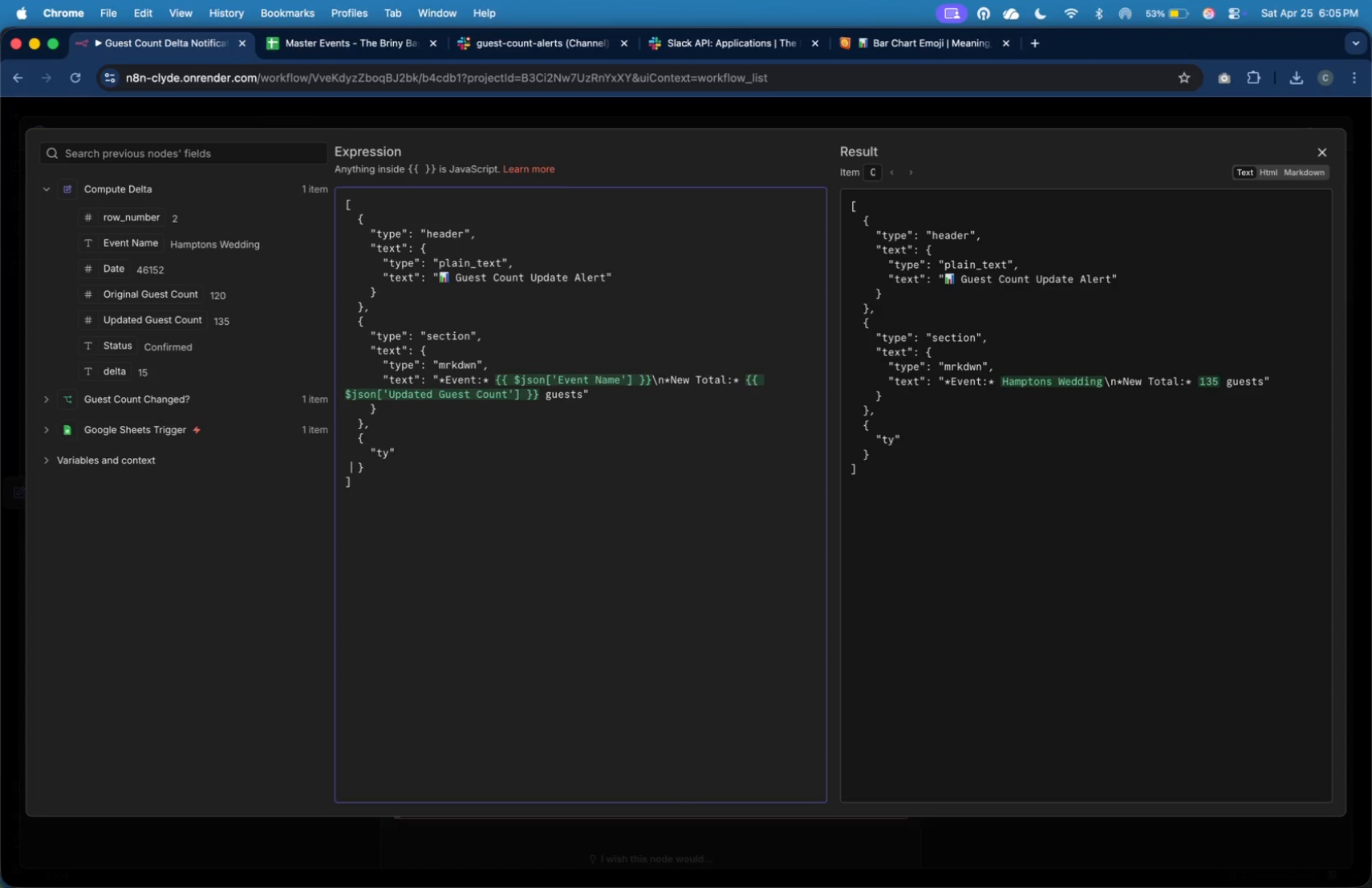 
key(ArrowLeft)
 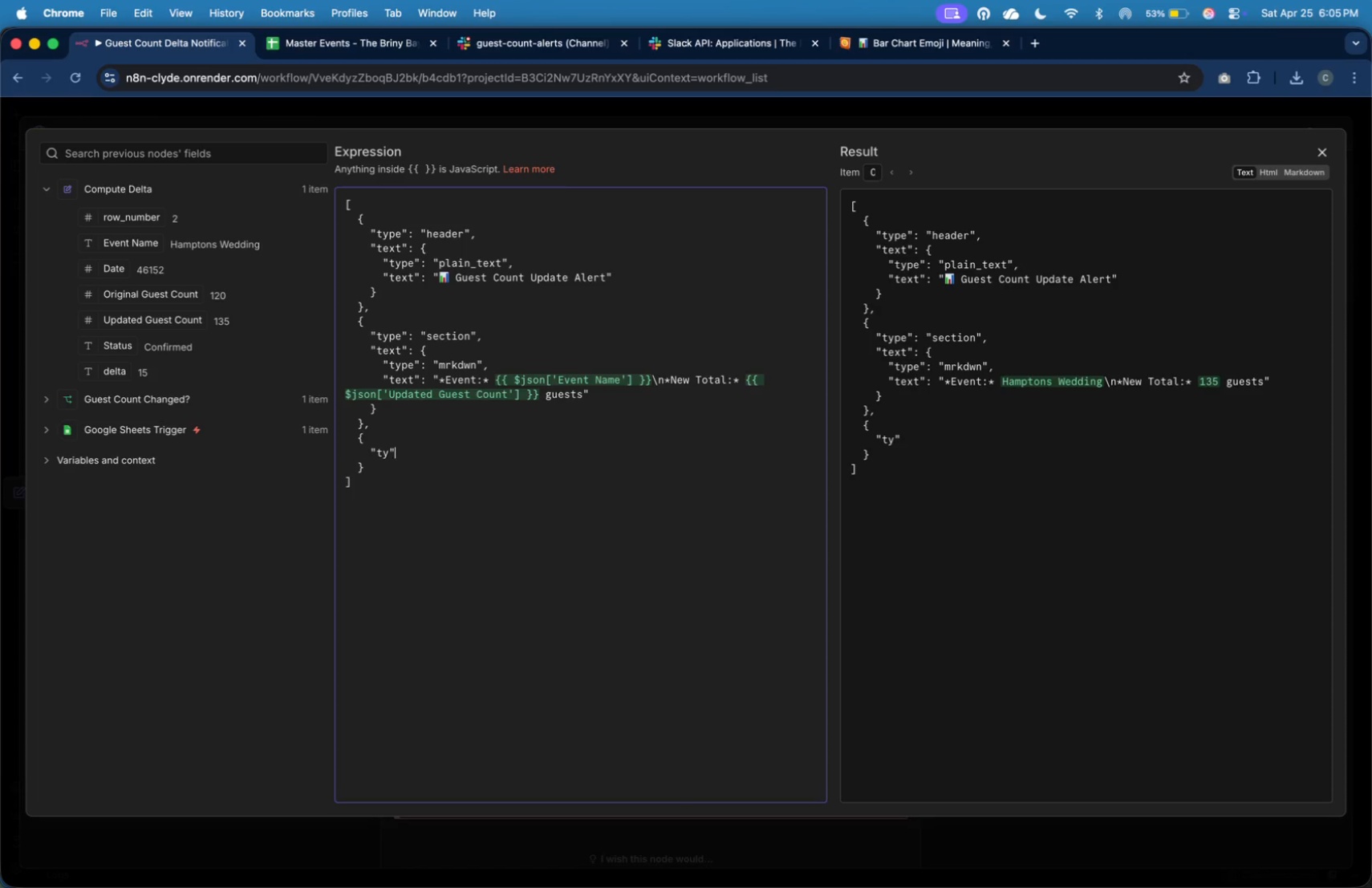 
key(ArrowLeft)
 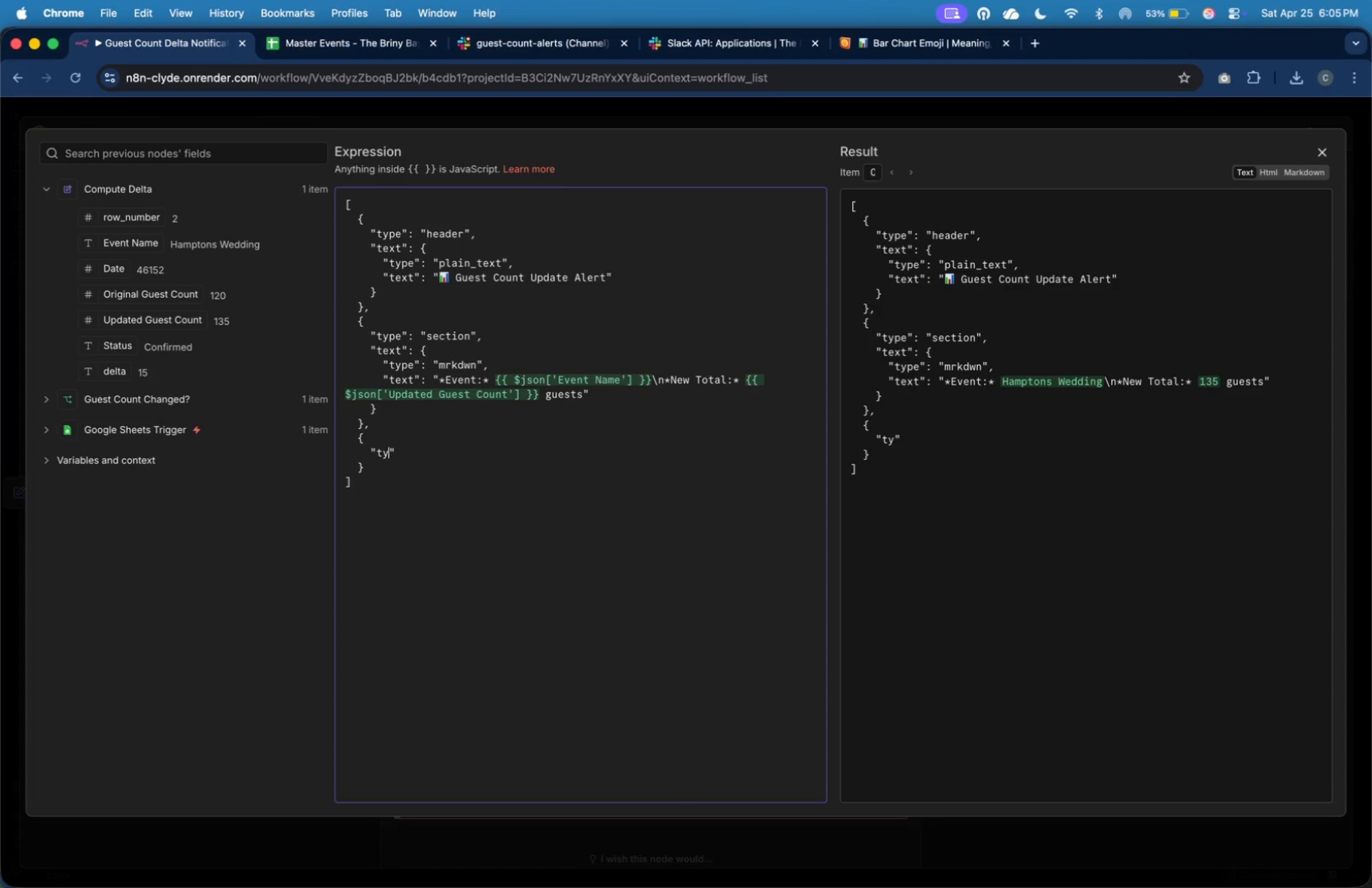 
key(ArrowLeft)
 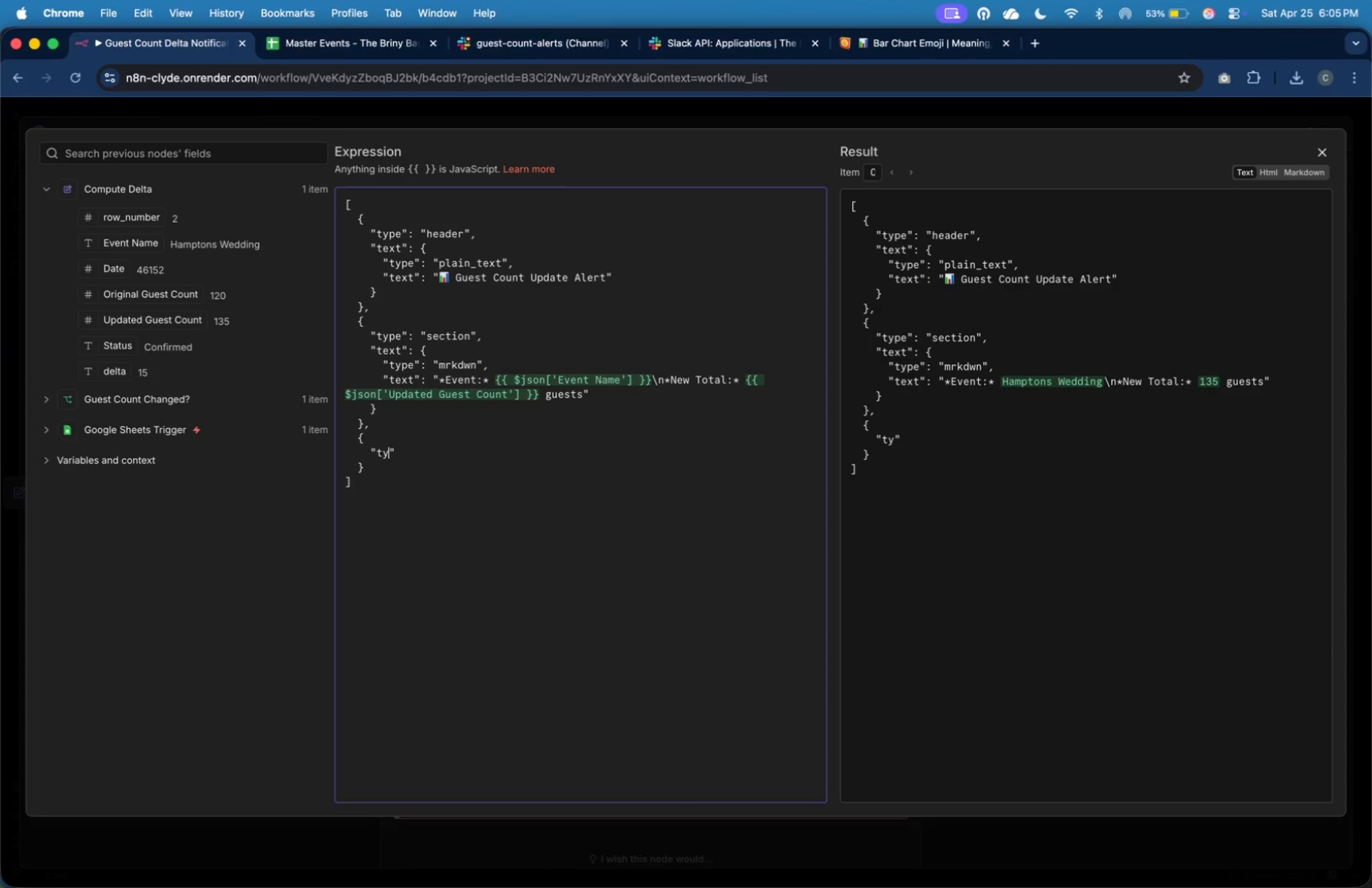 
type(pe)
 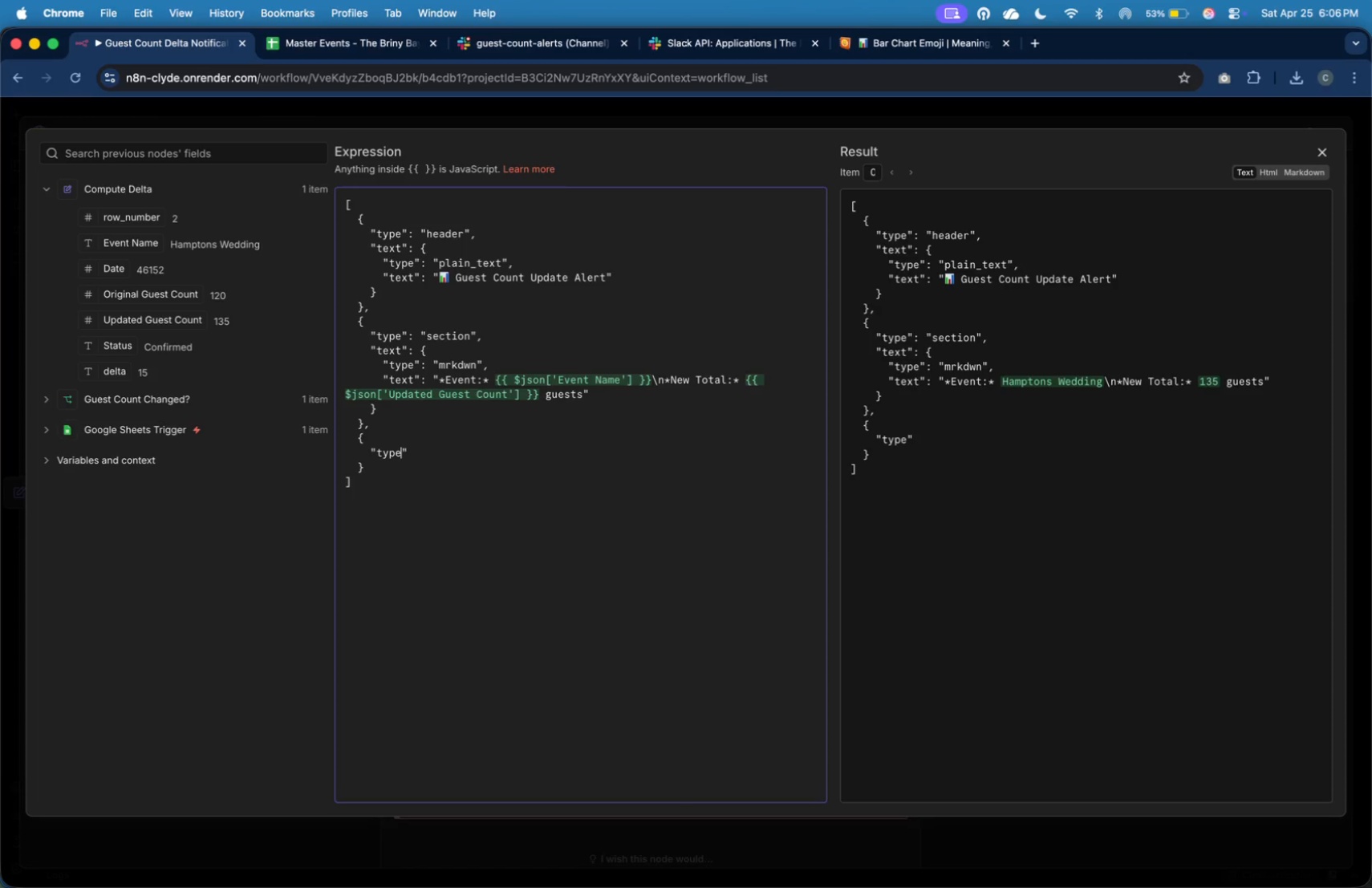 
wait(74.32)
 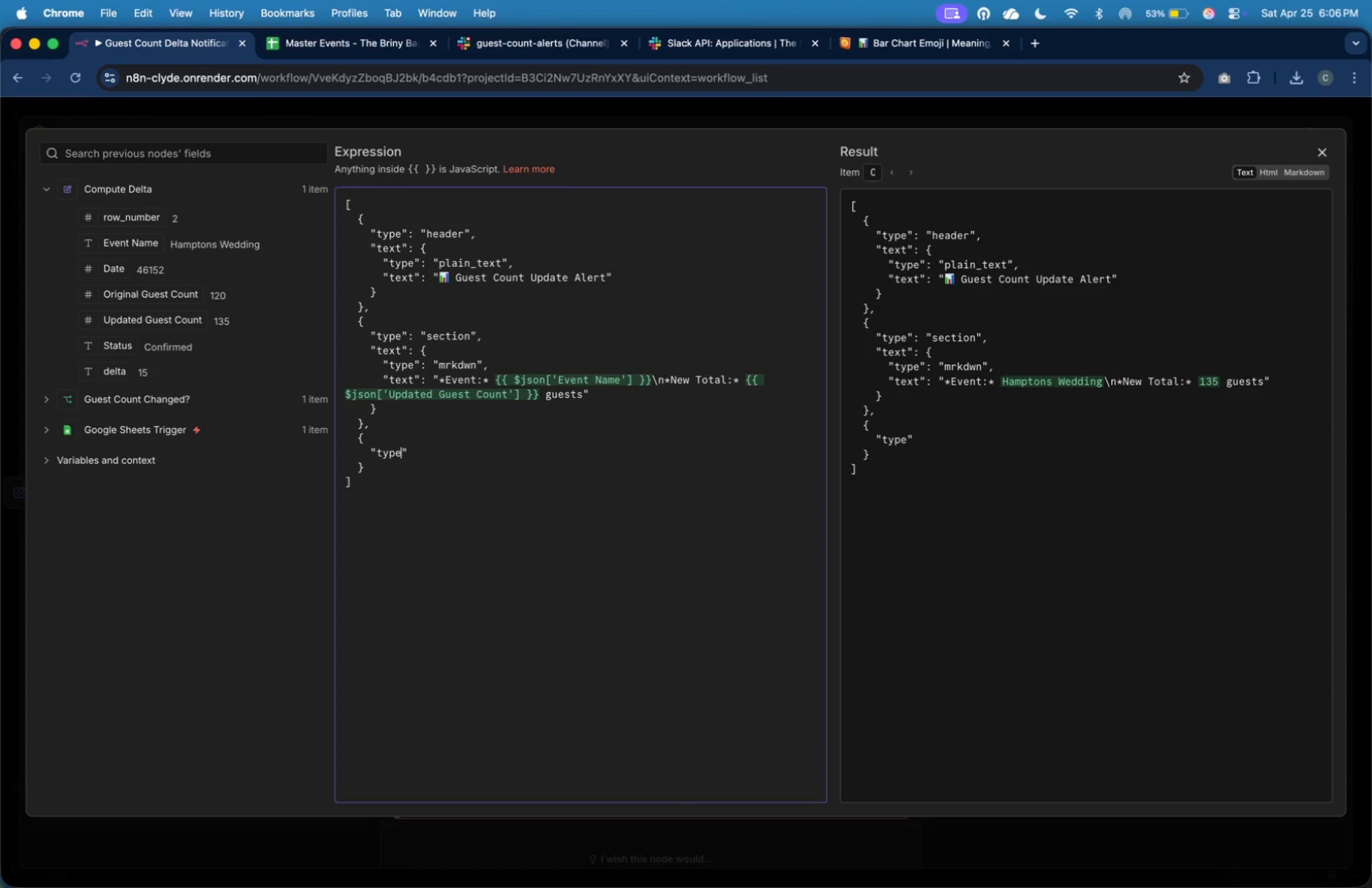 
key(ArrowDown)
 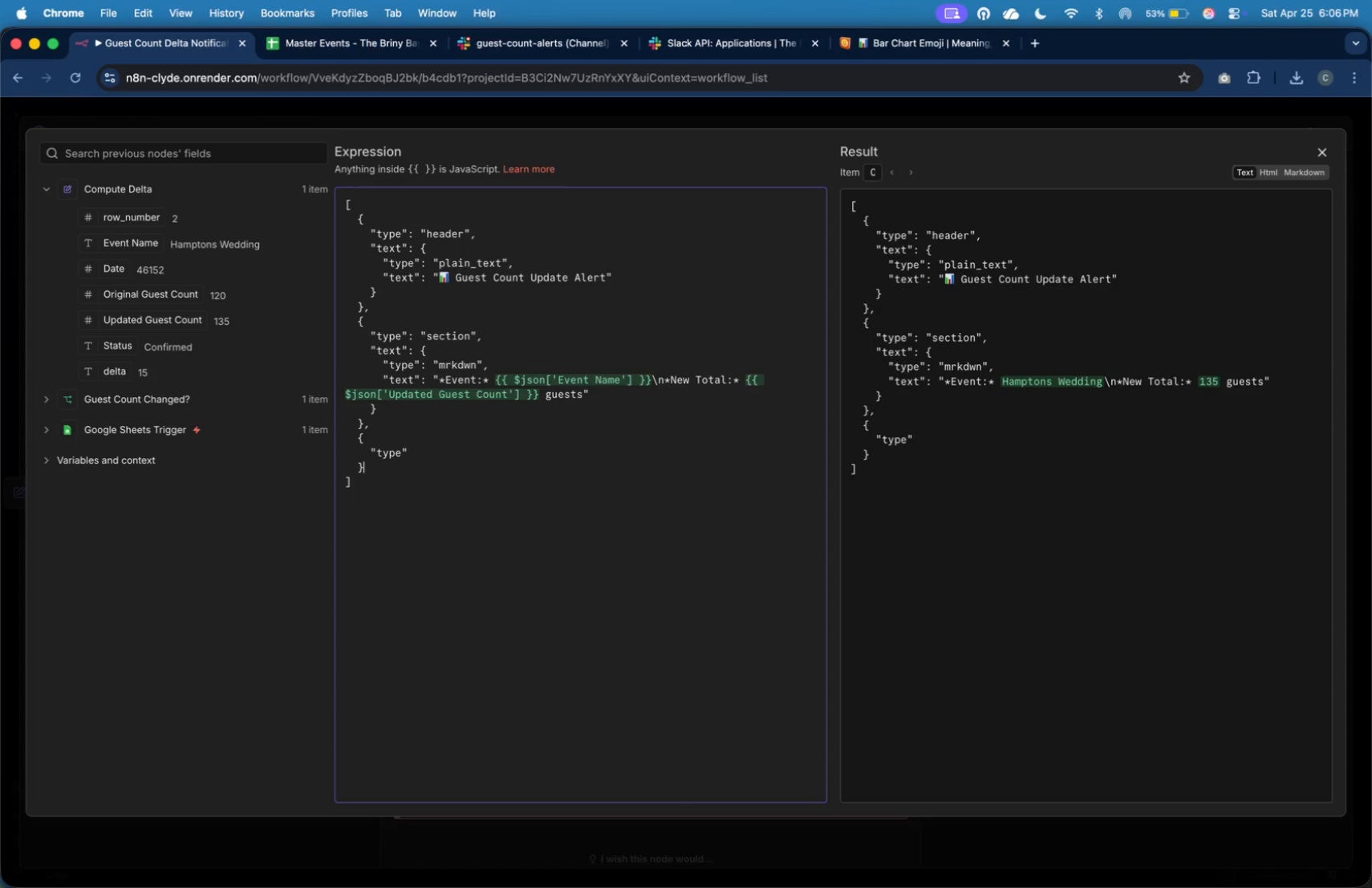 
key(ArrowUp)
 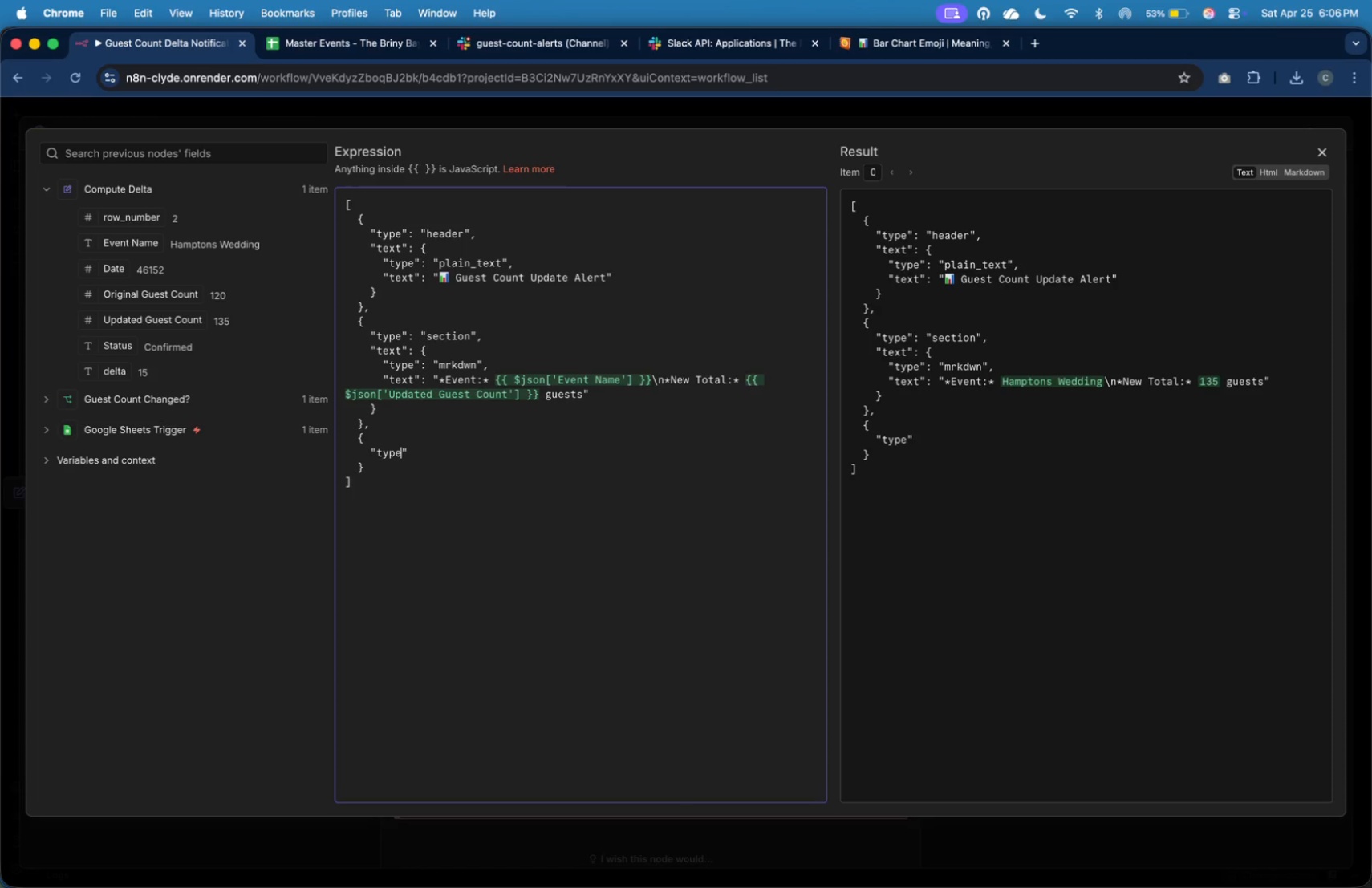 
key(ArrowRight)
 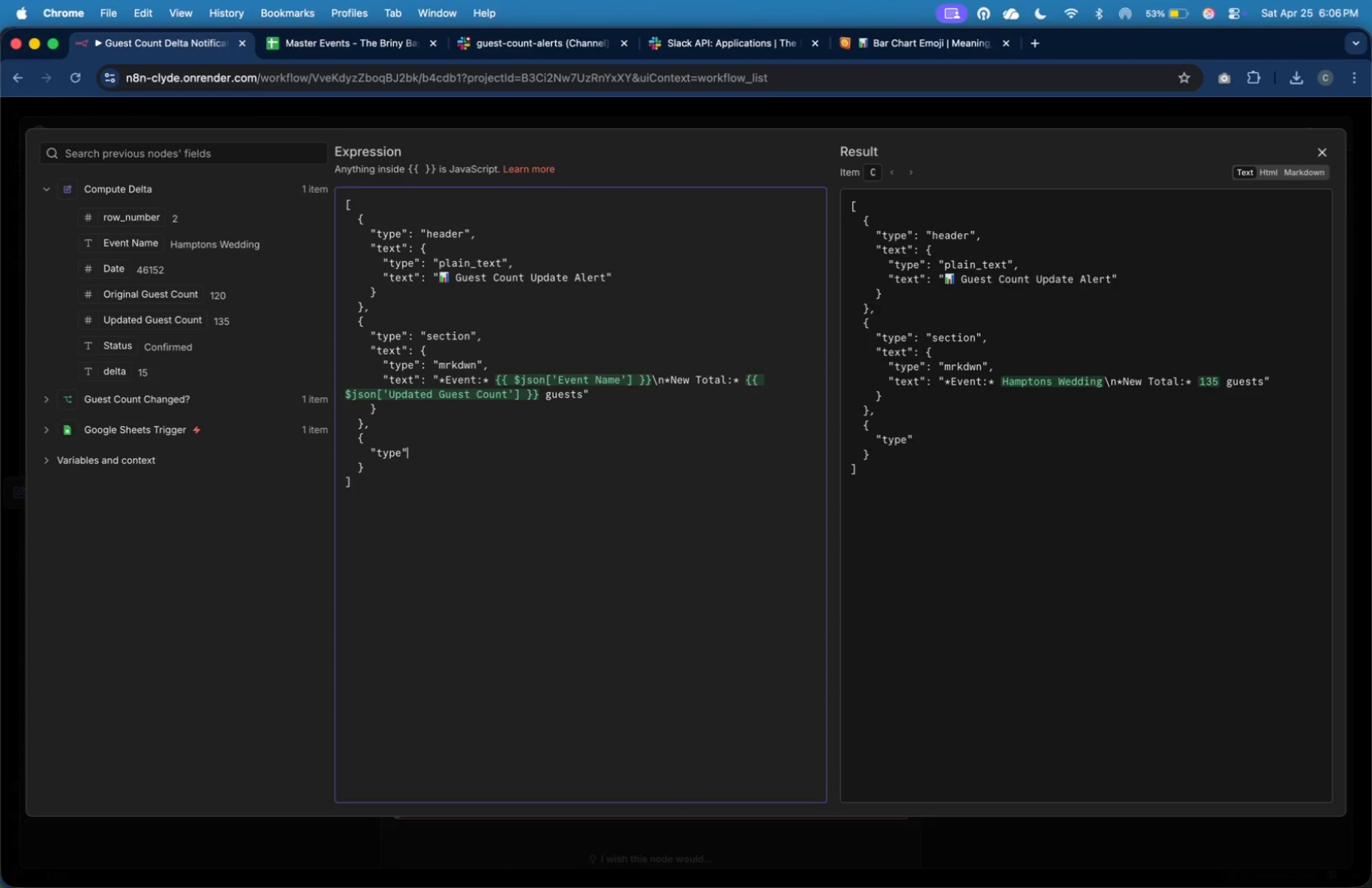 
key(Shift+Semicolon)
 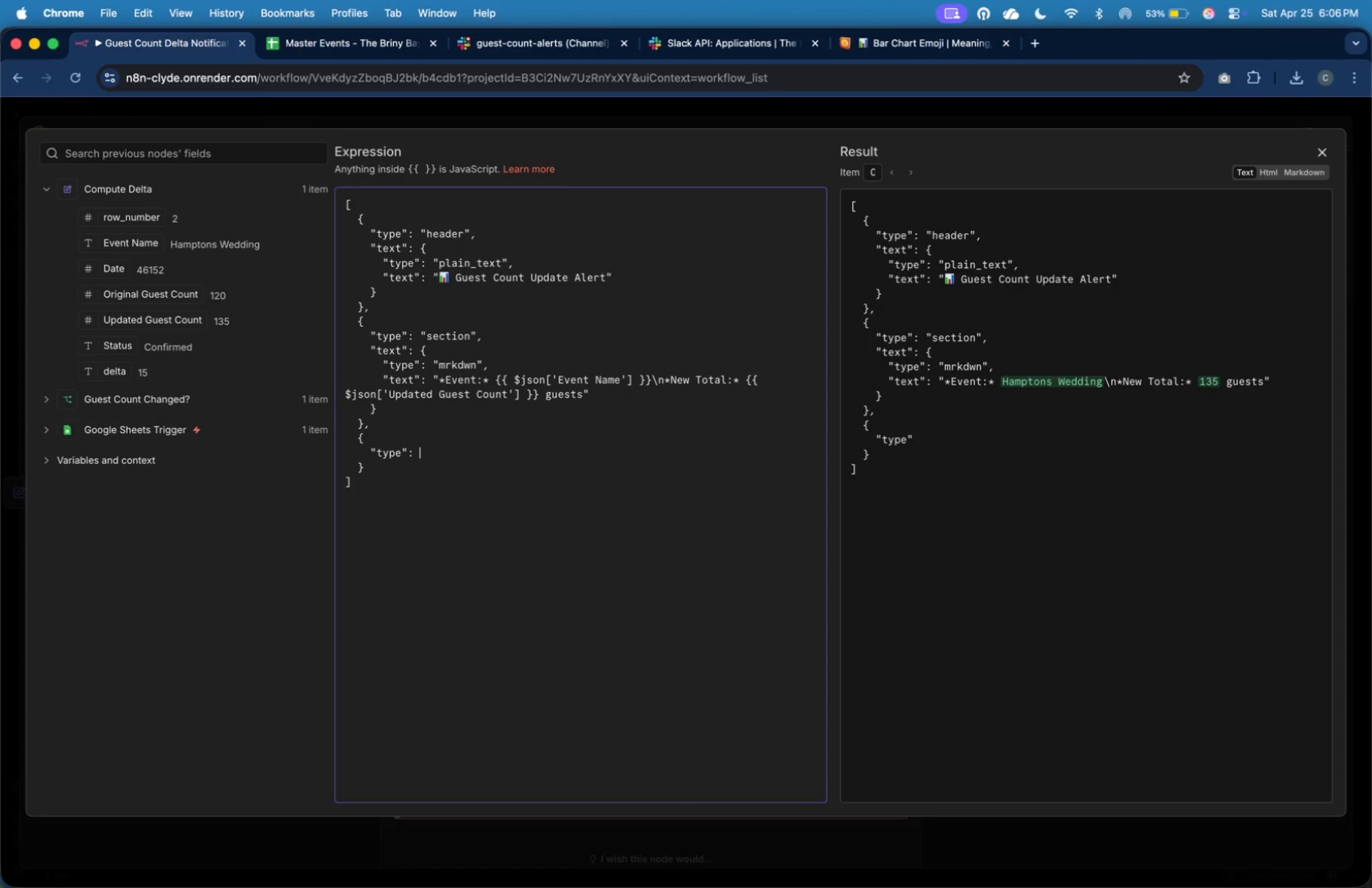 
key(Shift+Space)
 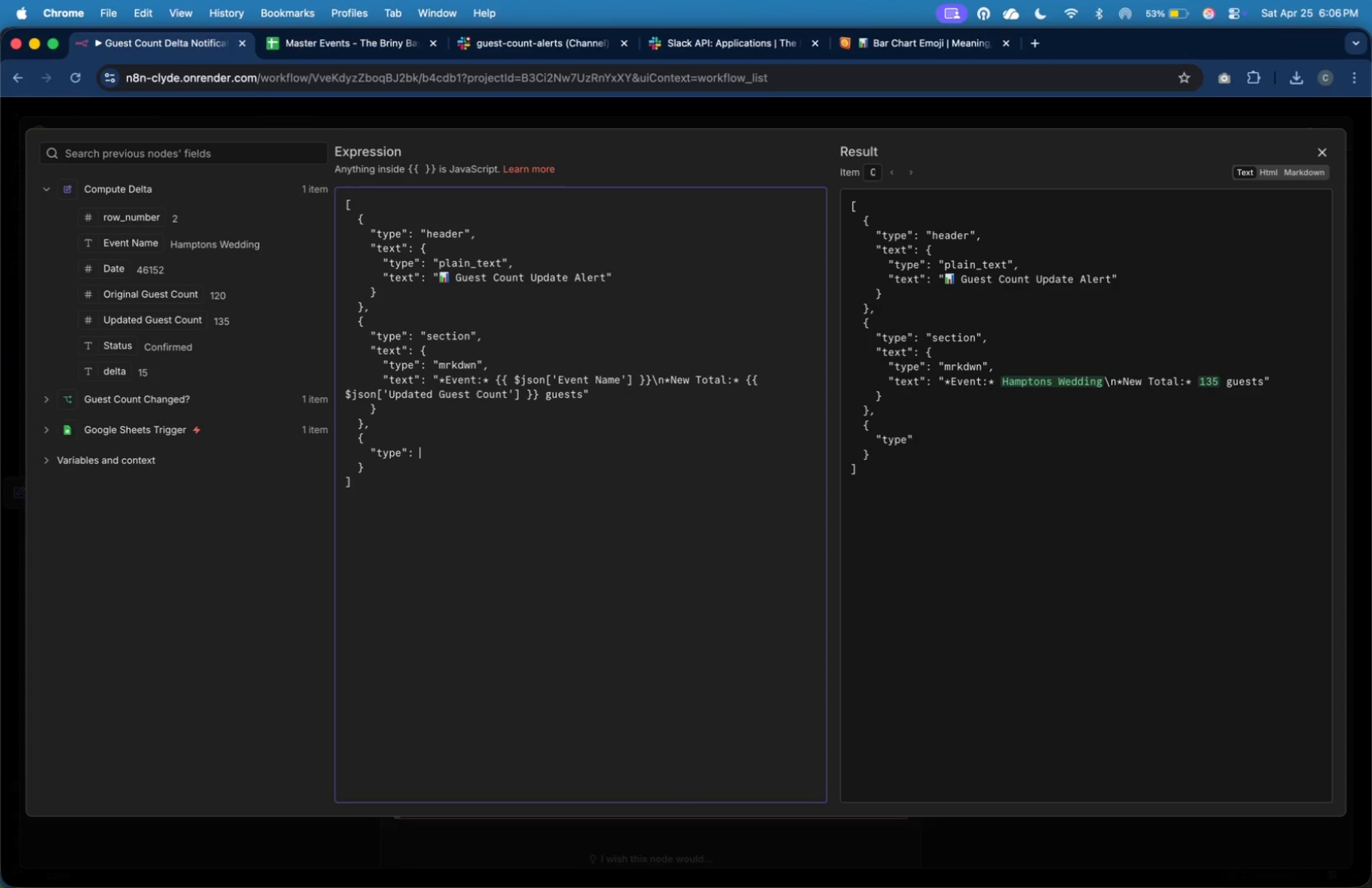 
key(Shift+Quote)
 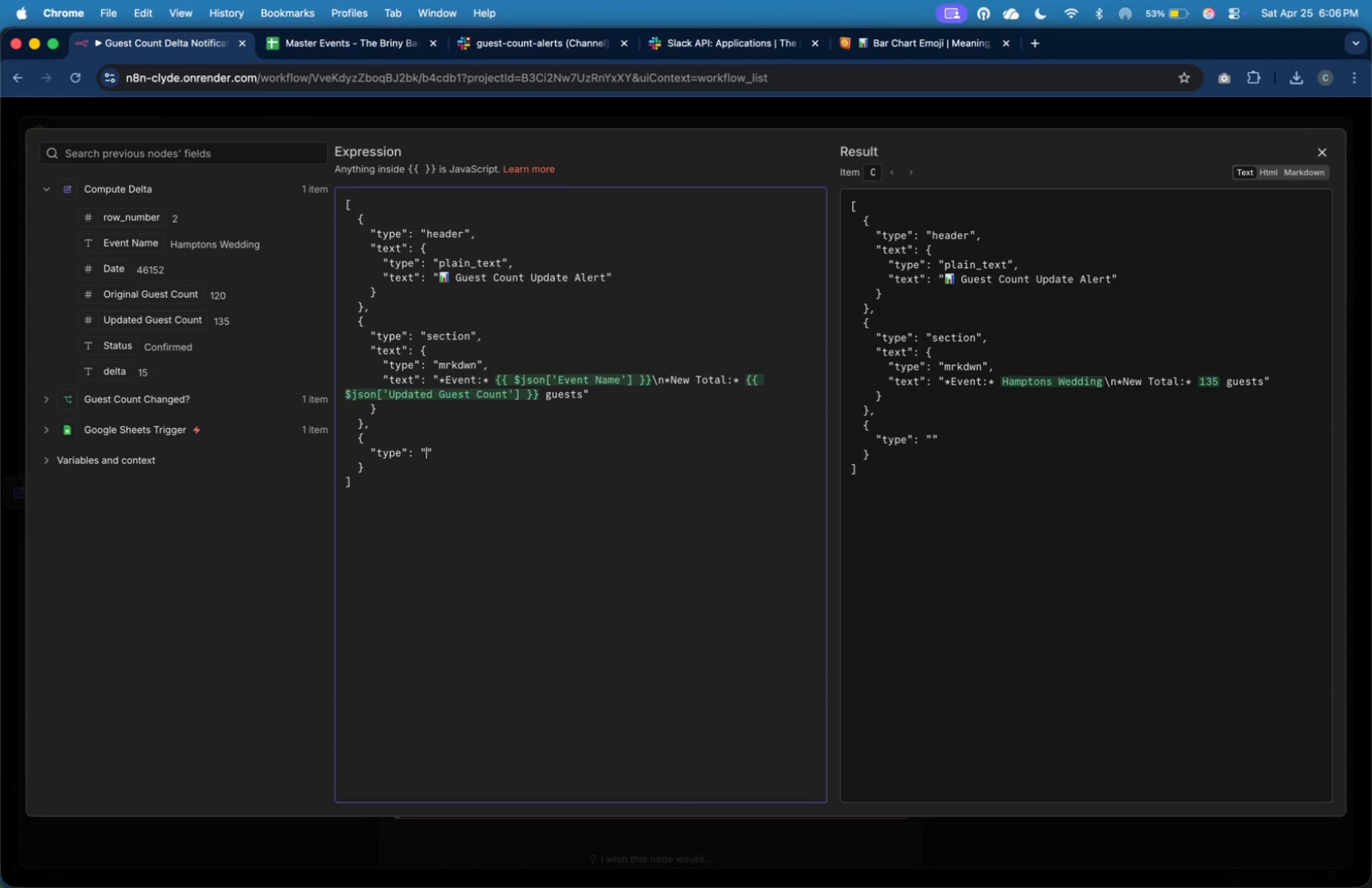 
wait(6.72)
 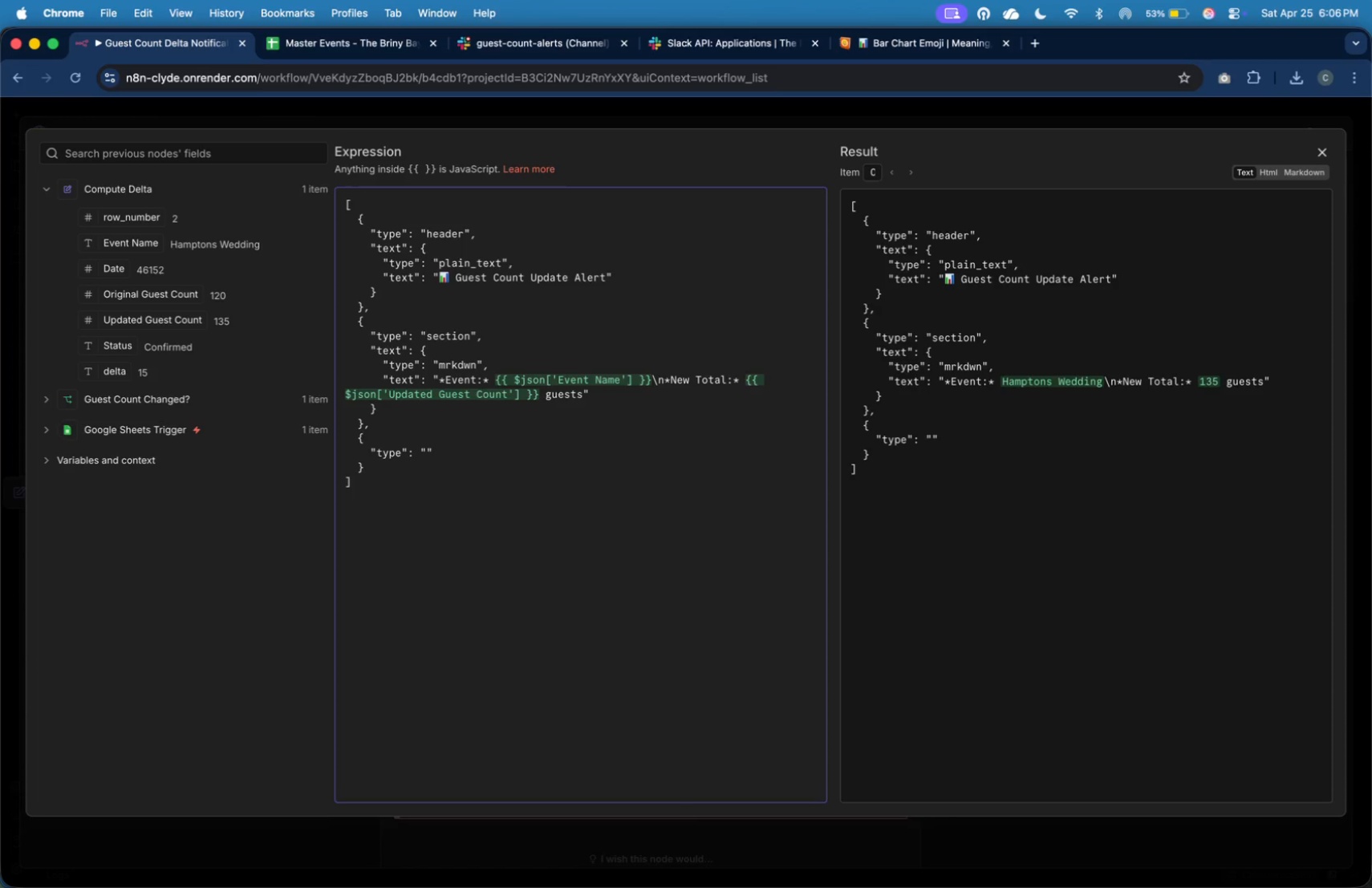 
type(mrkdwn)
 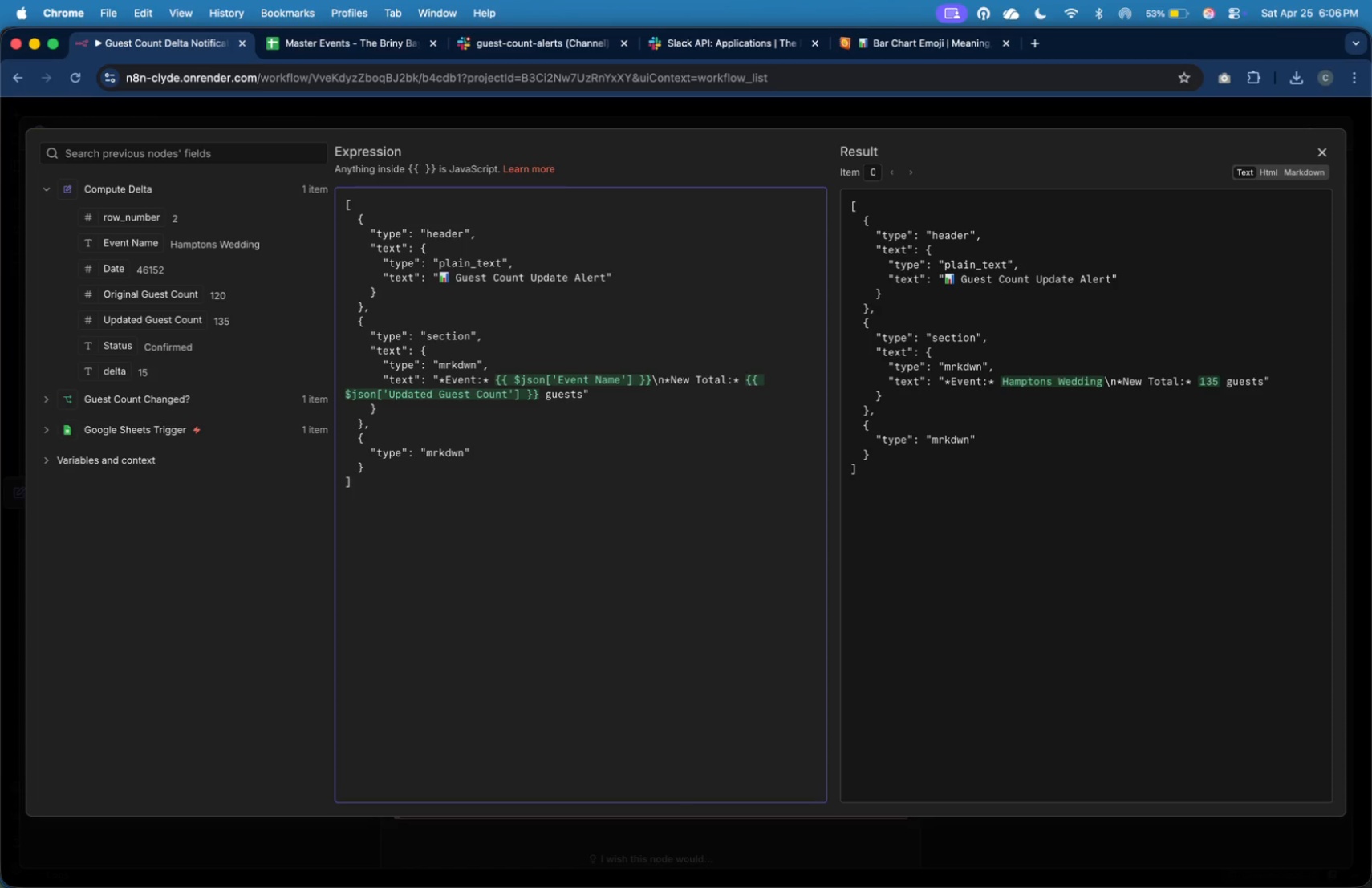 
key(ArrowRight)
 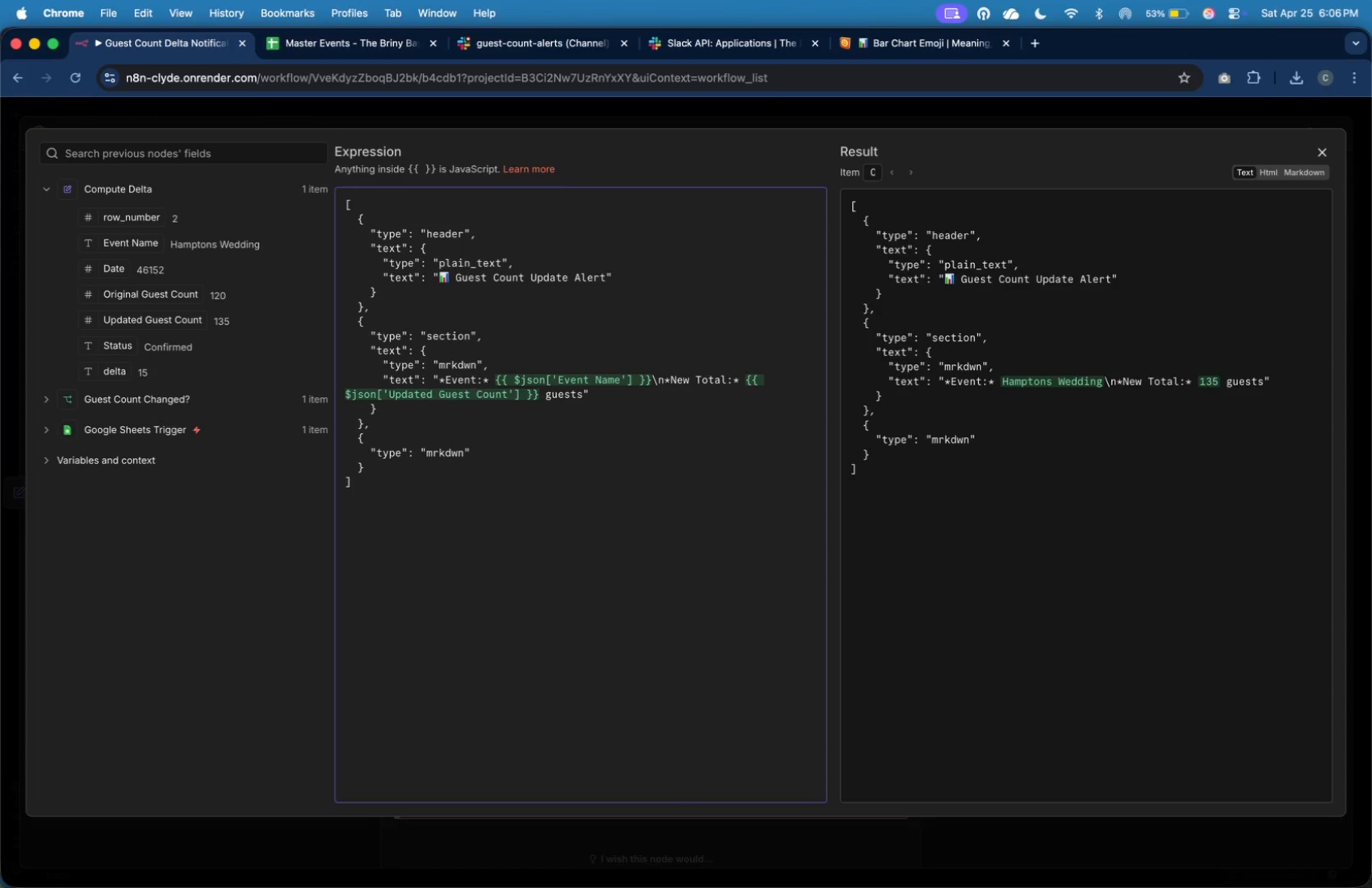 
key(Comma)
 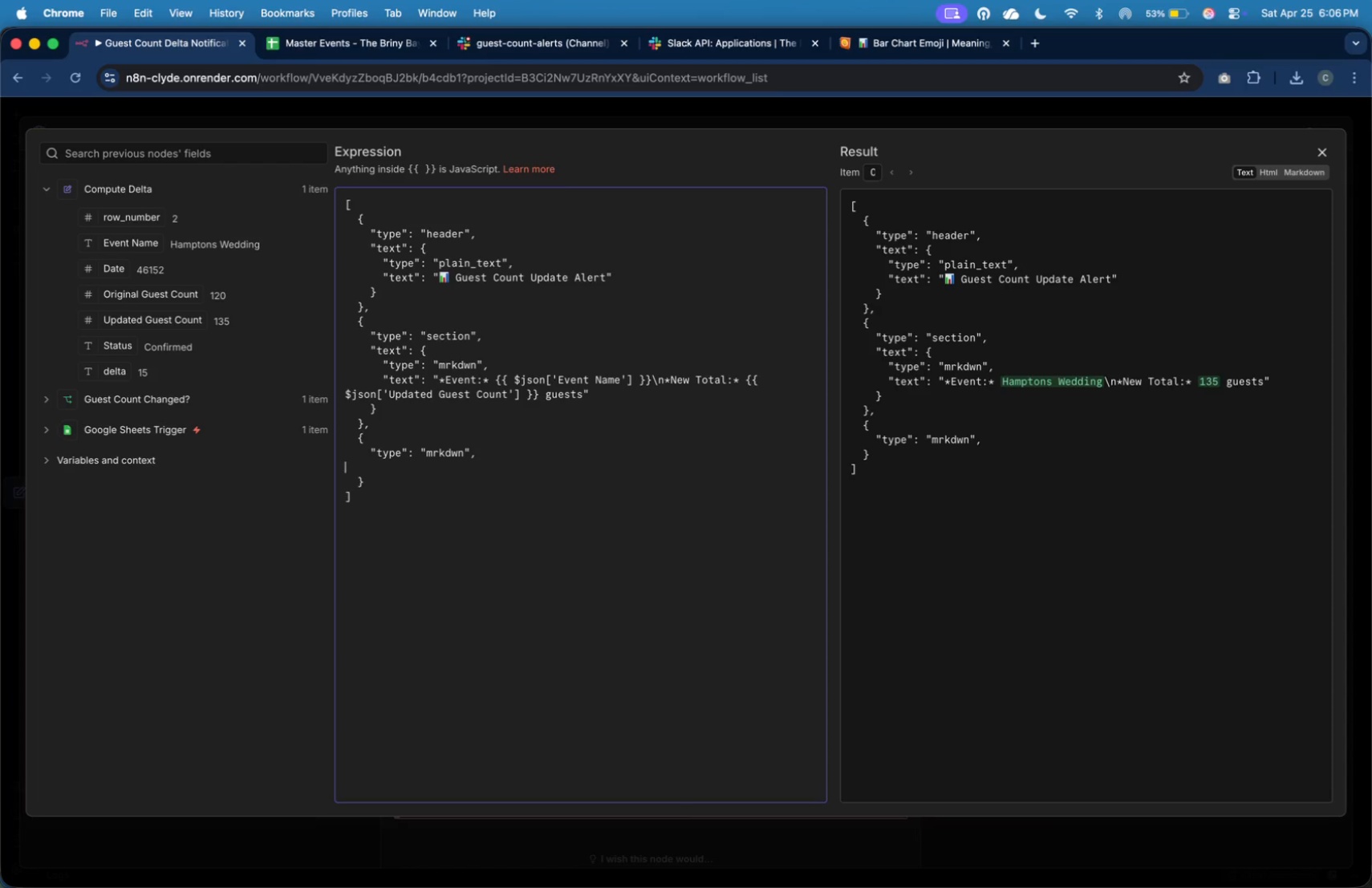 
key(Enter)
 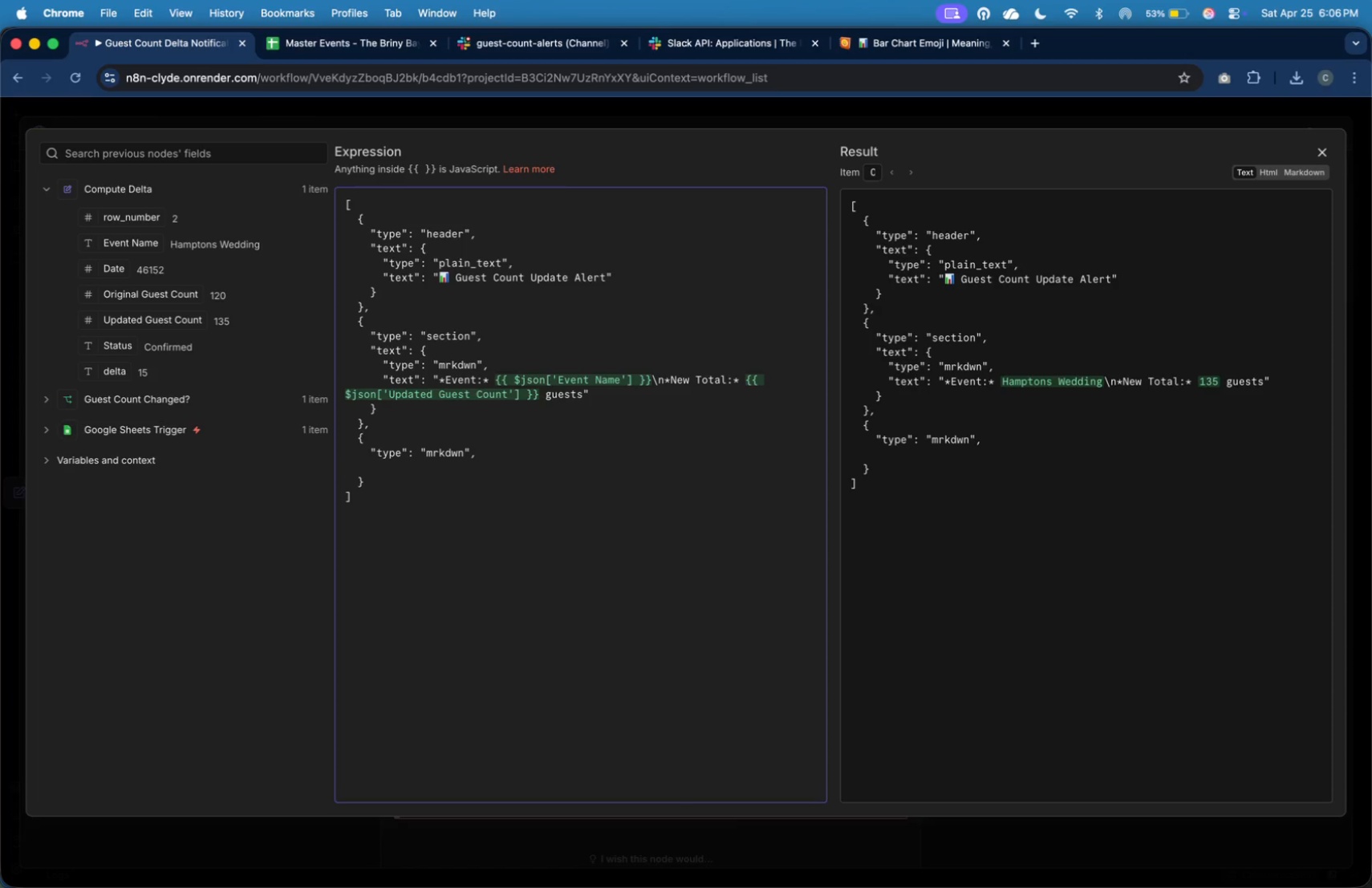 
key(Tab)
 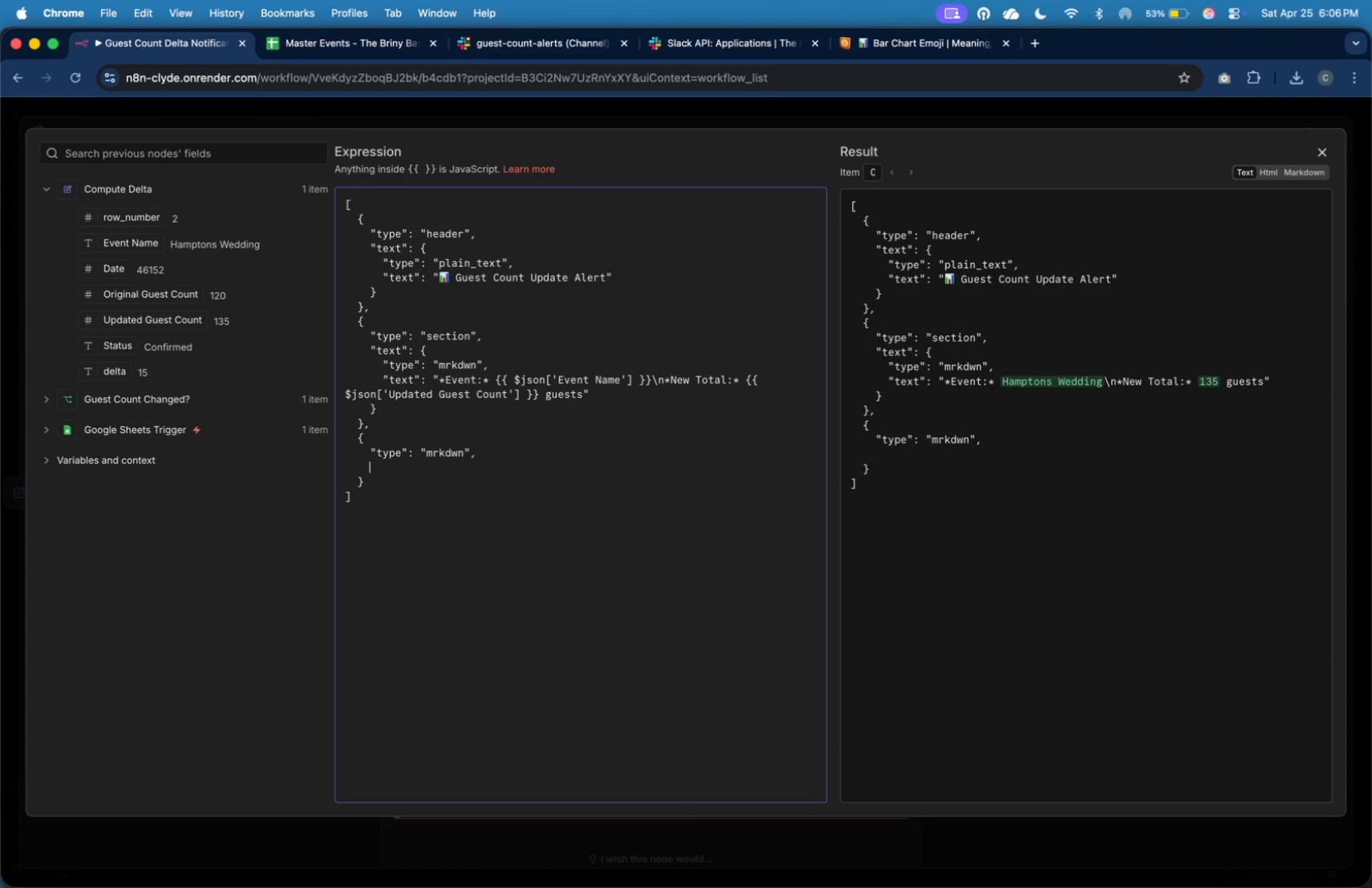 
key(Tab)
 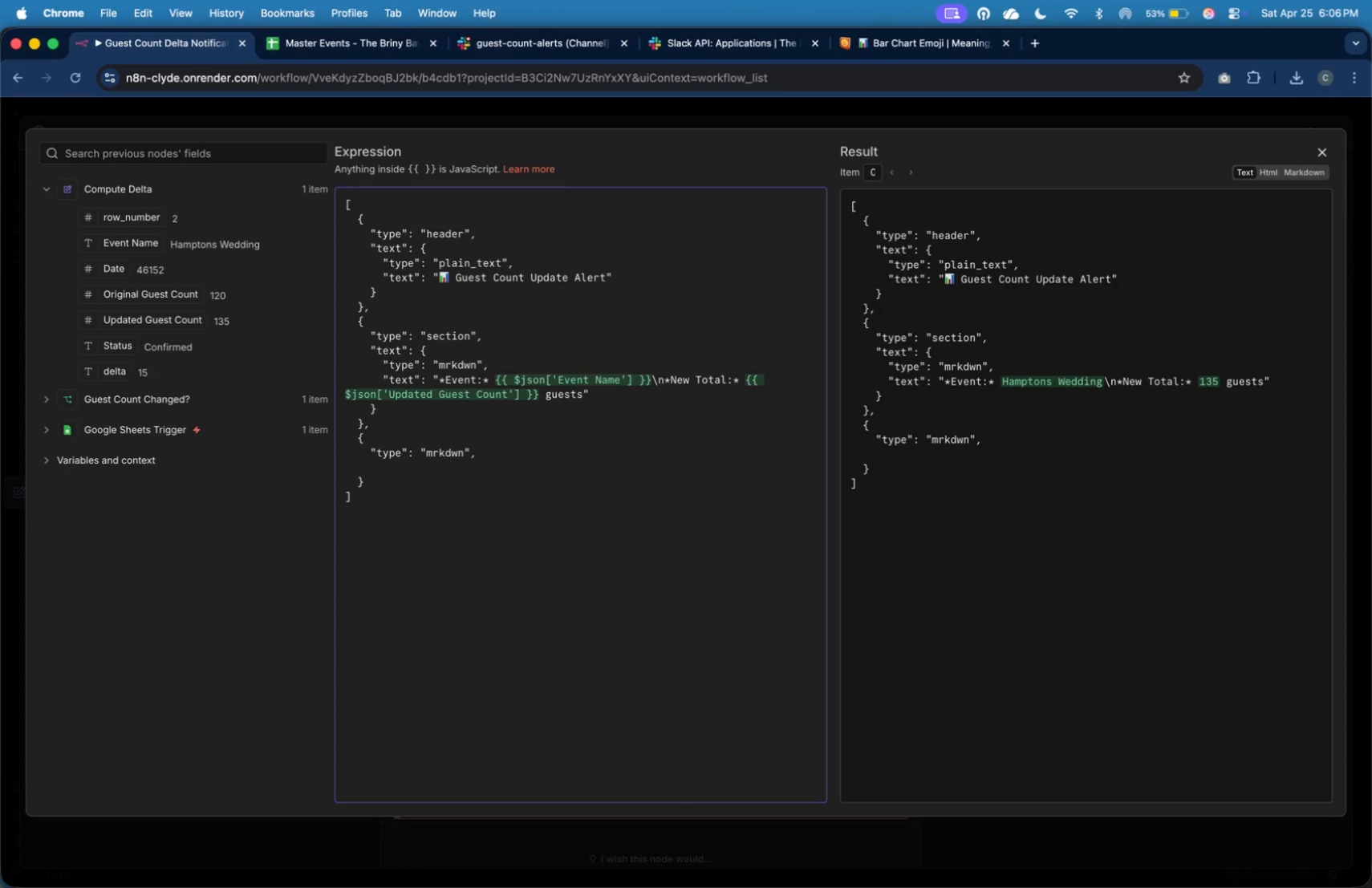 
key(Shift+Quote)
 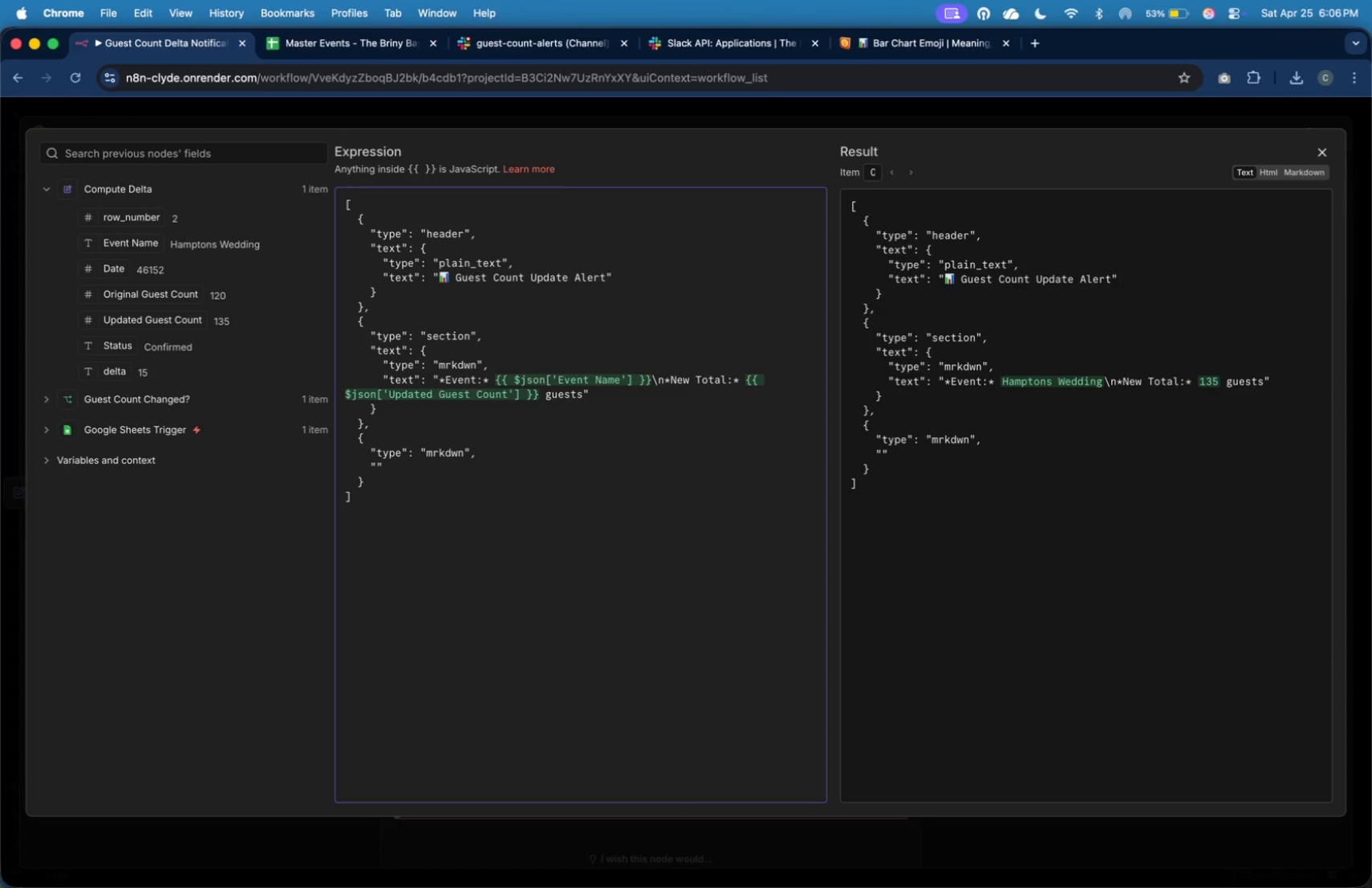 
wait(5.1)
 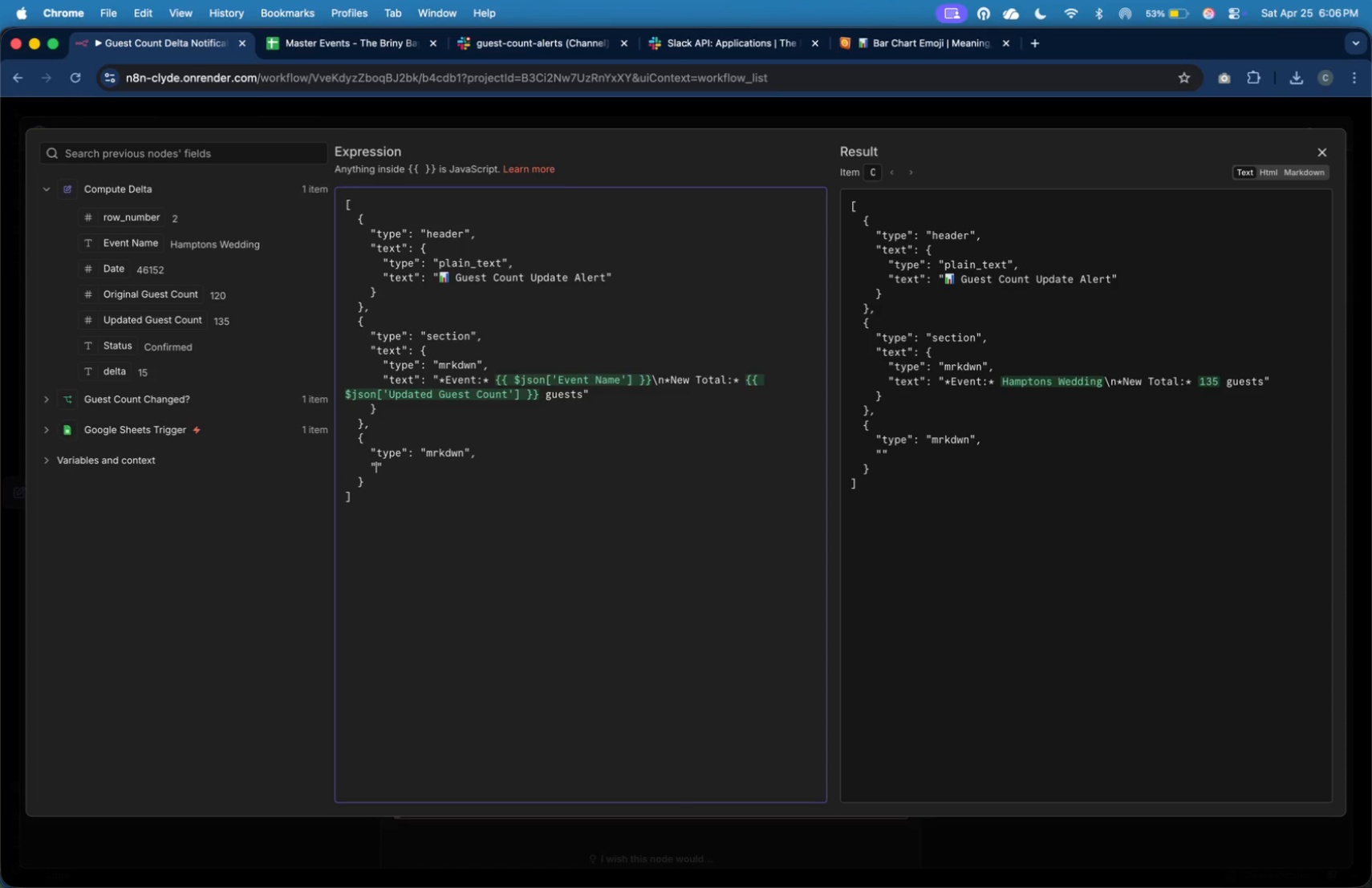 
type(text)
 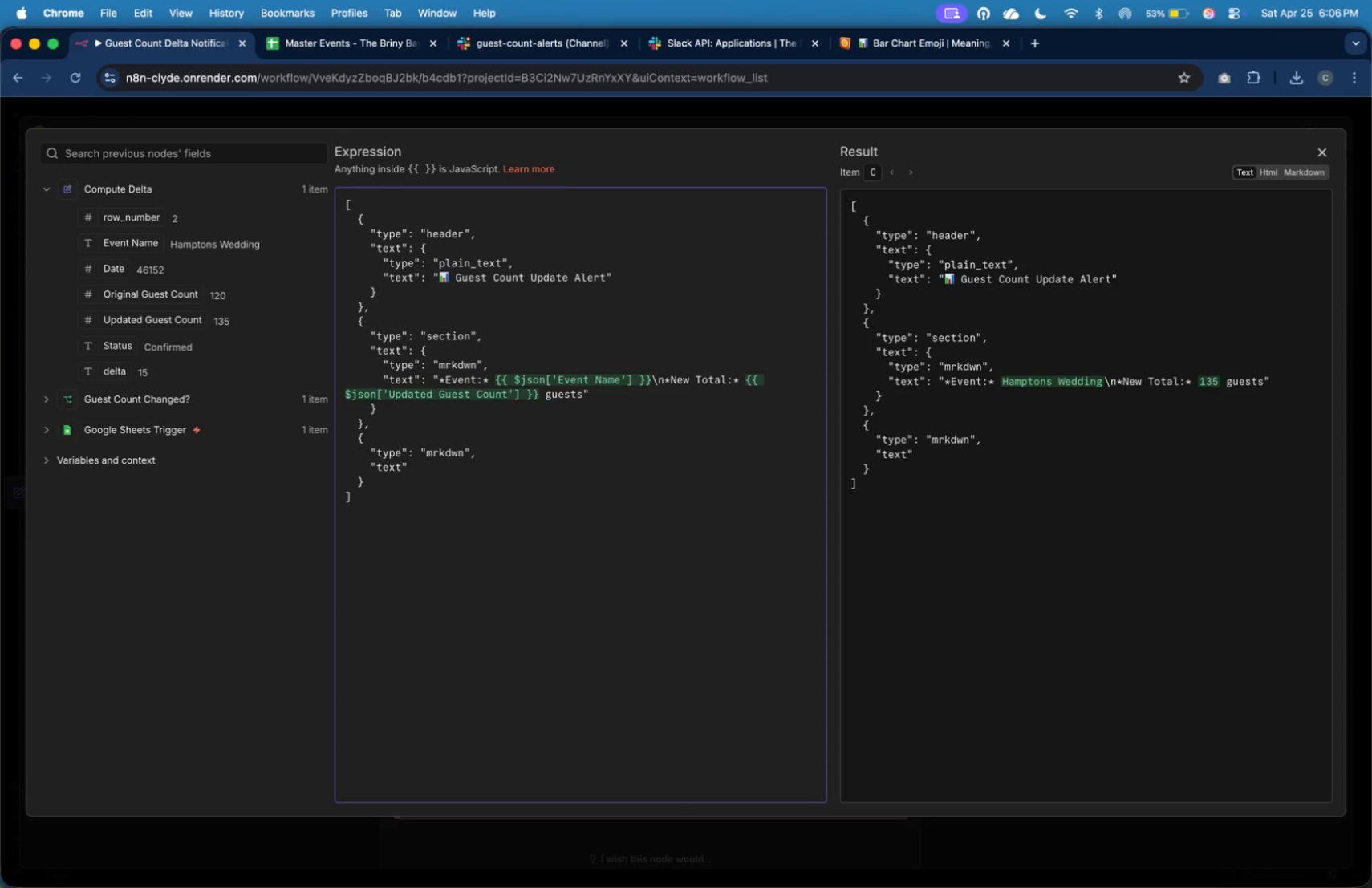 
key(ArrowRight)
 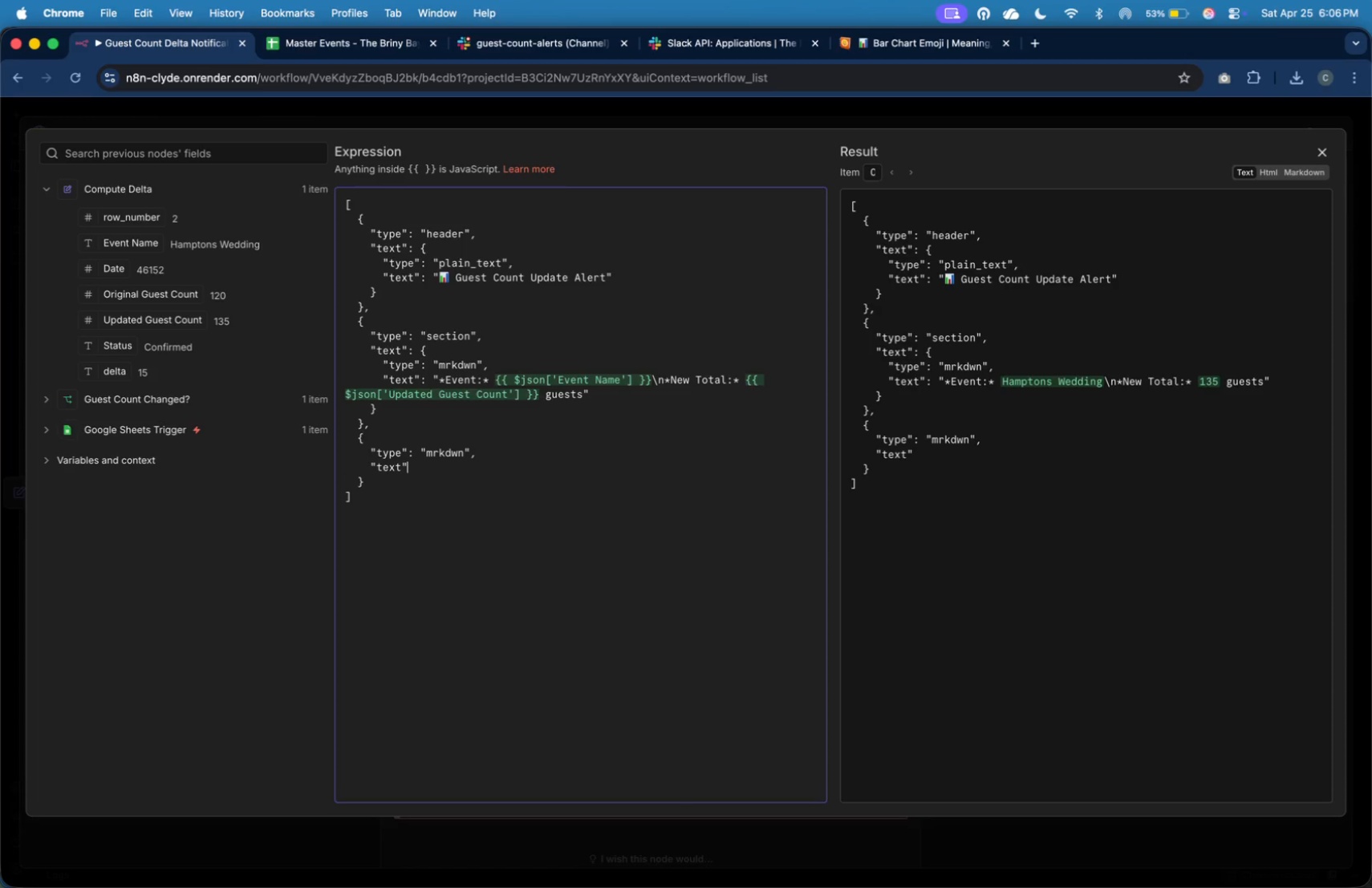 
key(Shift+Semicolon)
 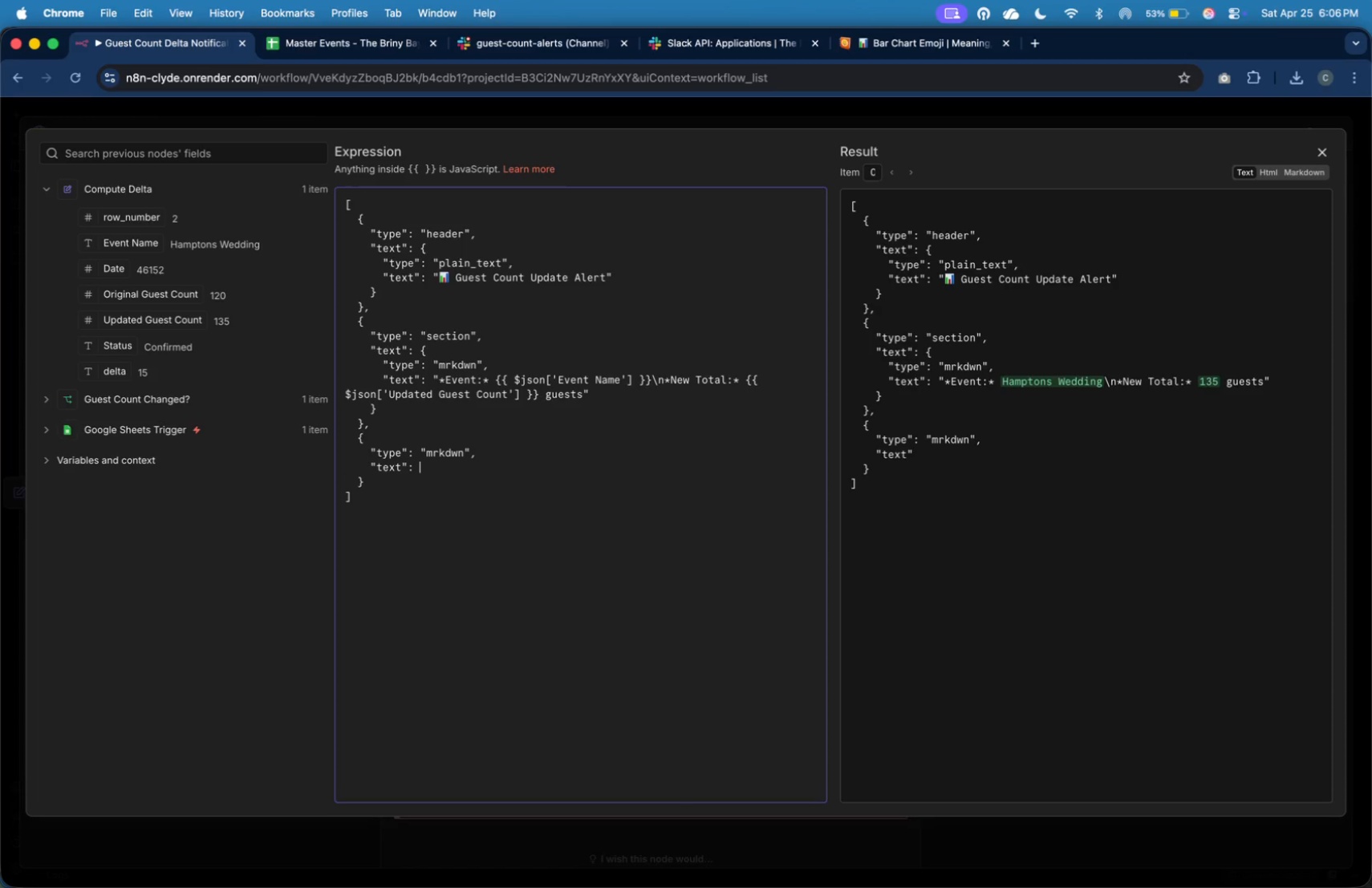 
key(Shift+Space)
 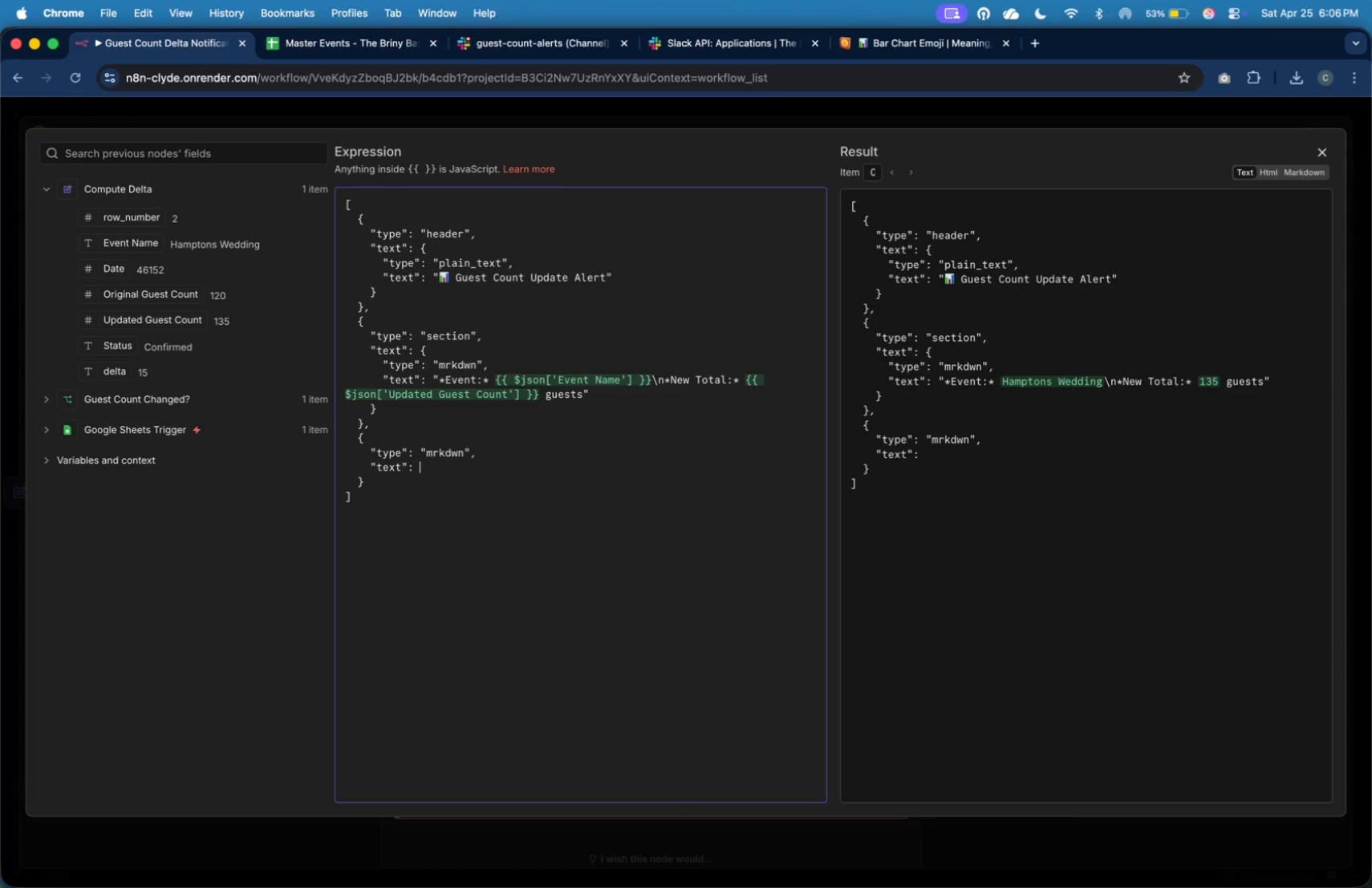 
key(Shift+BracketLeft)
 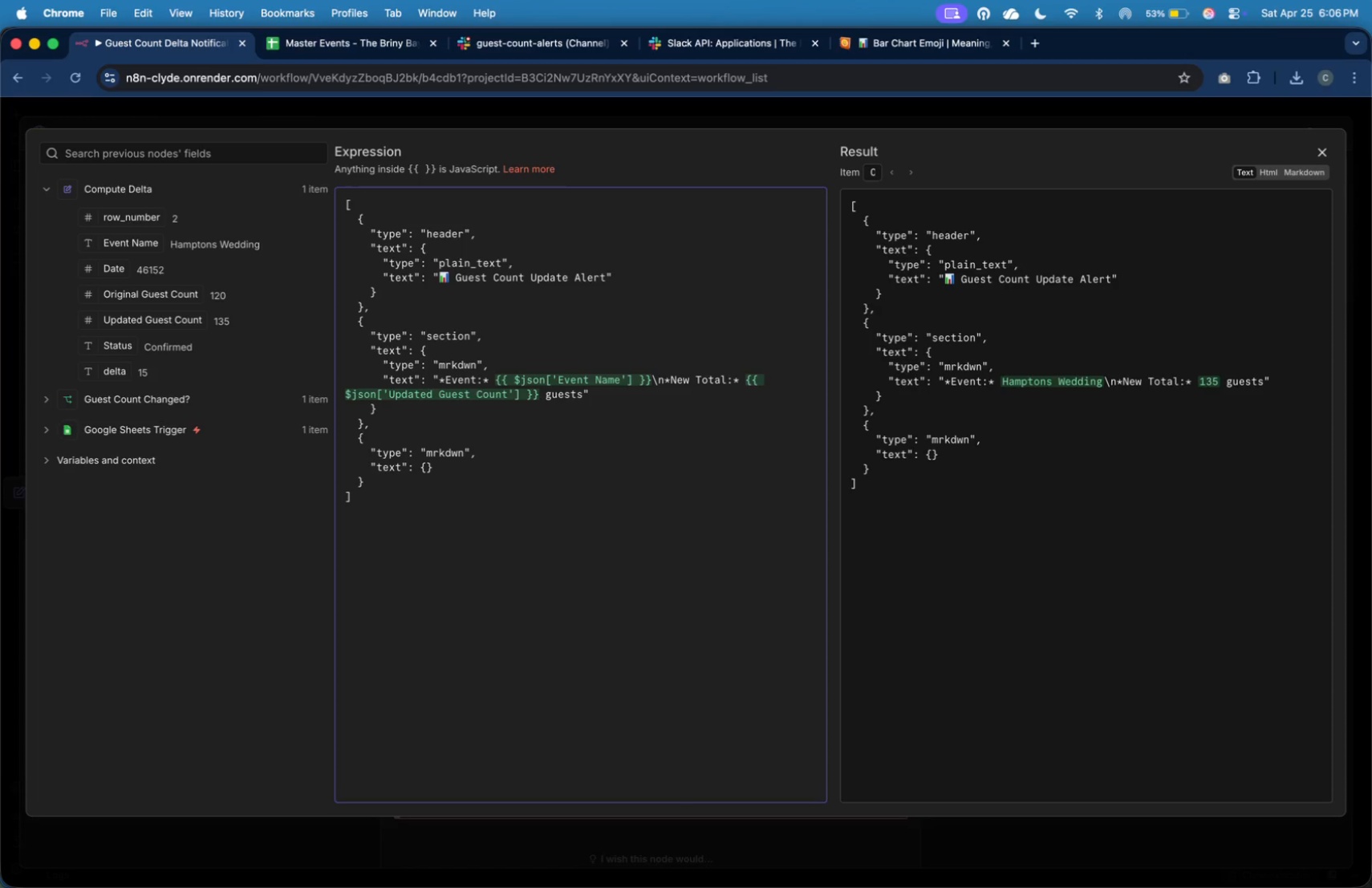 
key(Enter)
 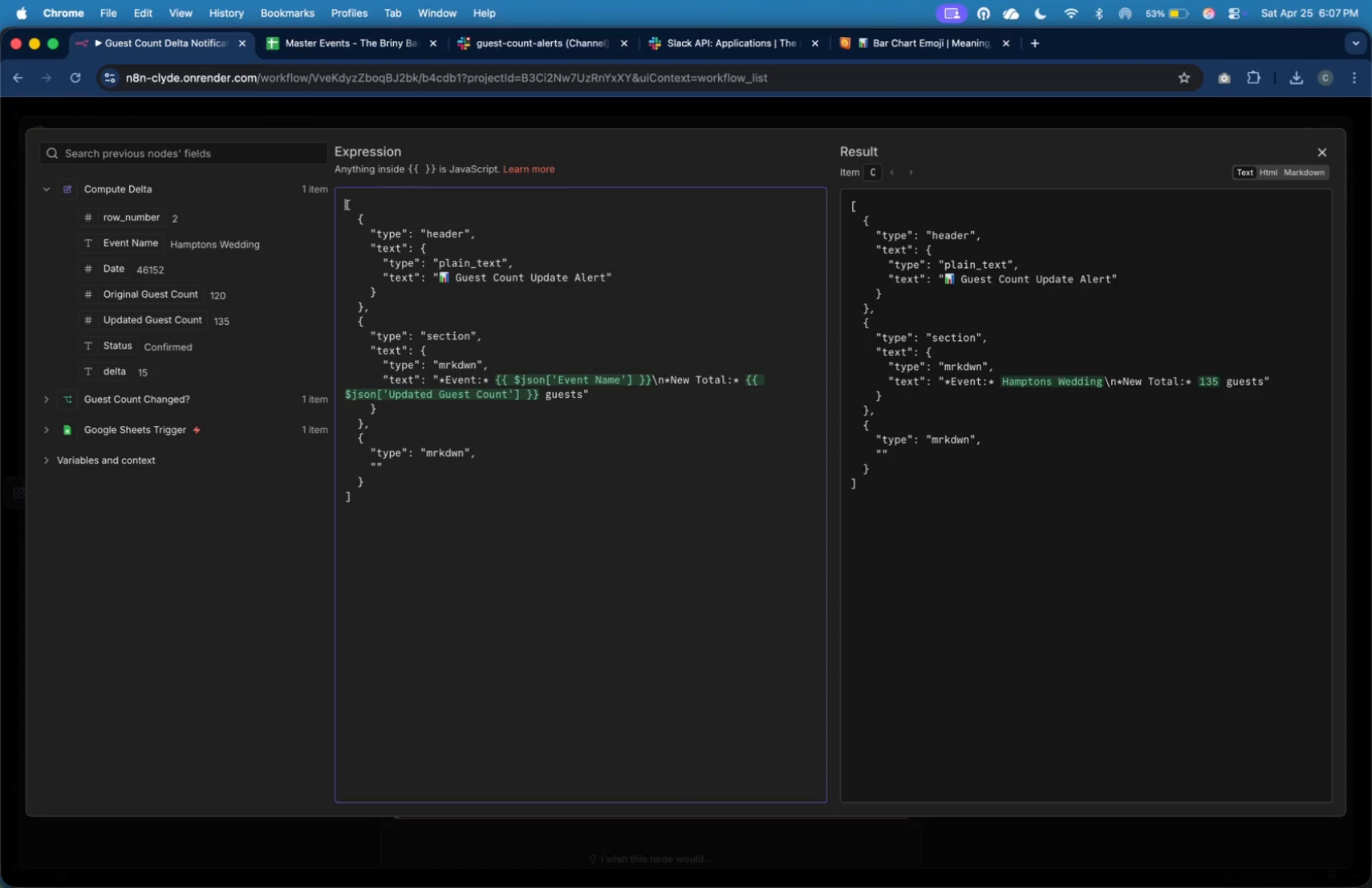 
wait(30.67)
 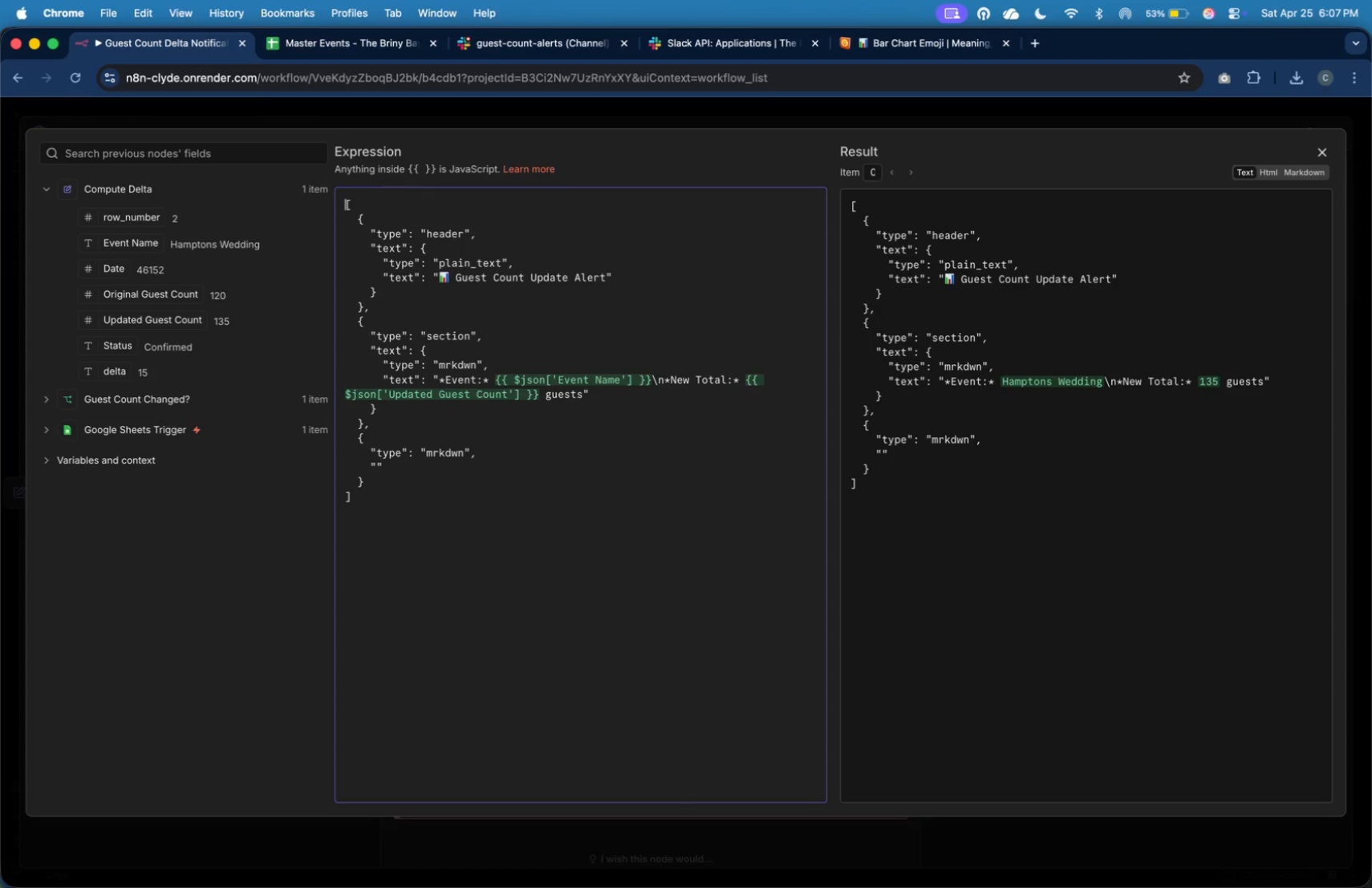 
key(ArrowDown)
 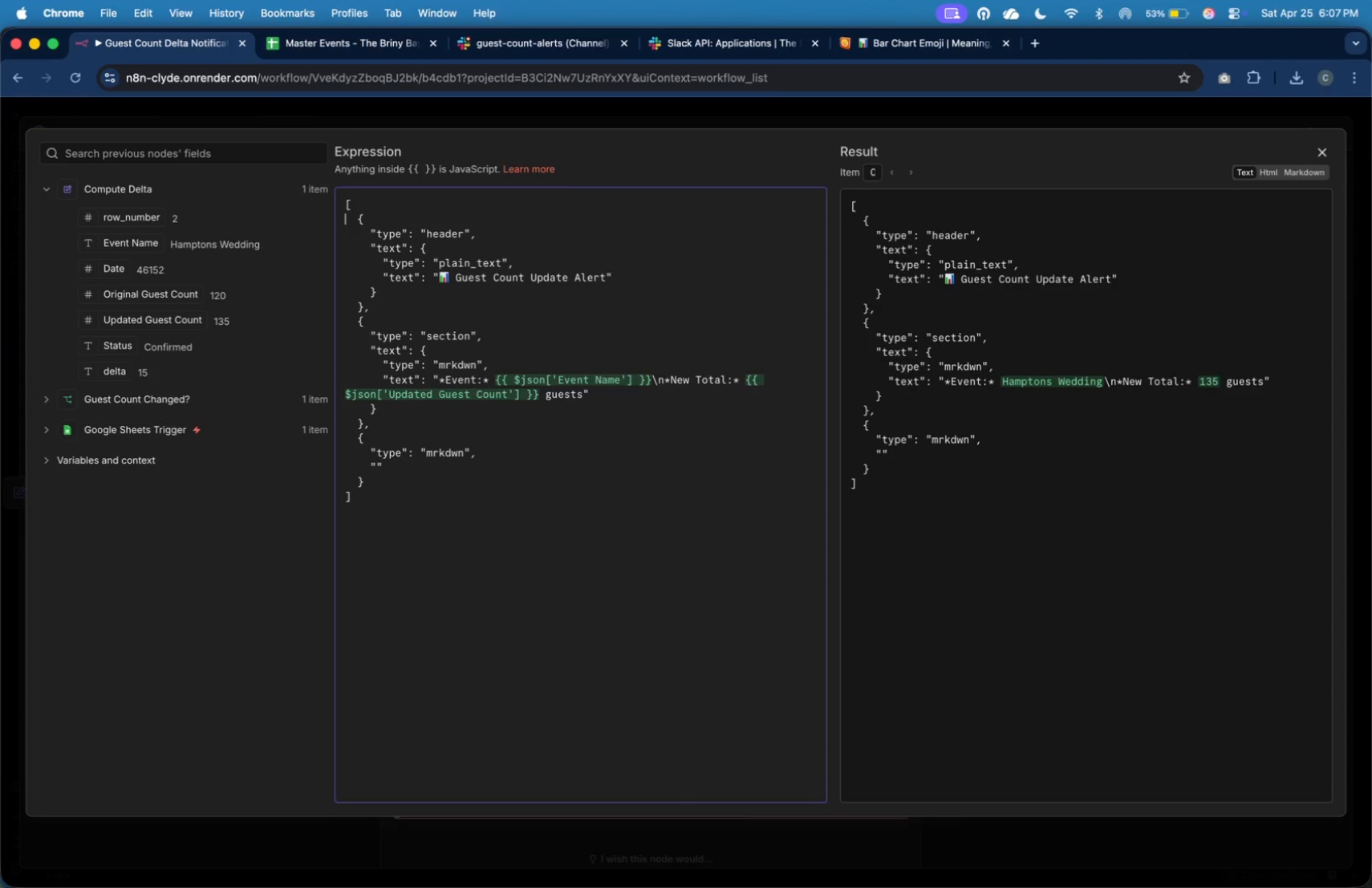 
key(ArrowDown)
 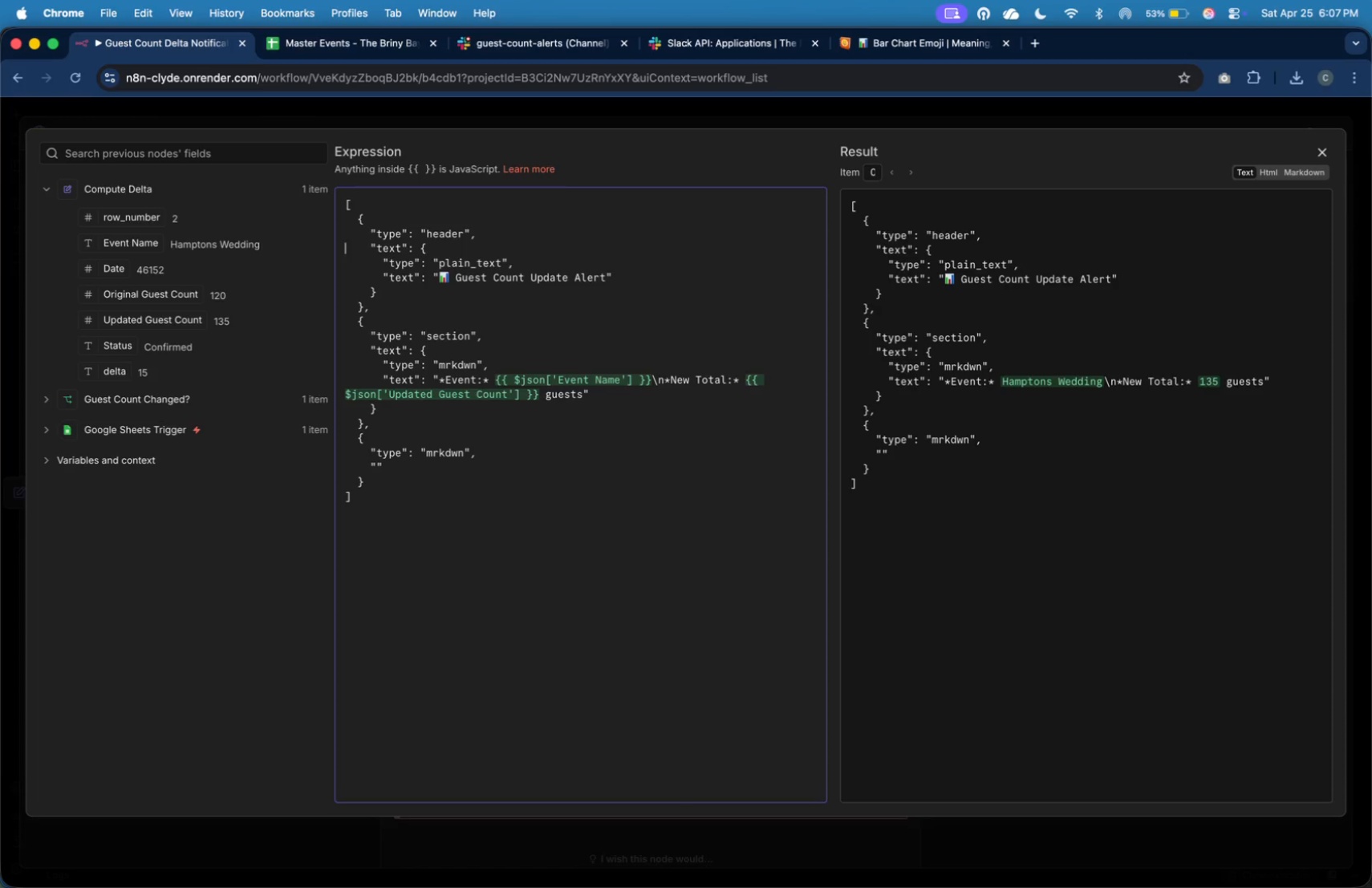 
hold_key(key=ArrowDown, duration=1.45)
 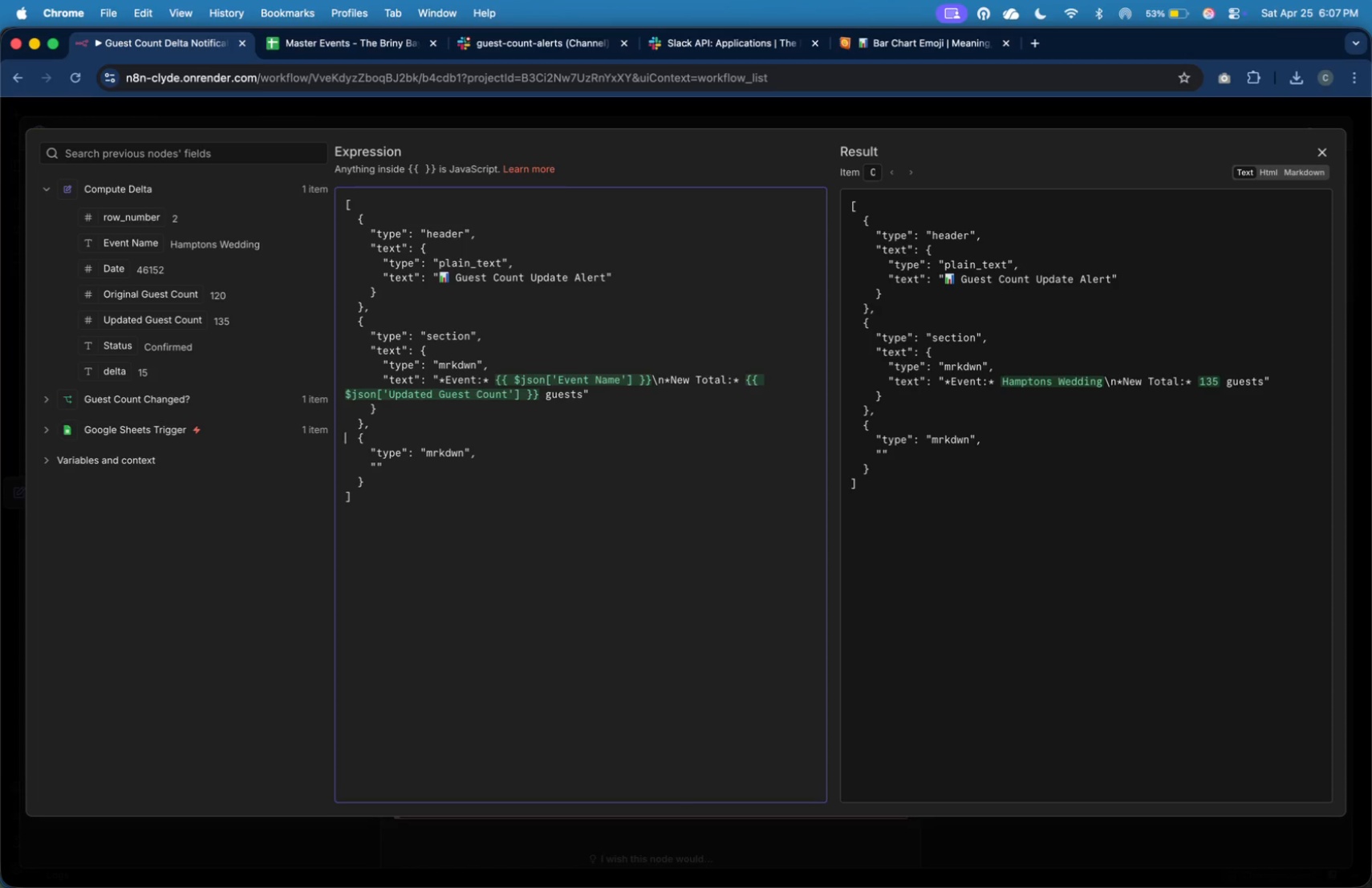 
key(ArrowDown)
 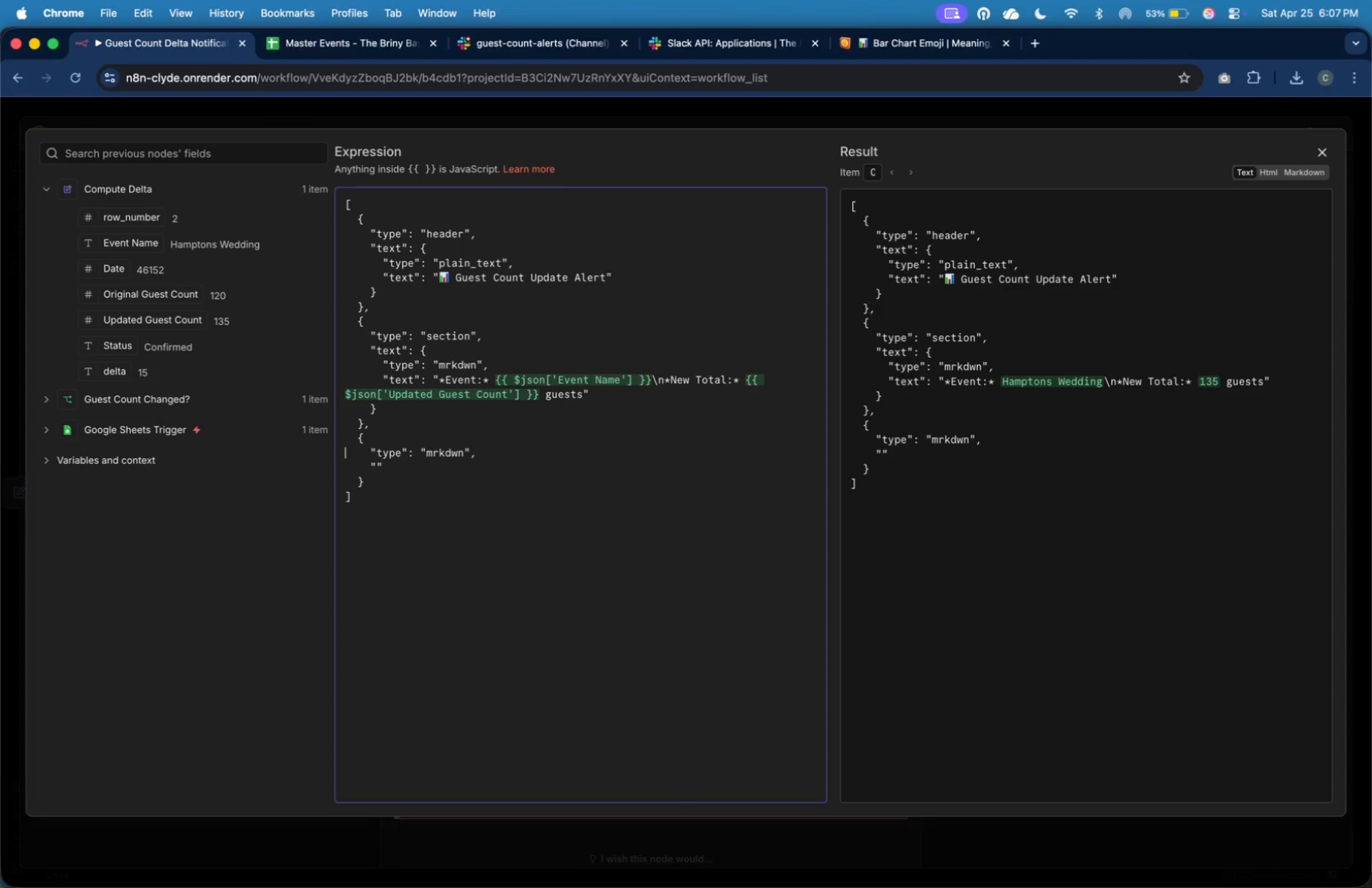 
key(ArrowDown)
 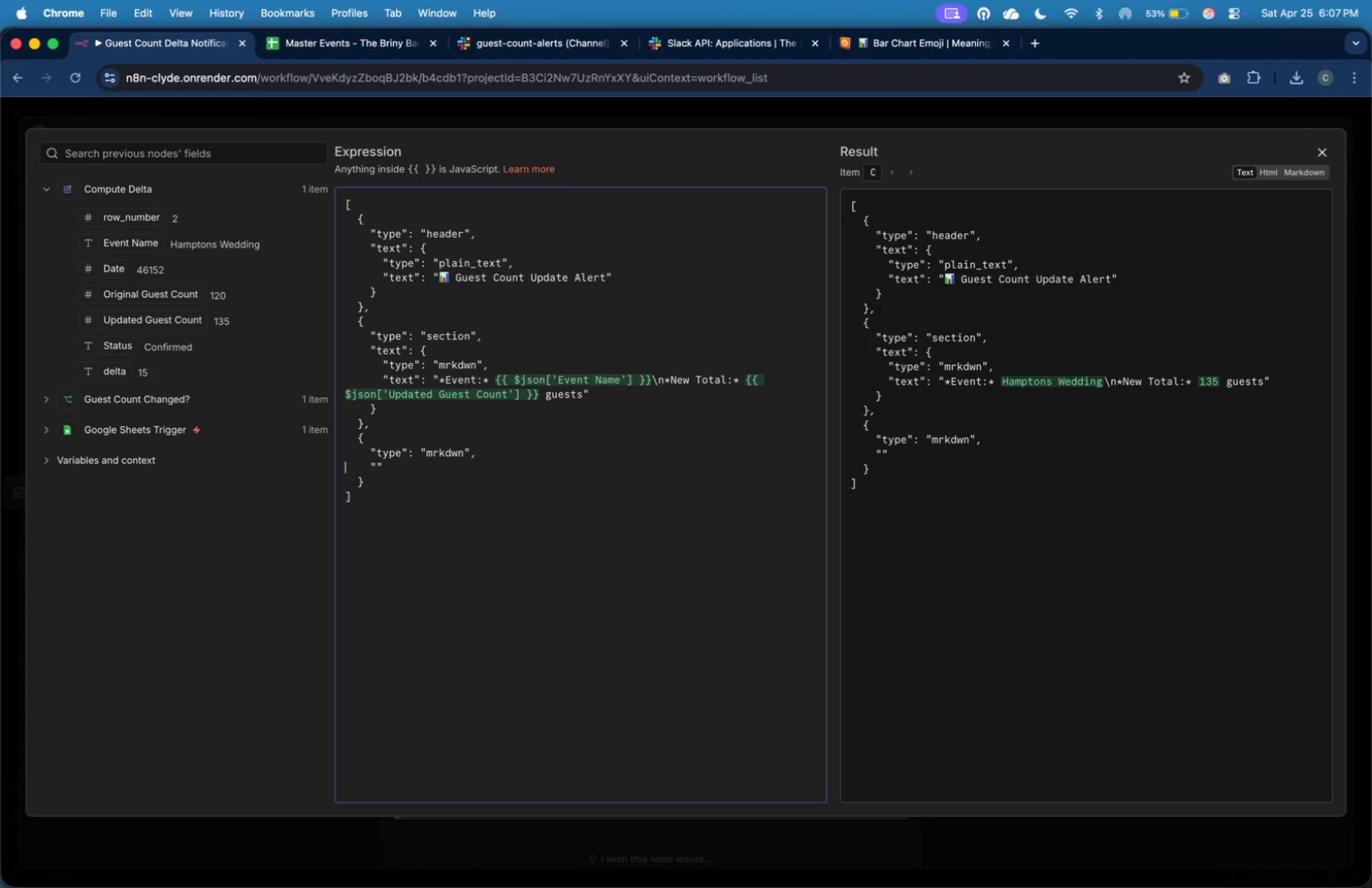 
key(ArrowDown)
 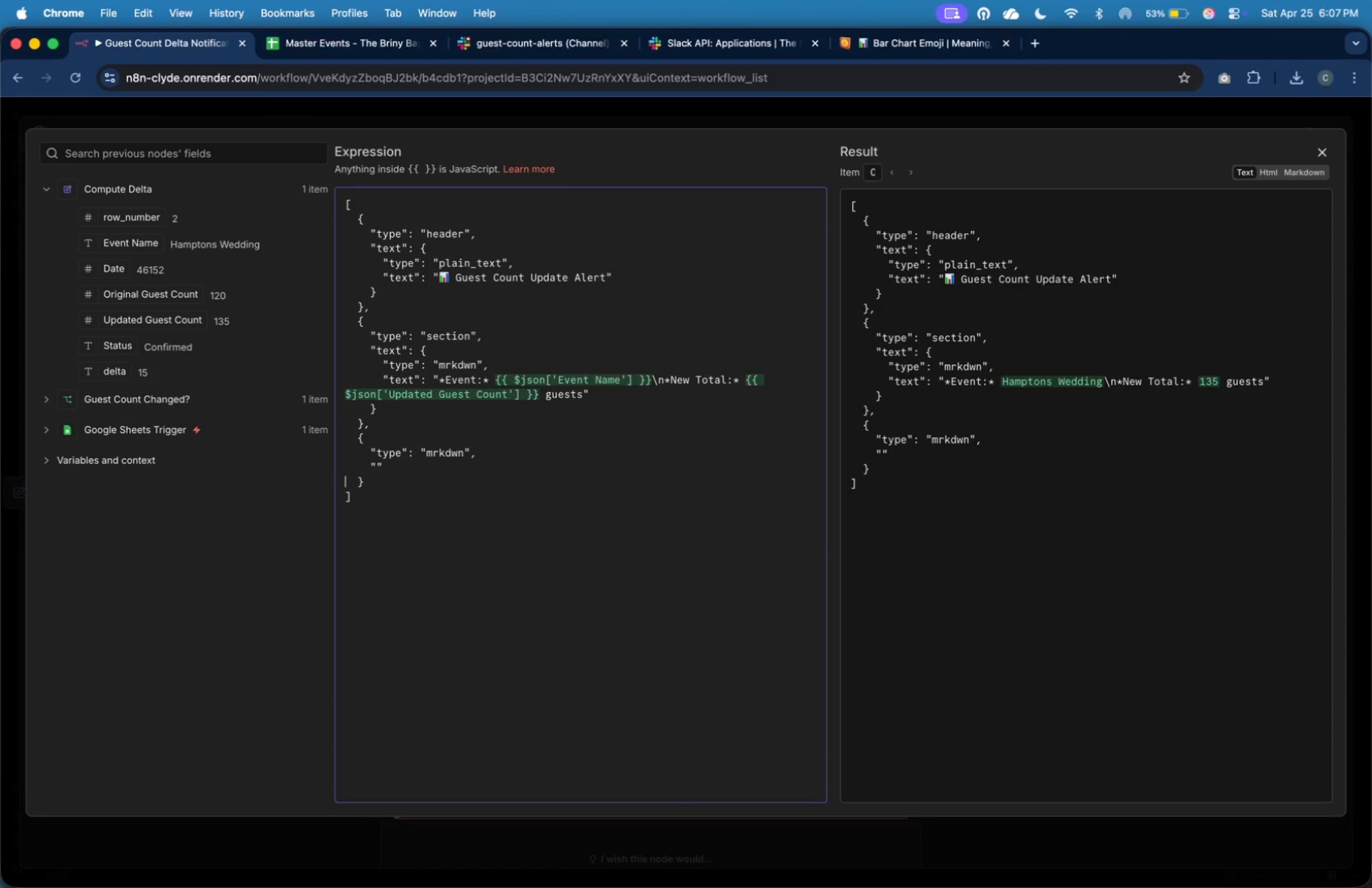 
key(ArrowDown)
 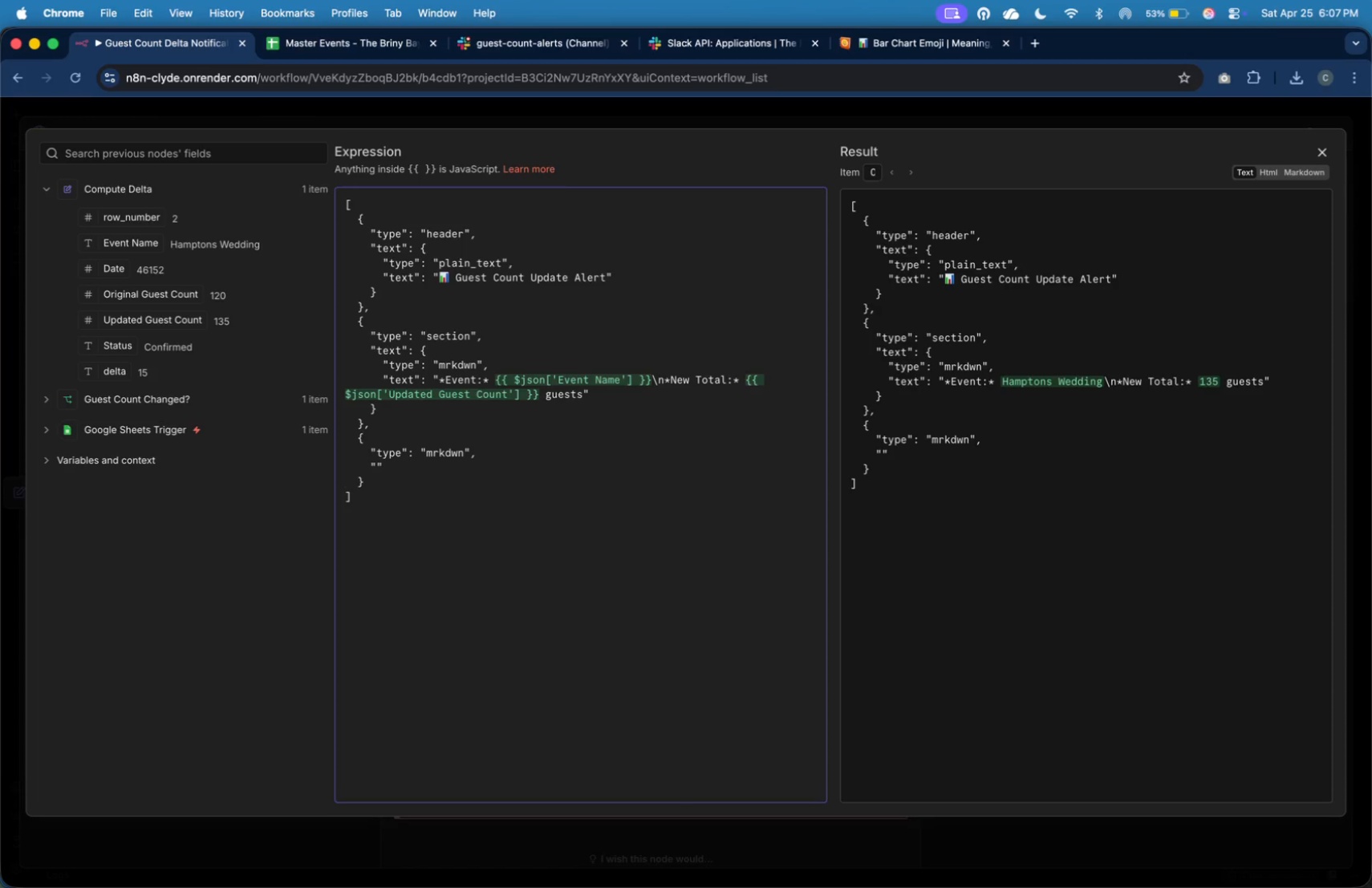 
key(ArrowLeft)
 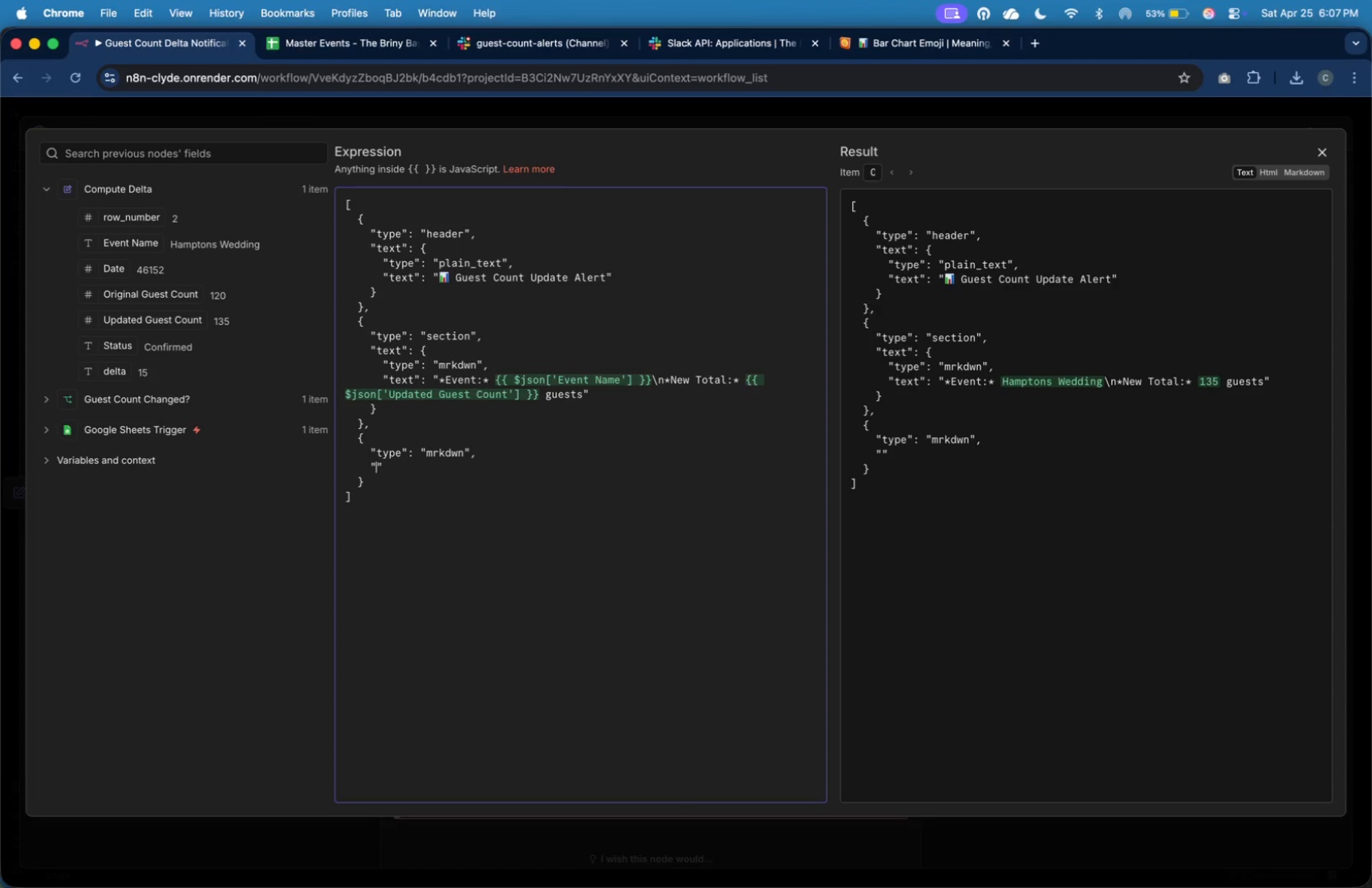 
key(ArrowLeft)
 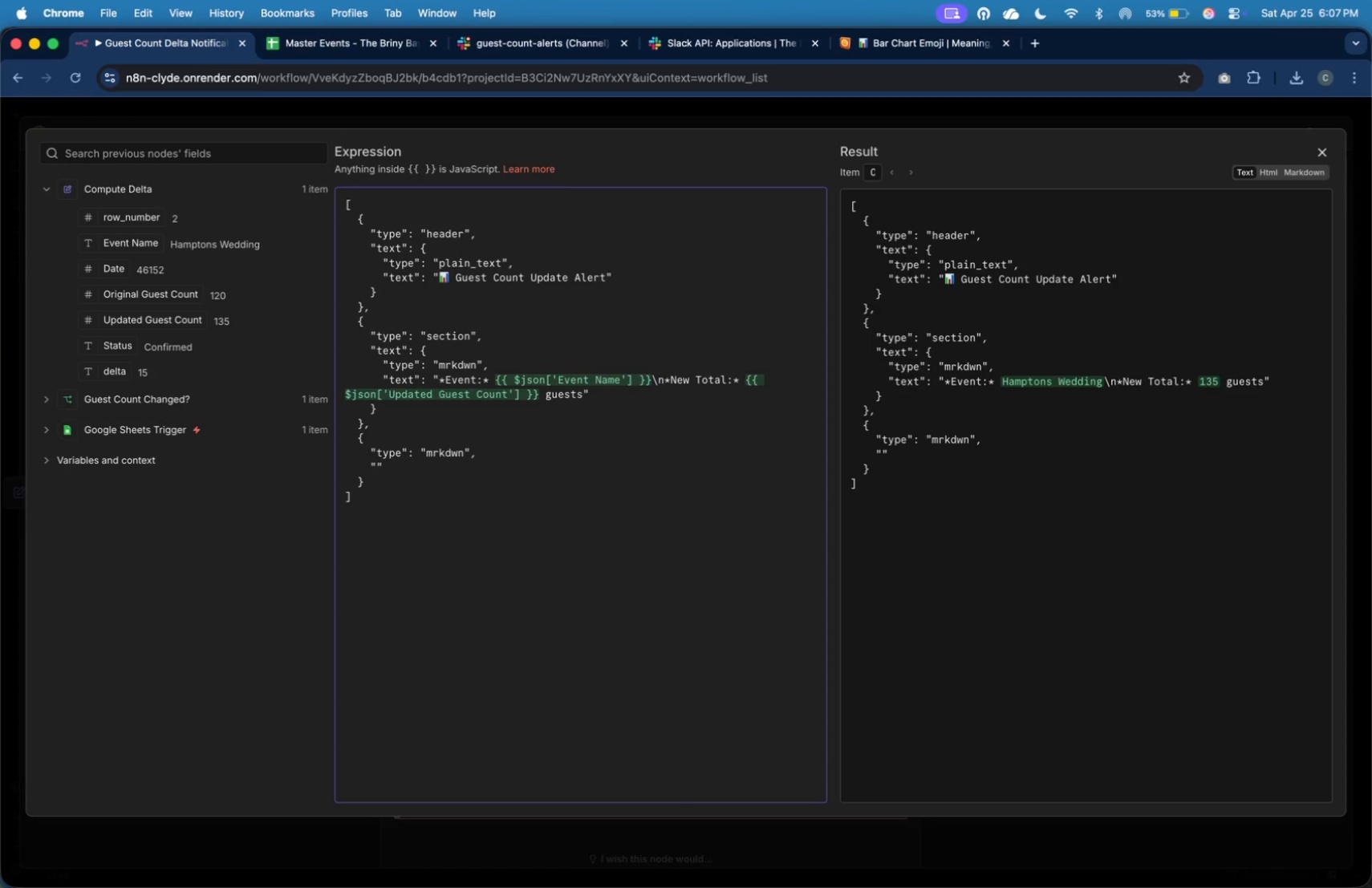 
type(text)
 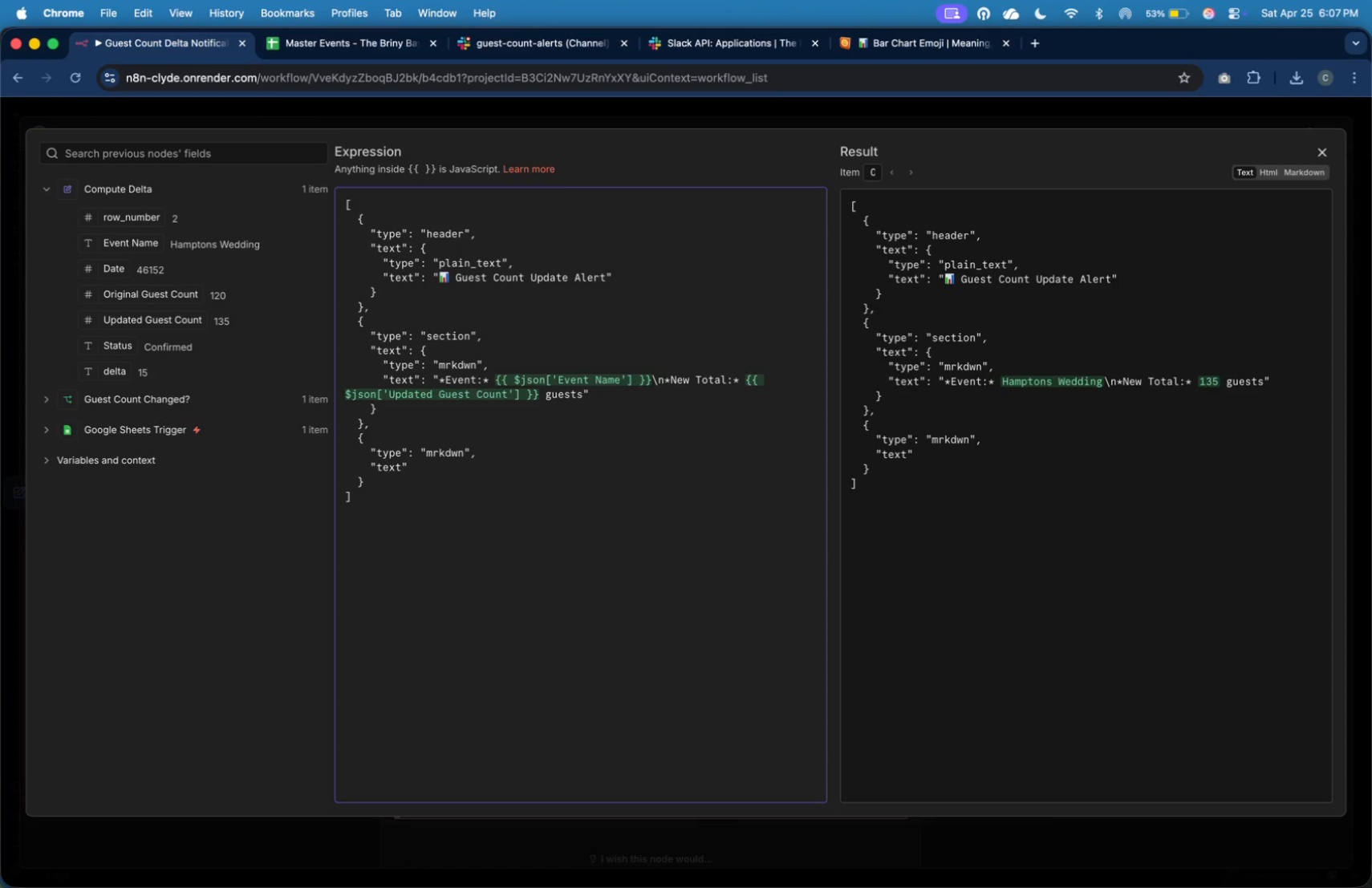 
key(ArrowRight)
 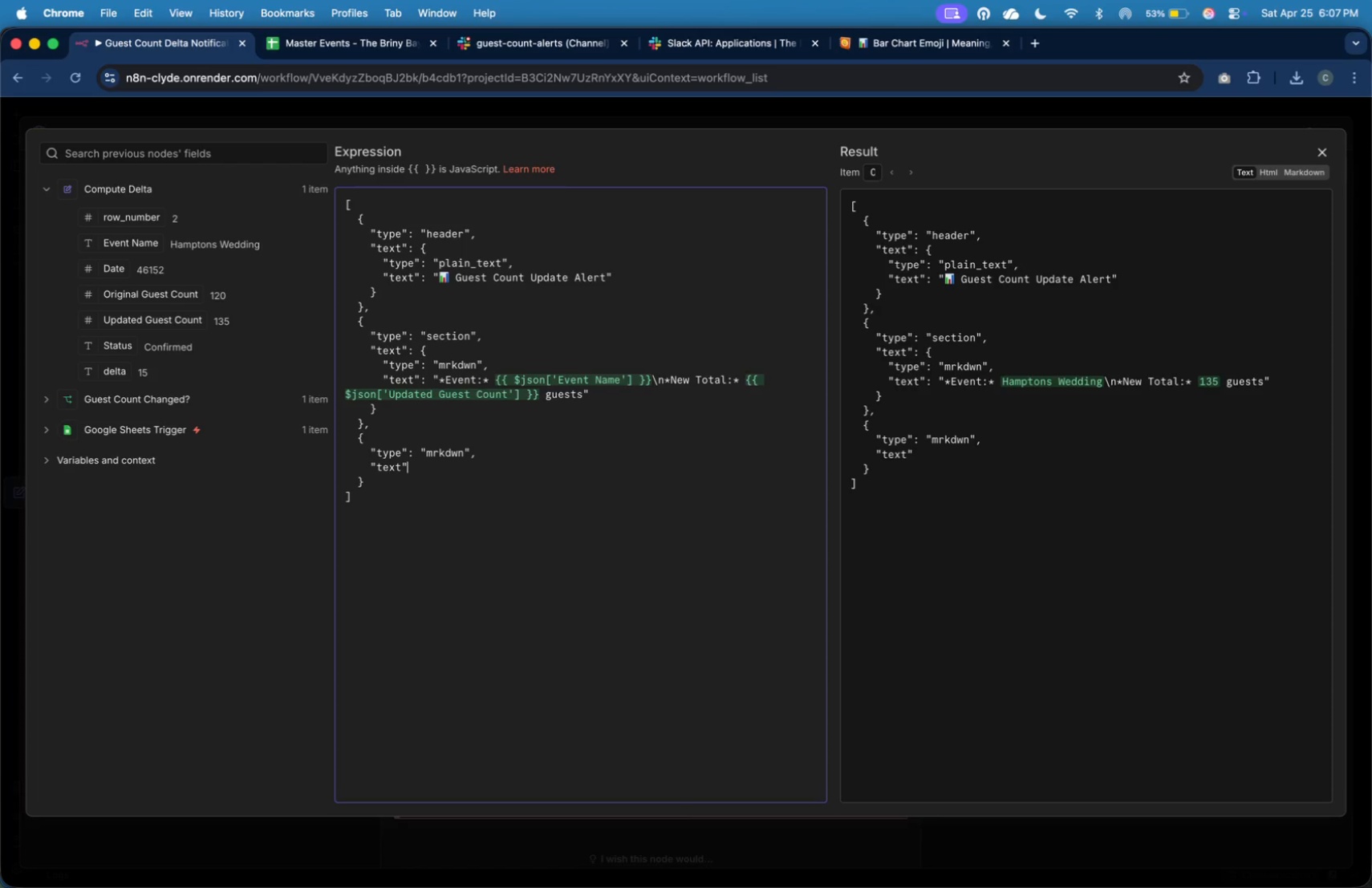 
key(Shift+Semicolon)
 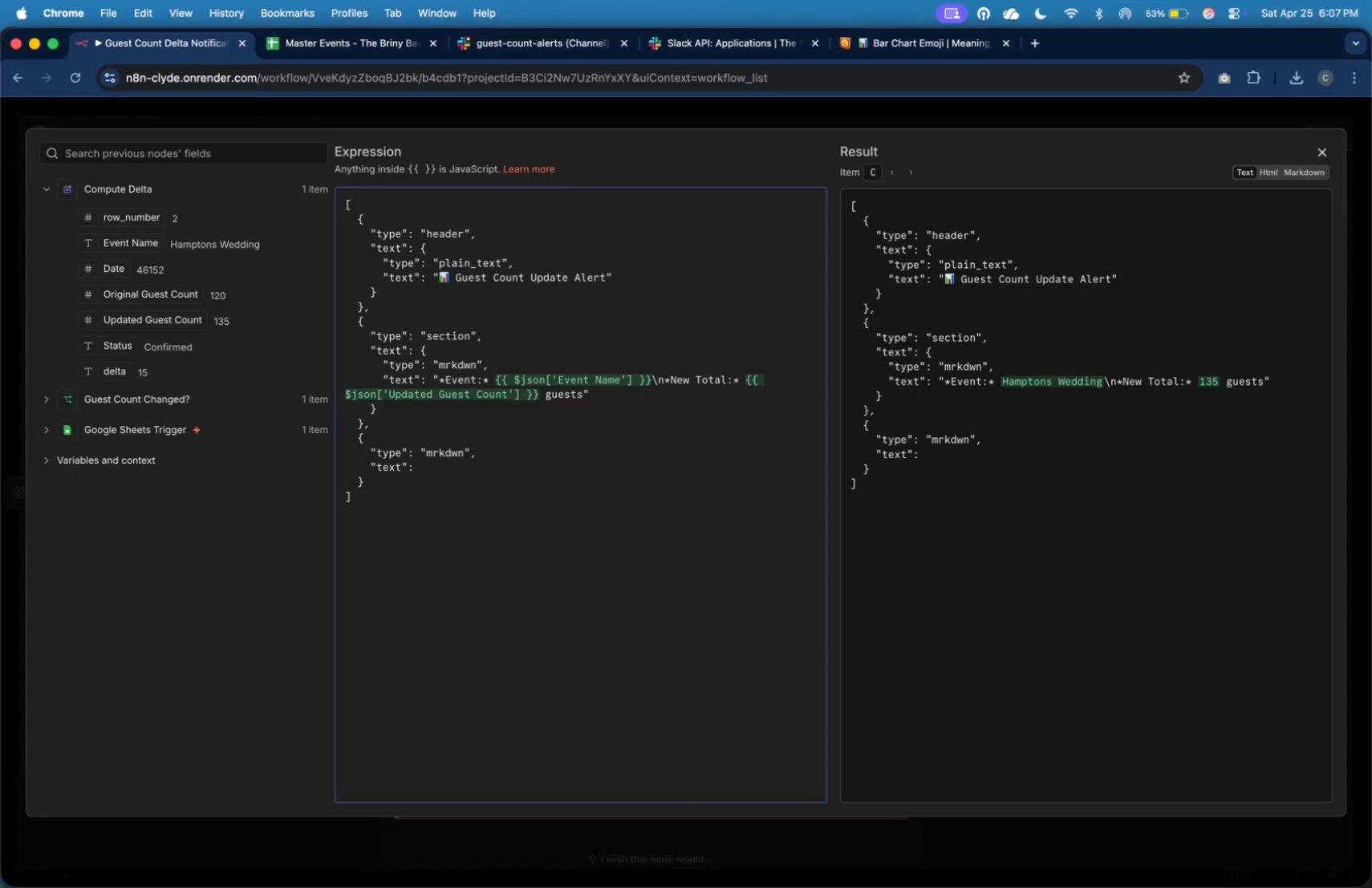 
key(Space)
 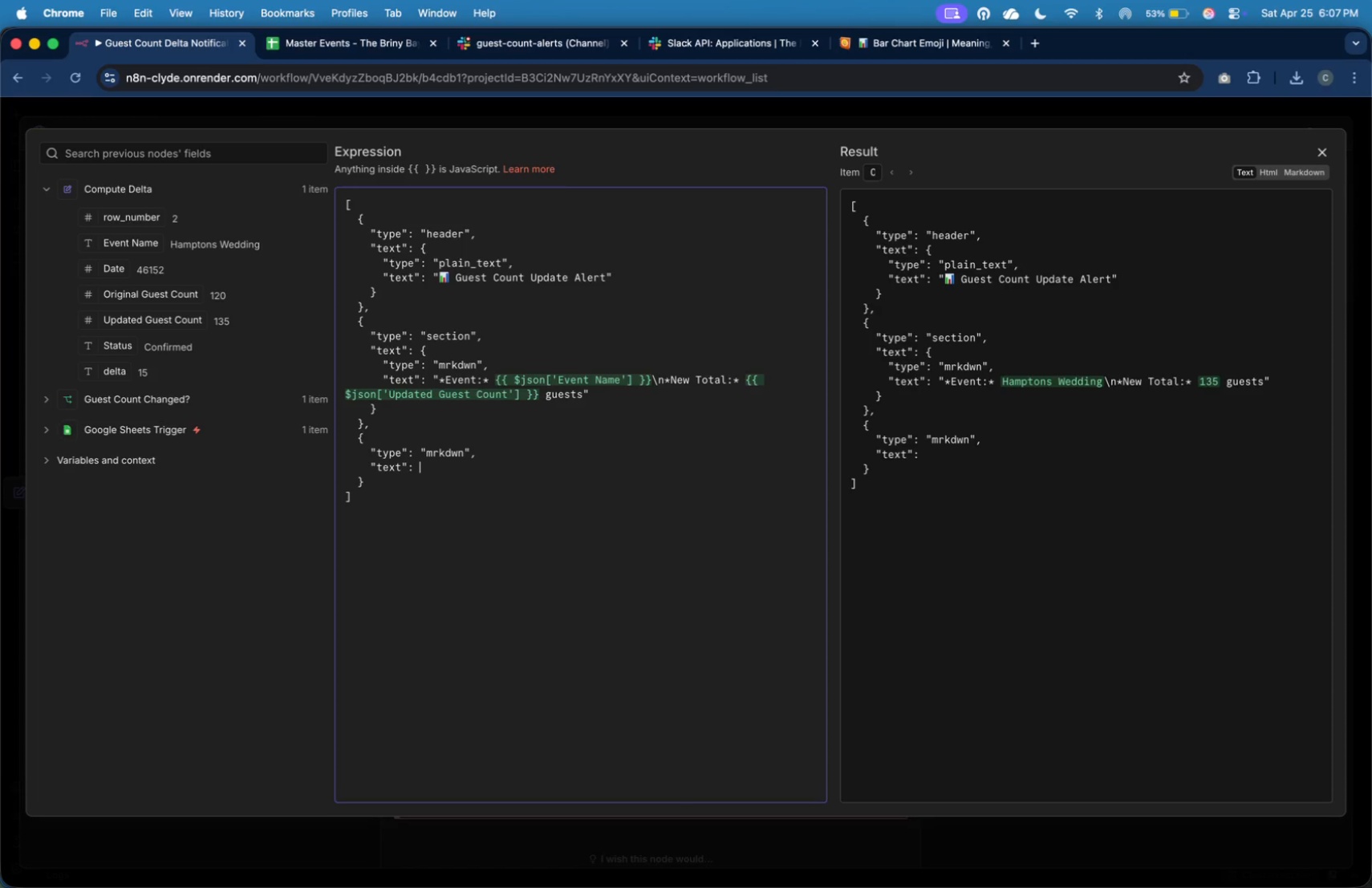 
key(Shift+Quote)
 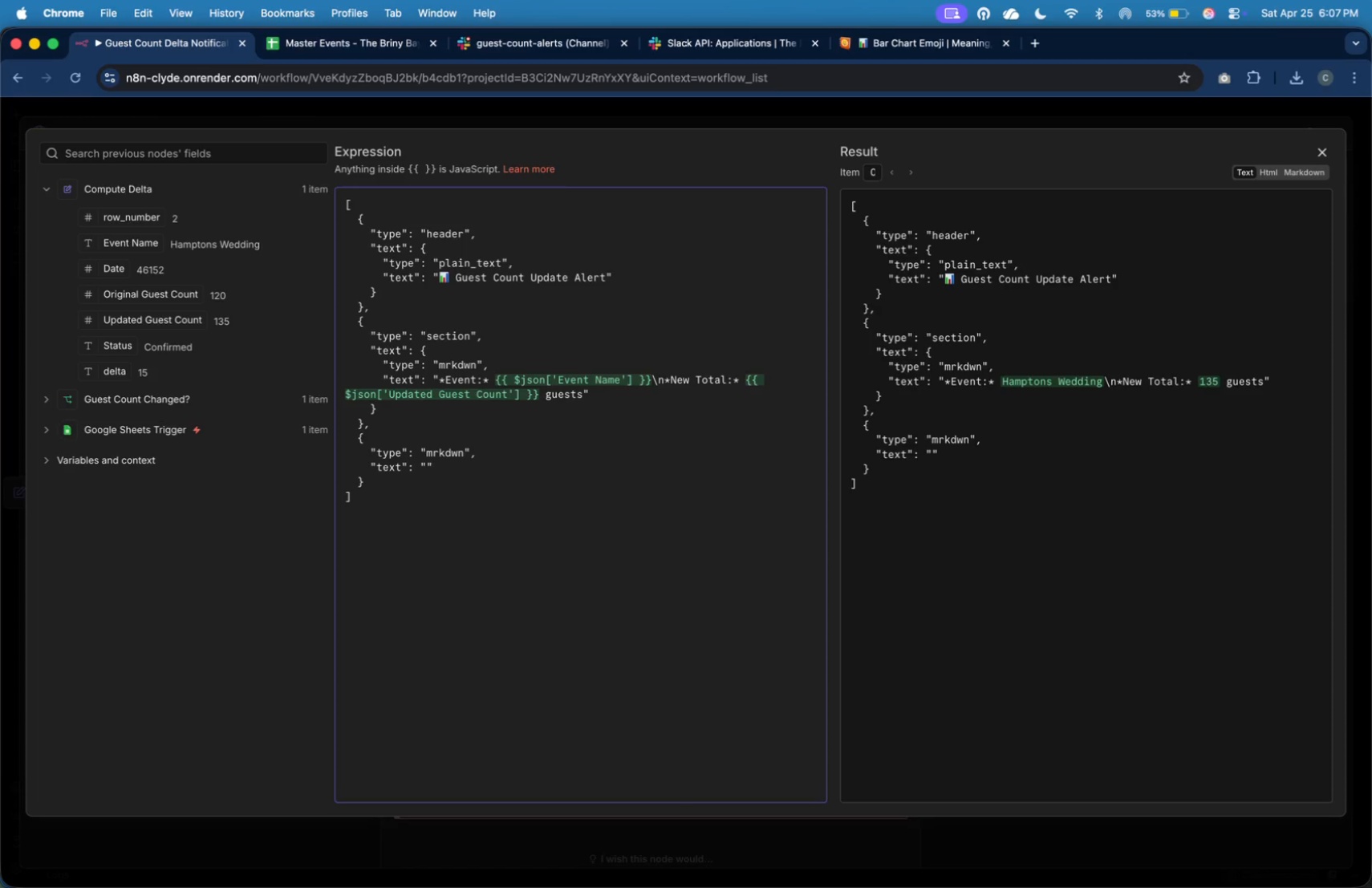 
wait(6.45)
 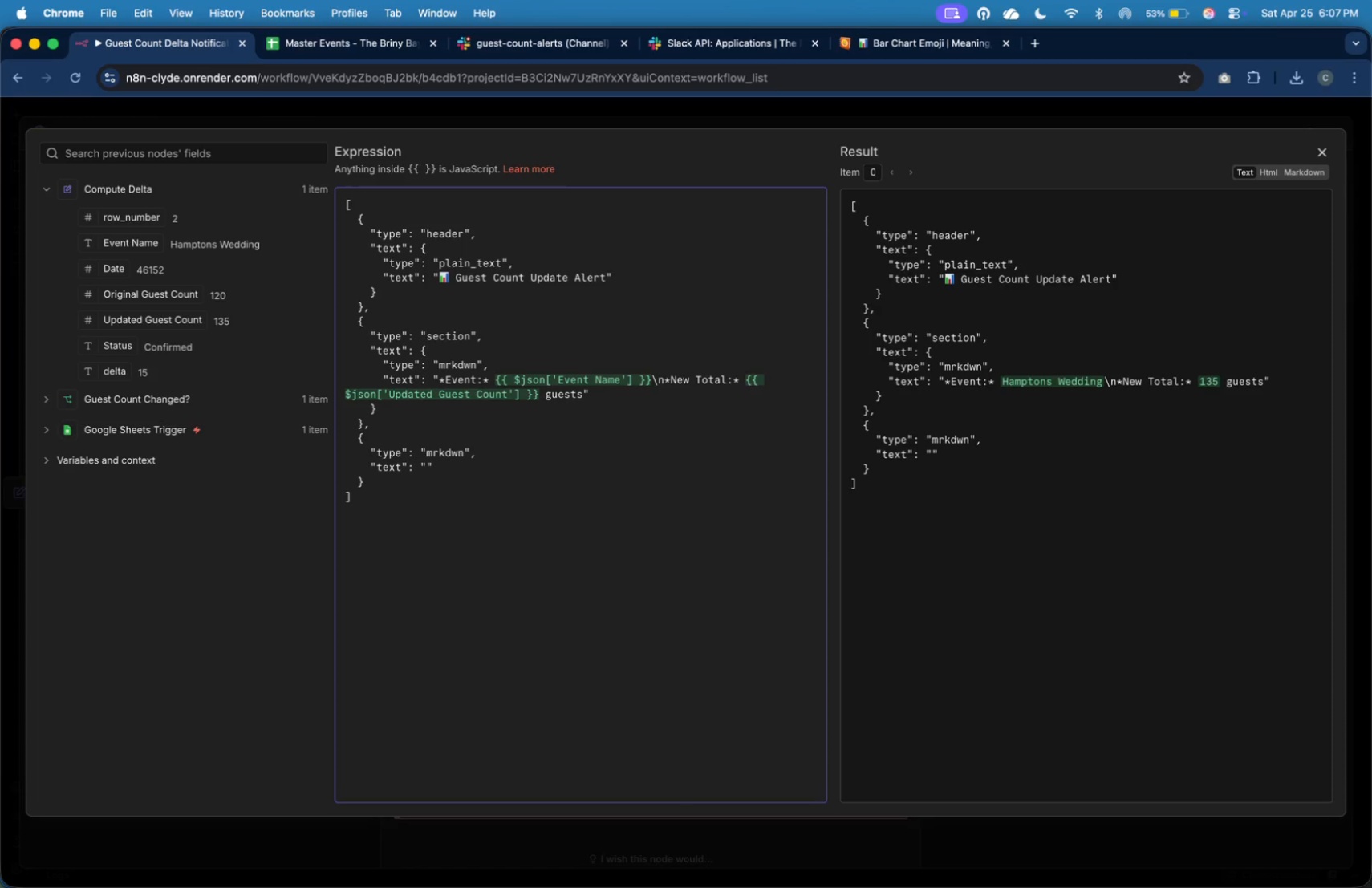 
key(ArrowRight)
 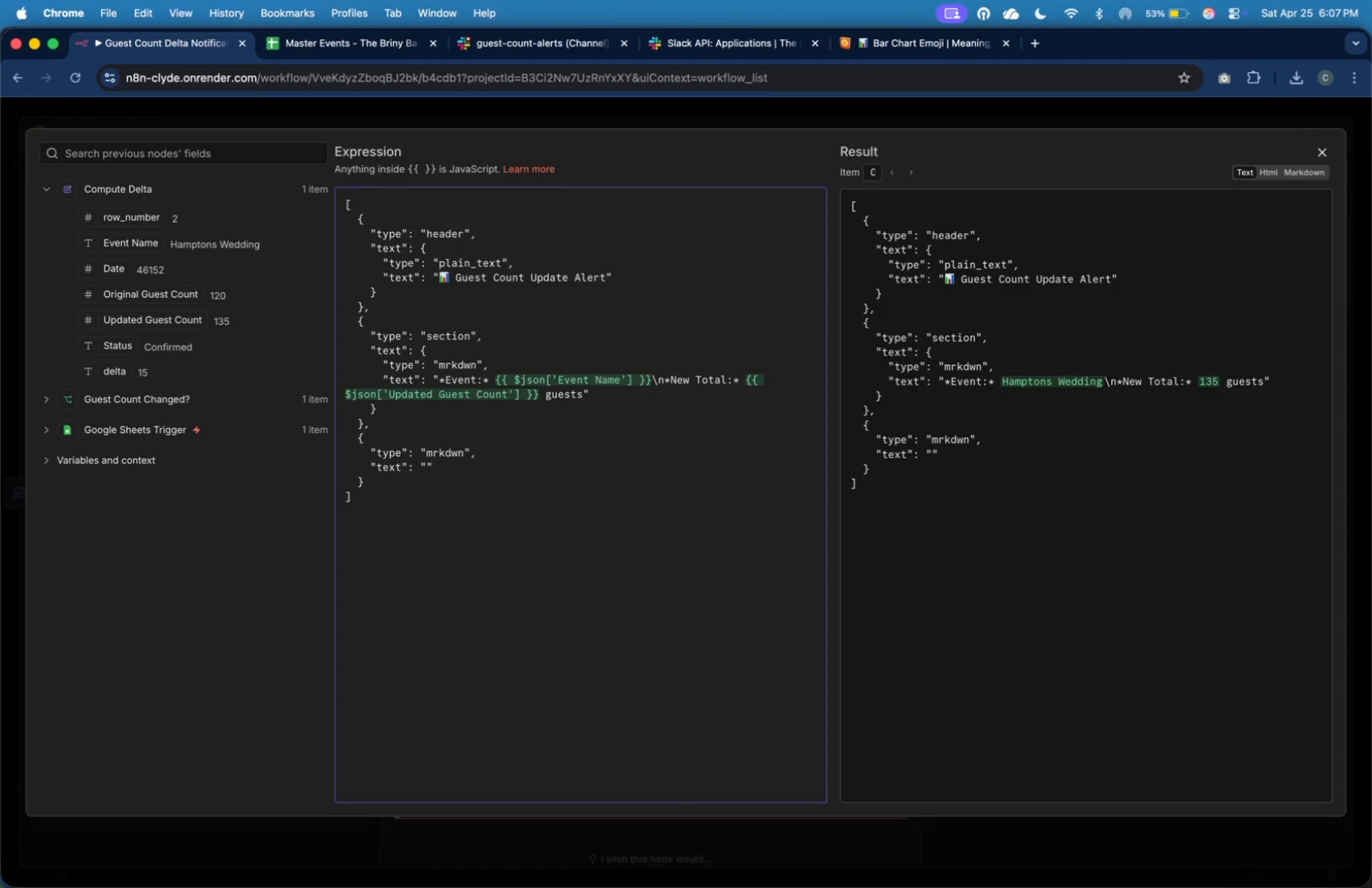 
key(Backspace)
 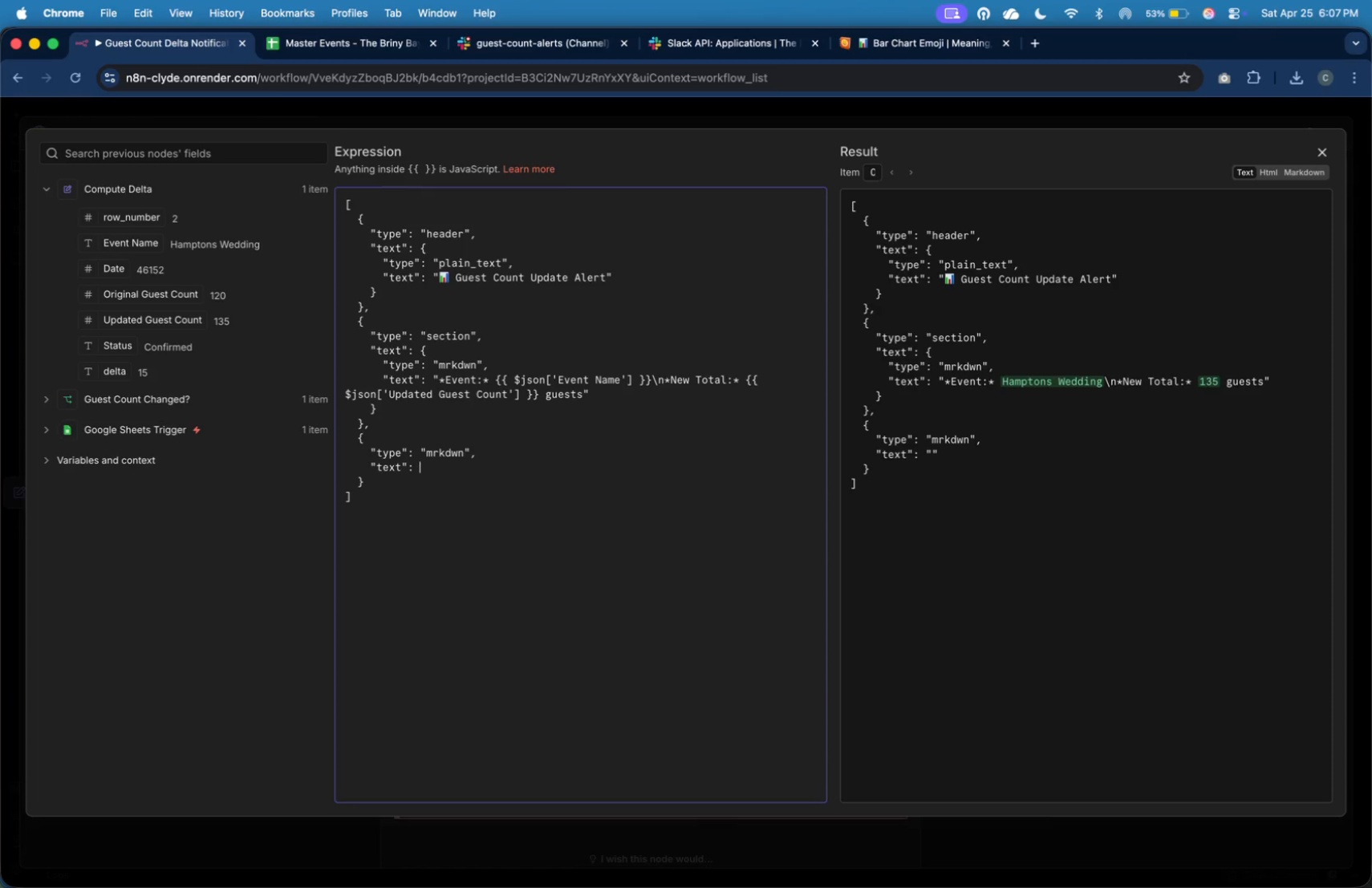 
key(Backspace)
 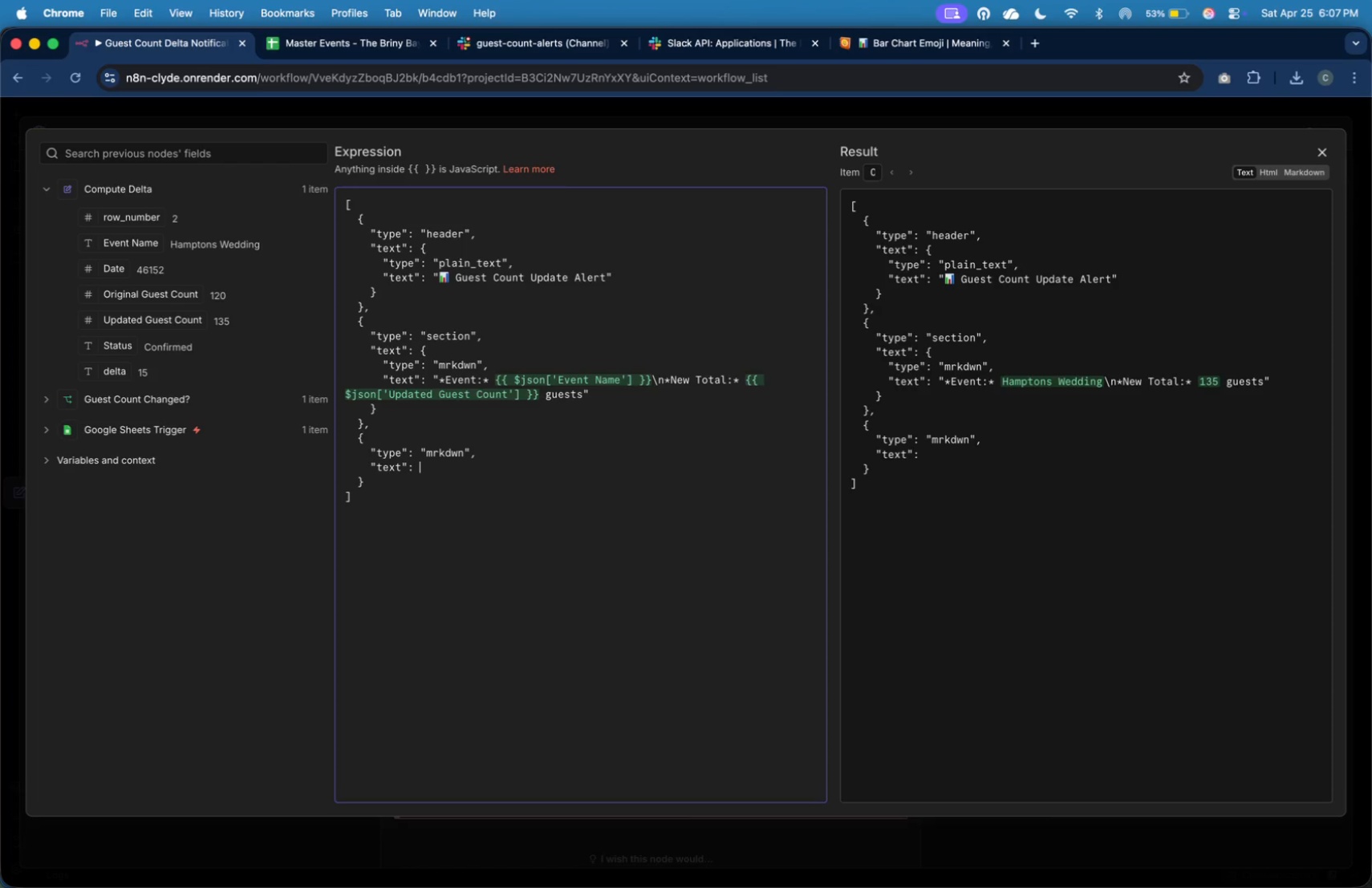 
key(Shift+ShiftRight)
 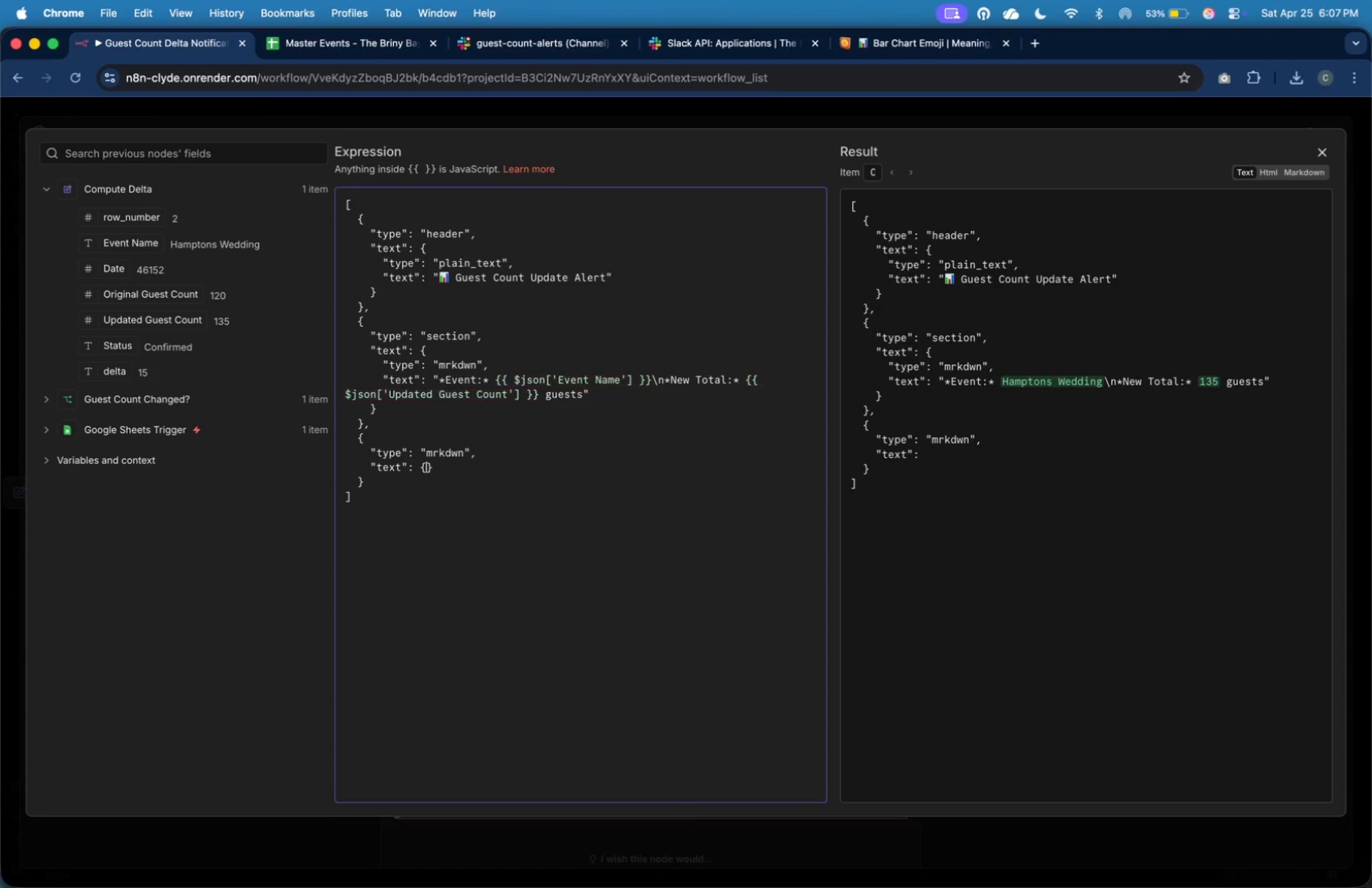 
key(Shift+BracketLeft)
 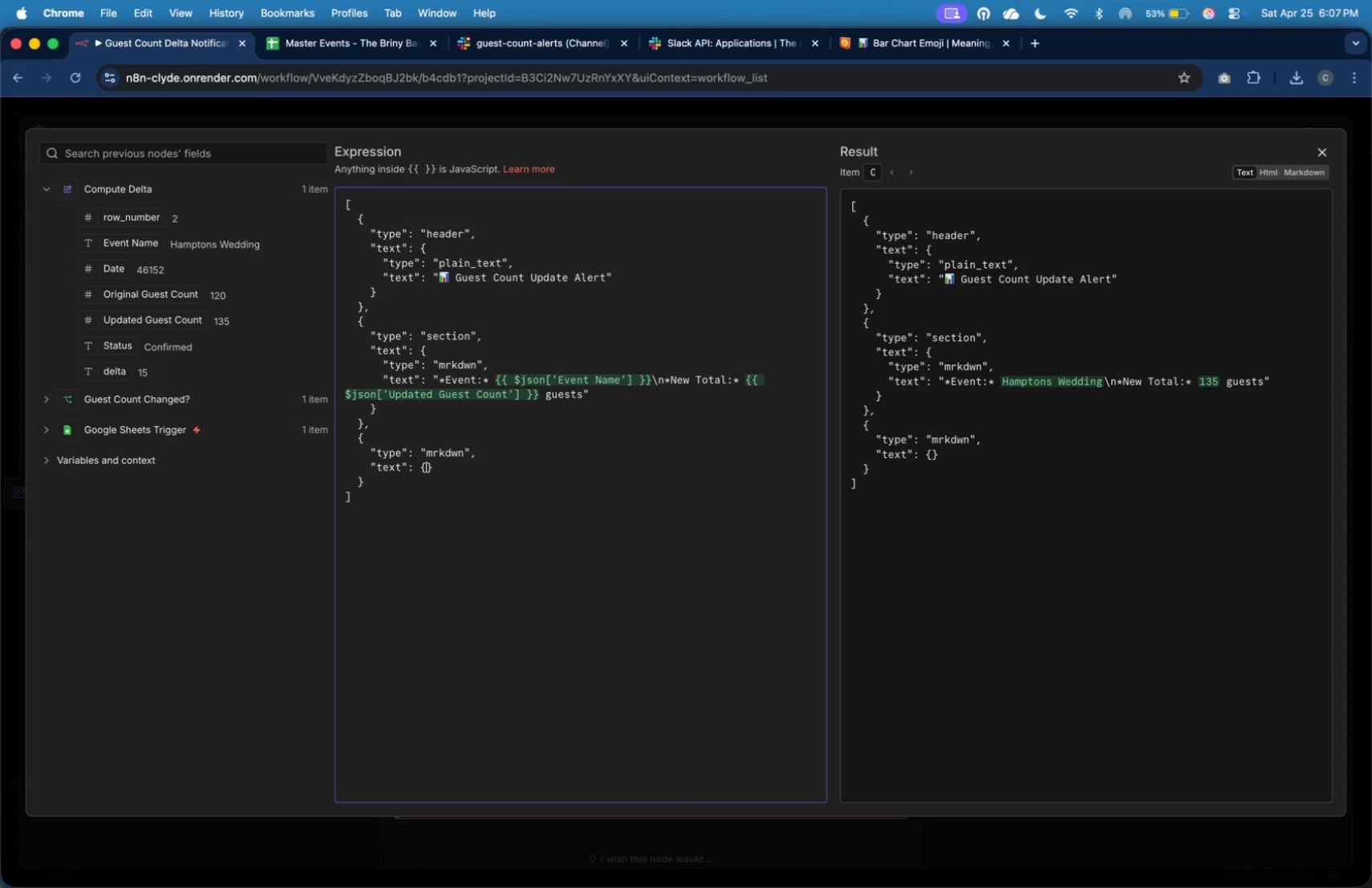 
key(Enter)
 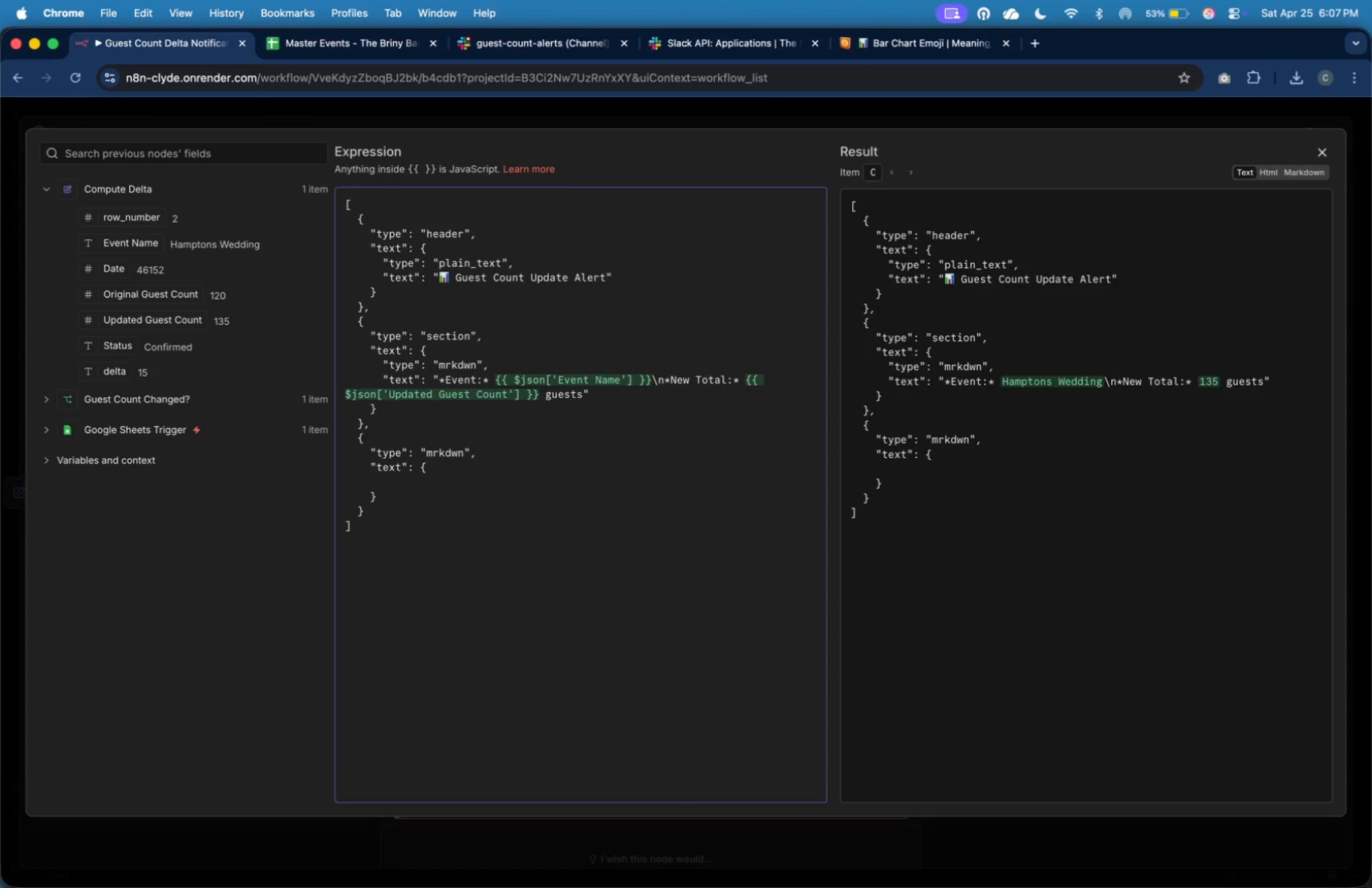 
key(Tab)
key(Tab)
key(Tab)
type("type)
 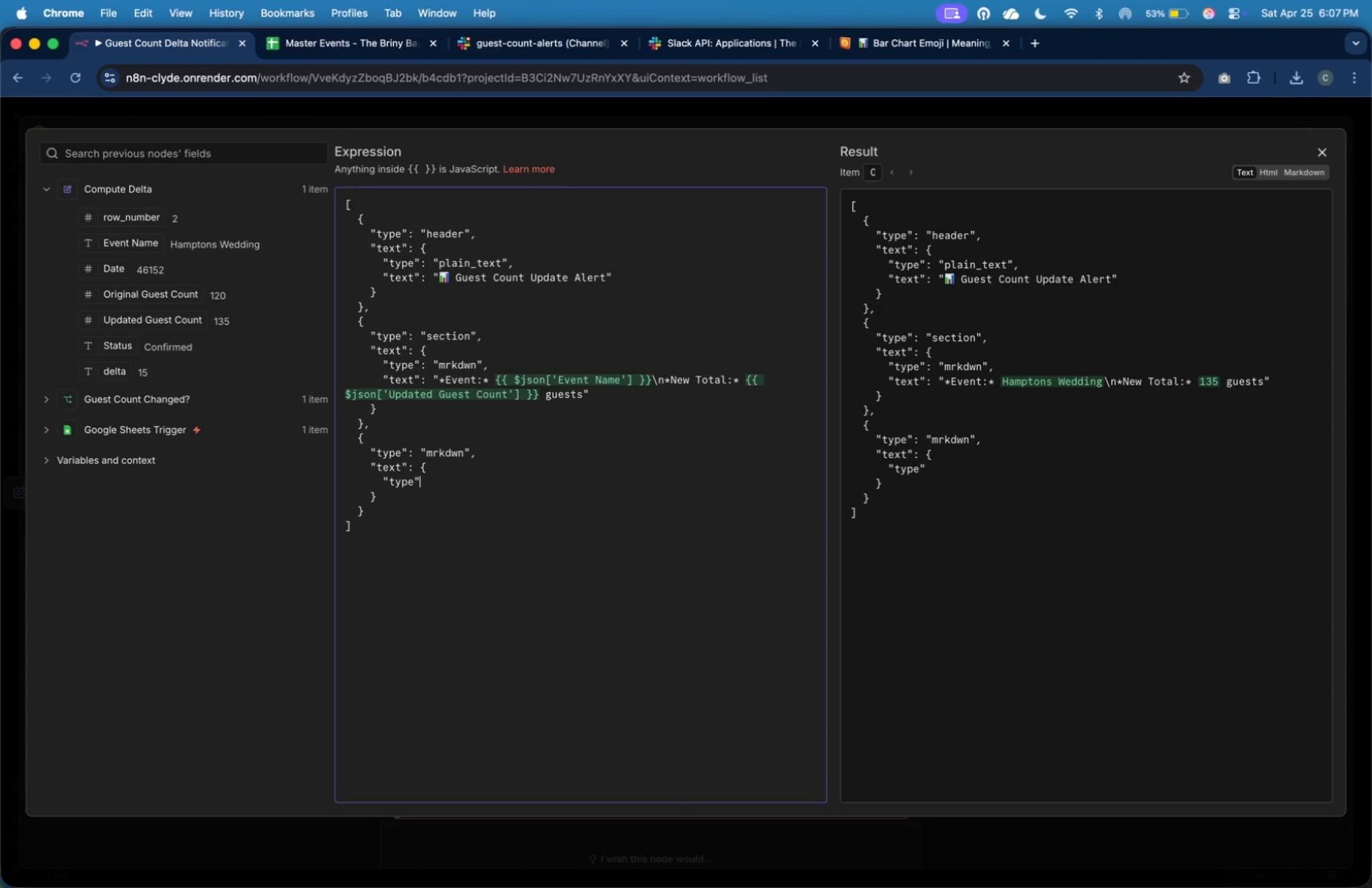 
 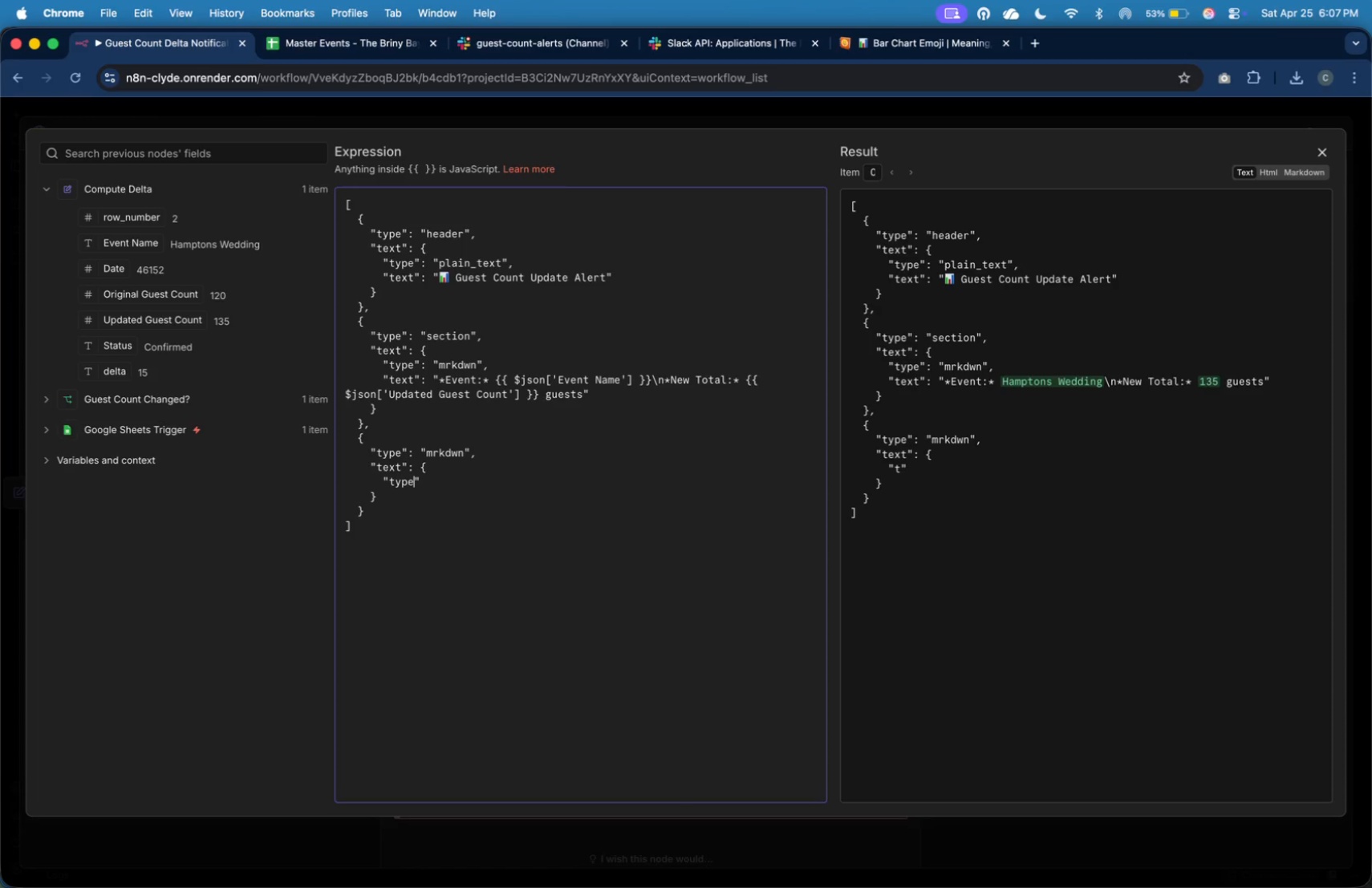 
key(ArrowRight)
 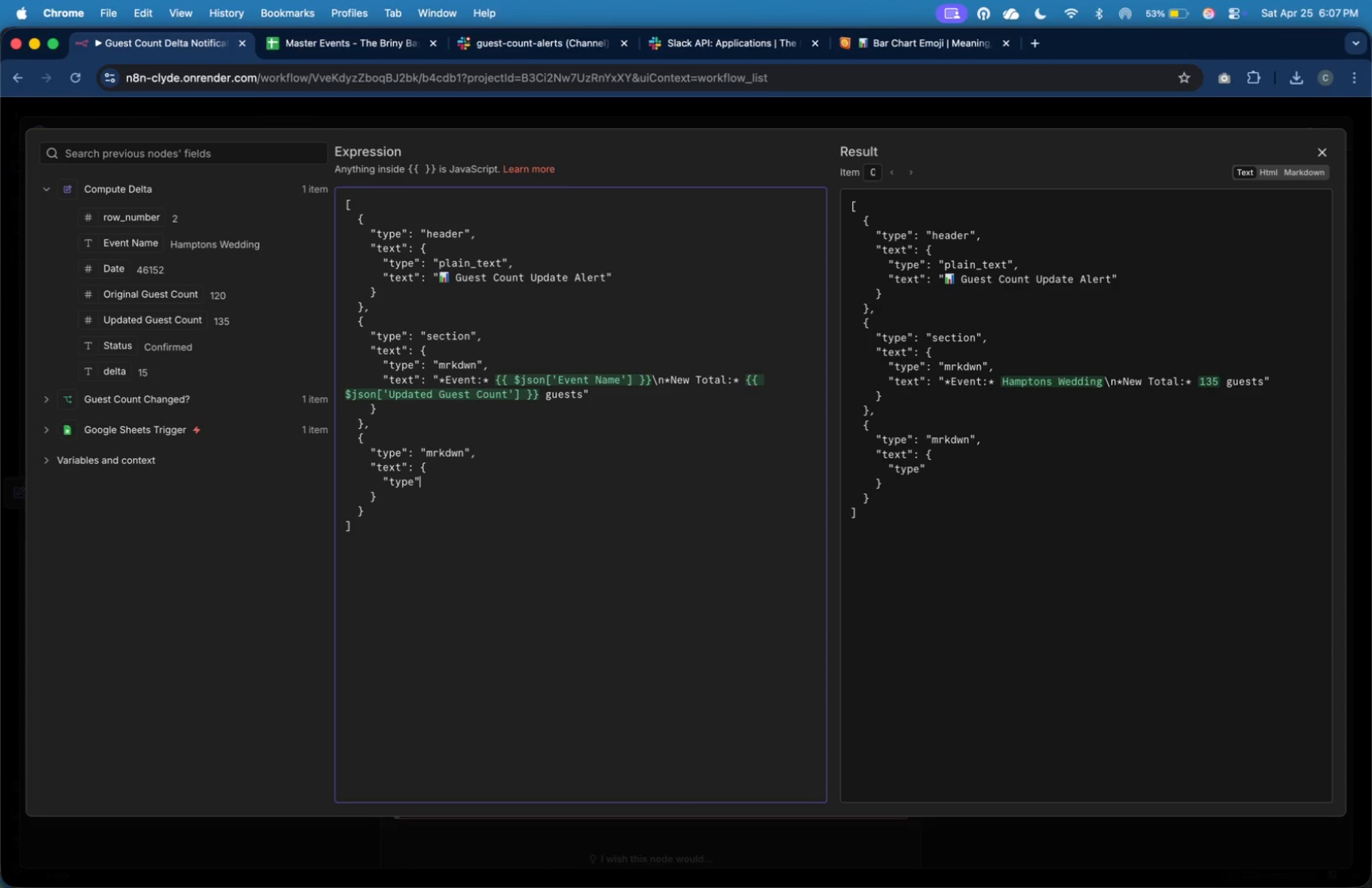 
type(: "mrkdwn)
 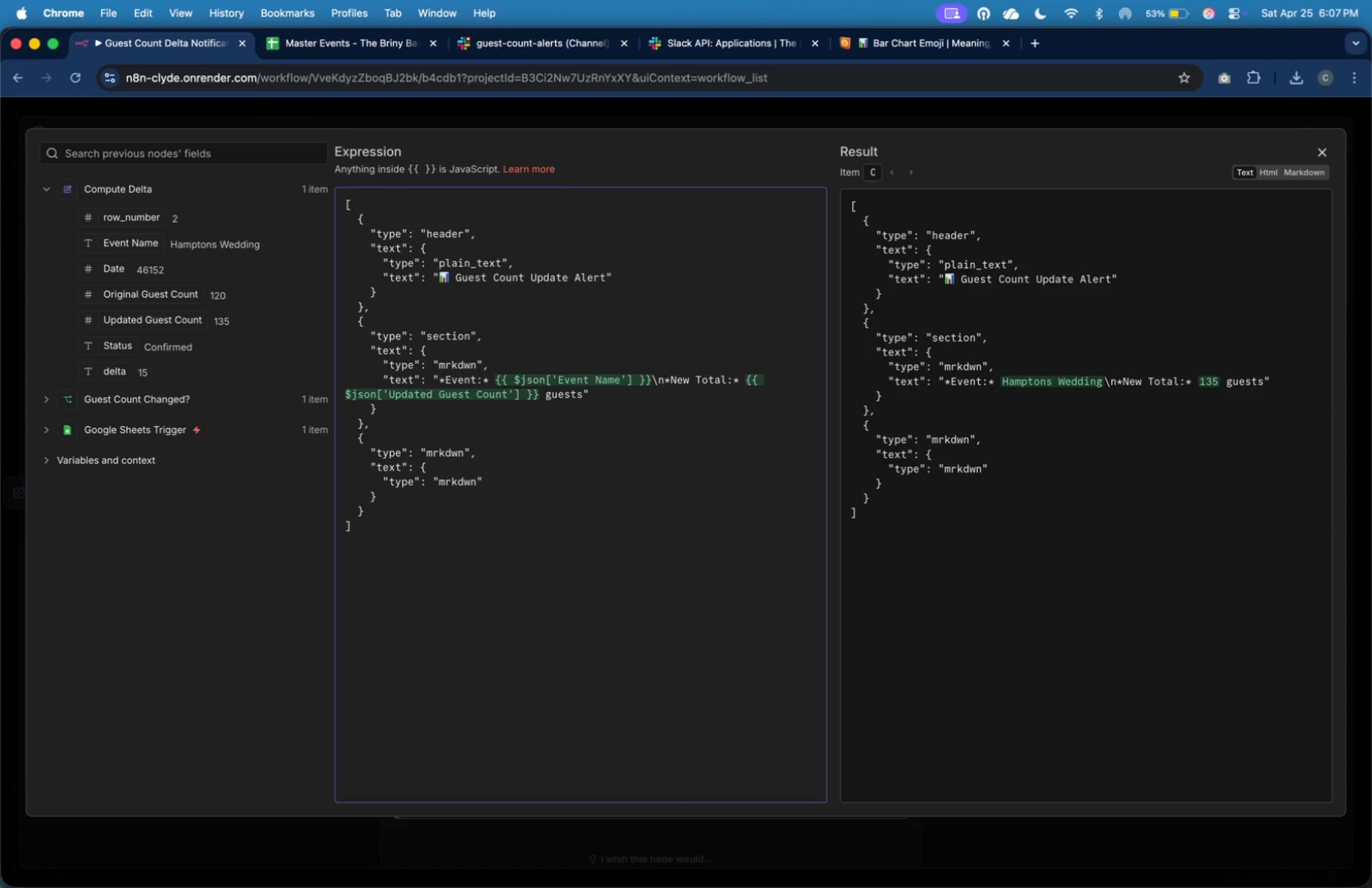 
key(ArrowRight)
 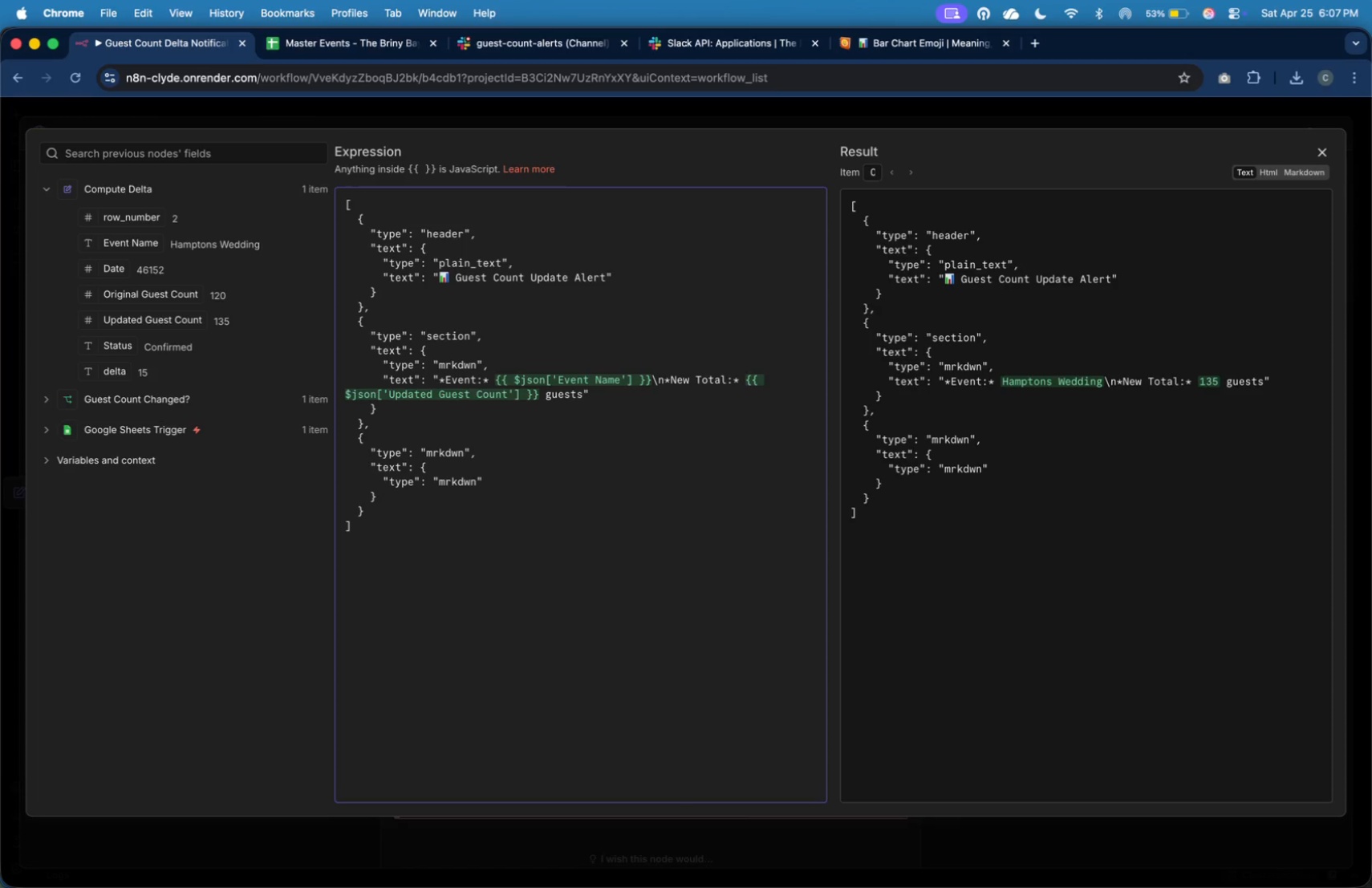 
key(Comma)
 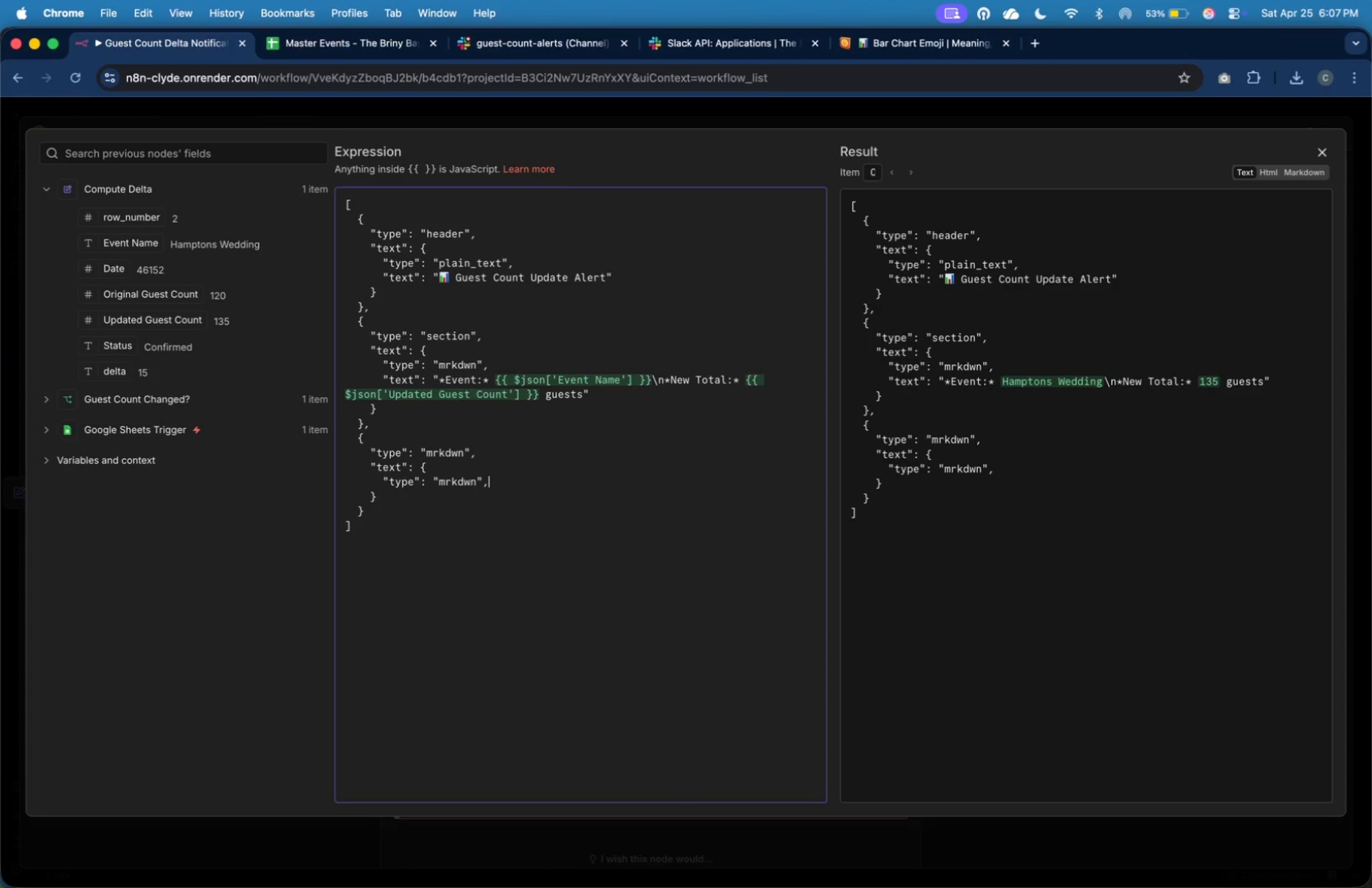 
key(Enter)
 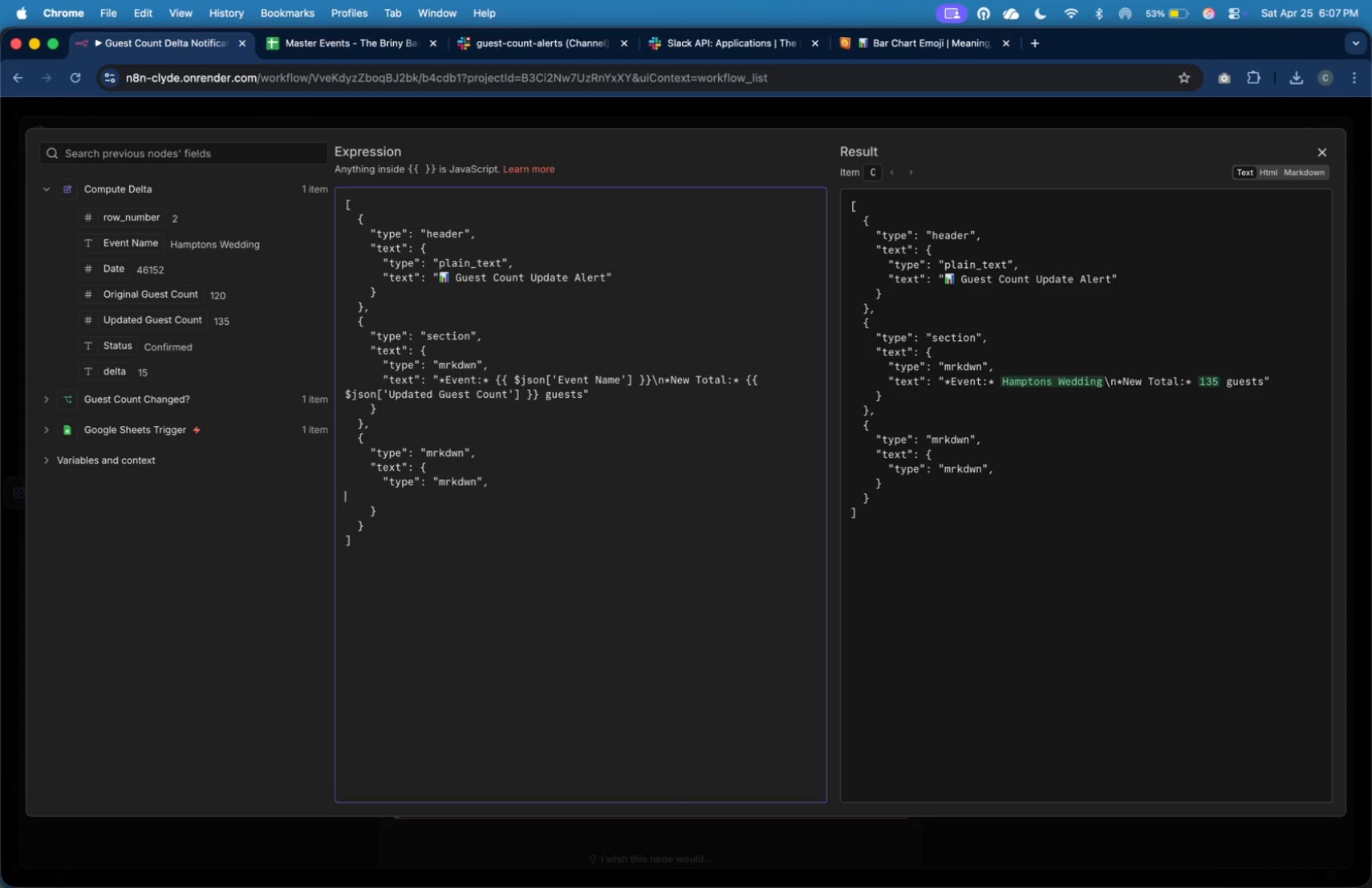 
key(Tab)
key(Tab)
key(Tab)
type("text)
 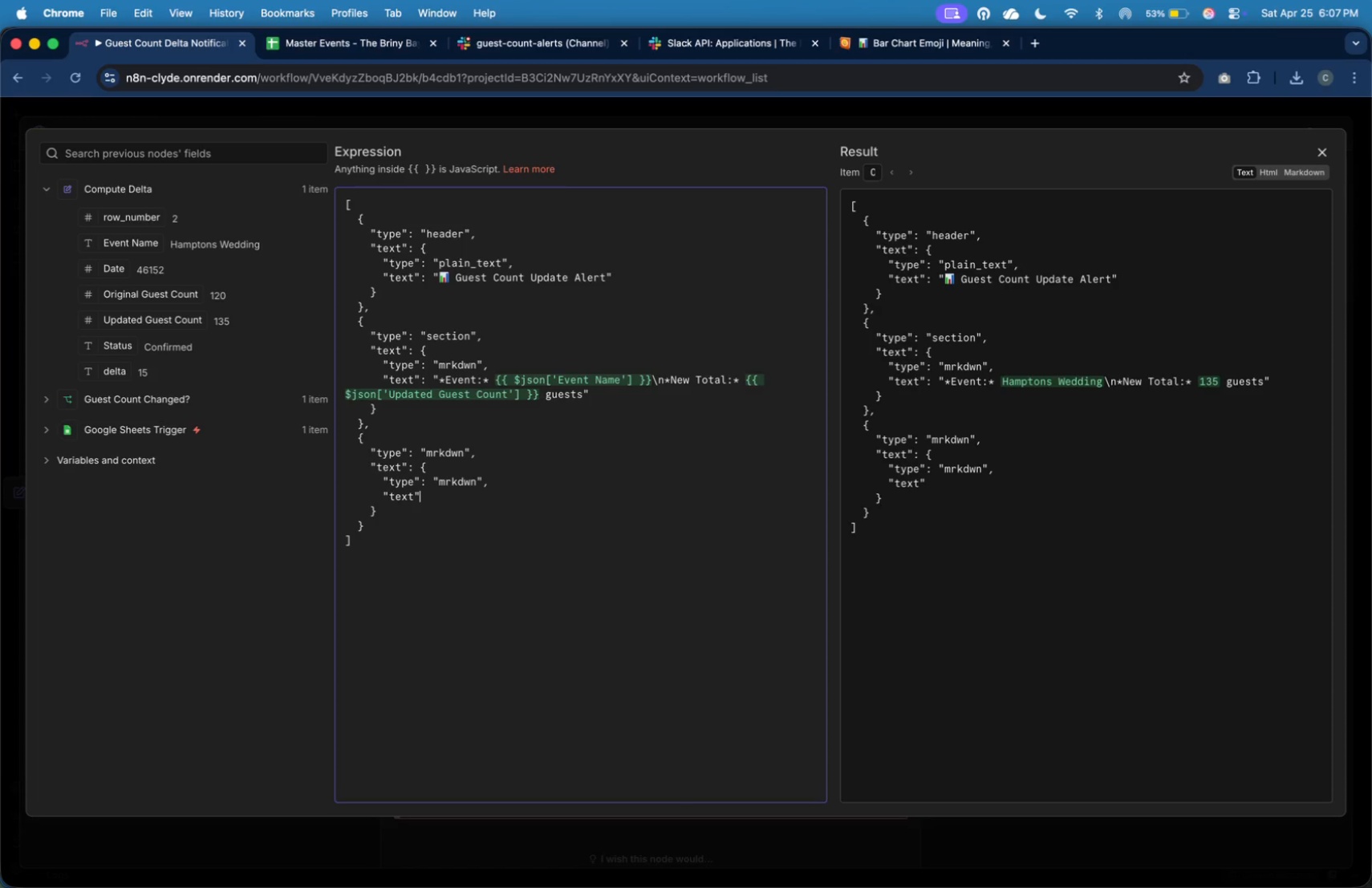 
 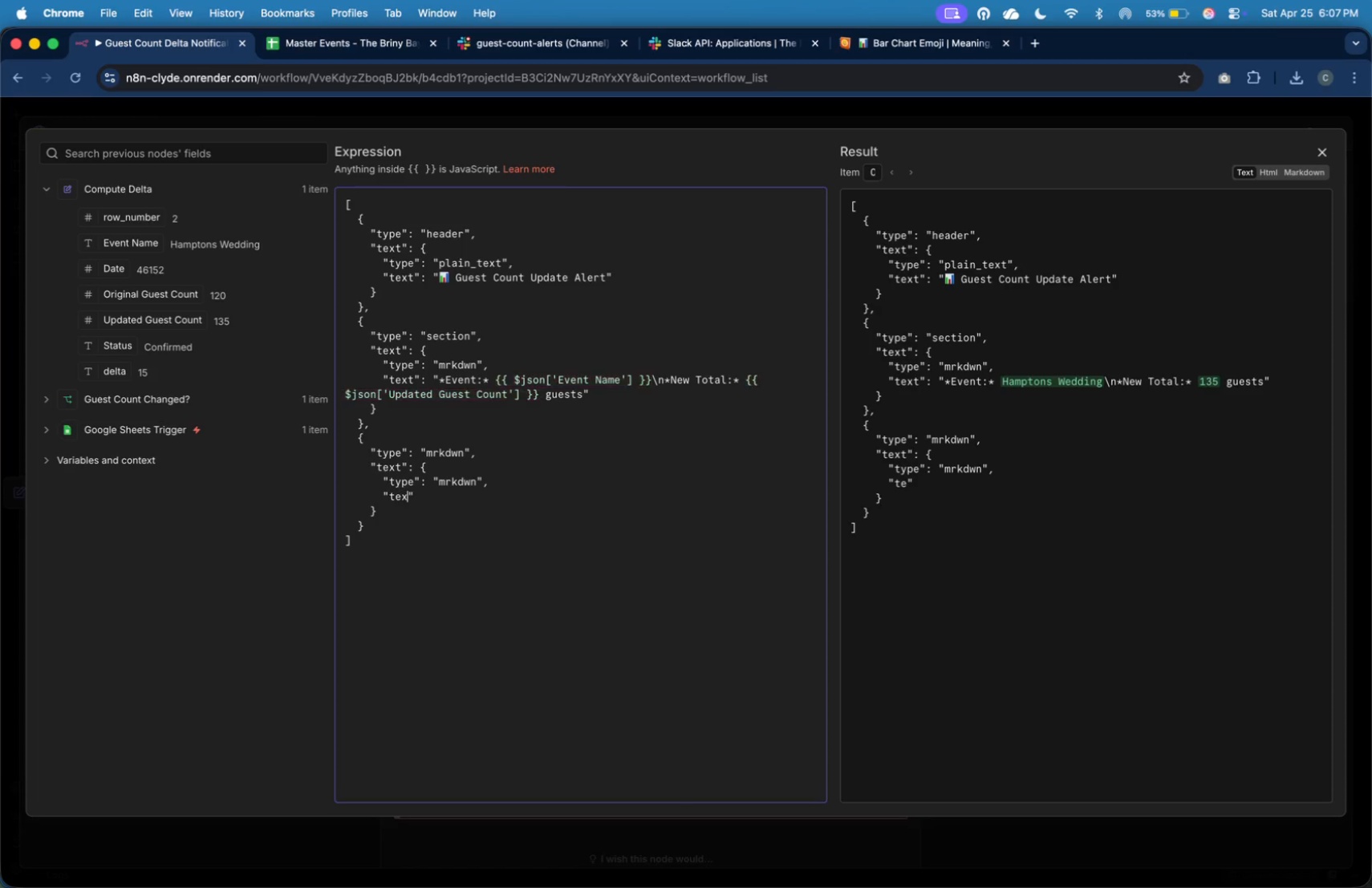 
key(ArrowRight)
 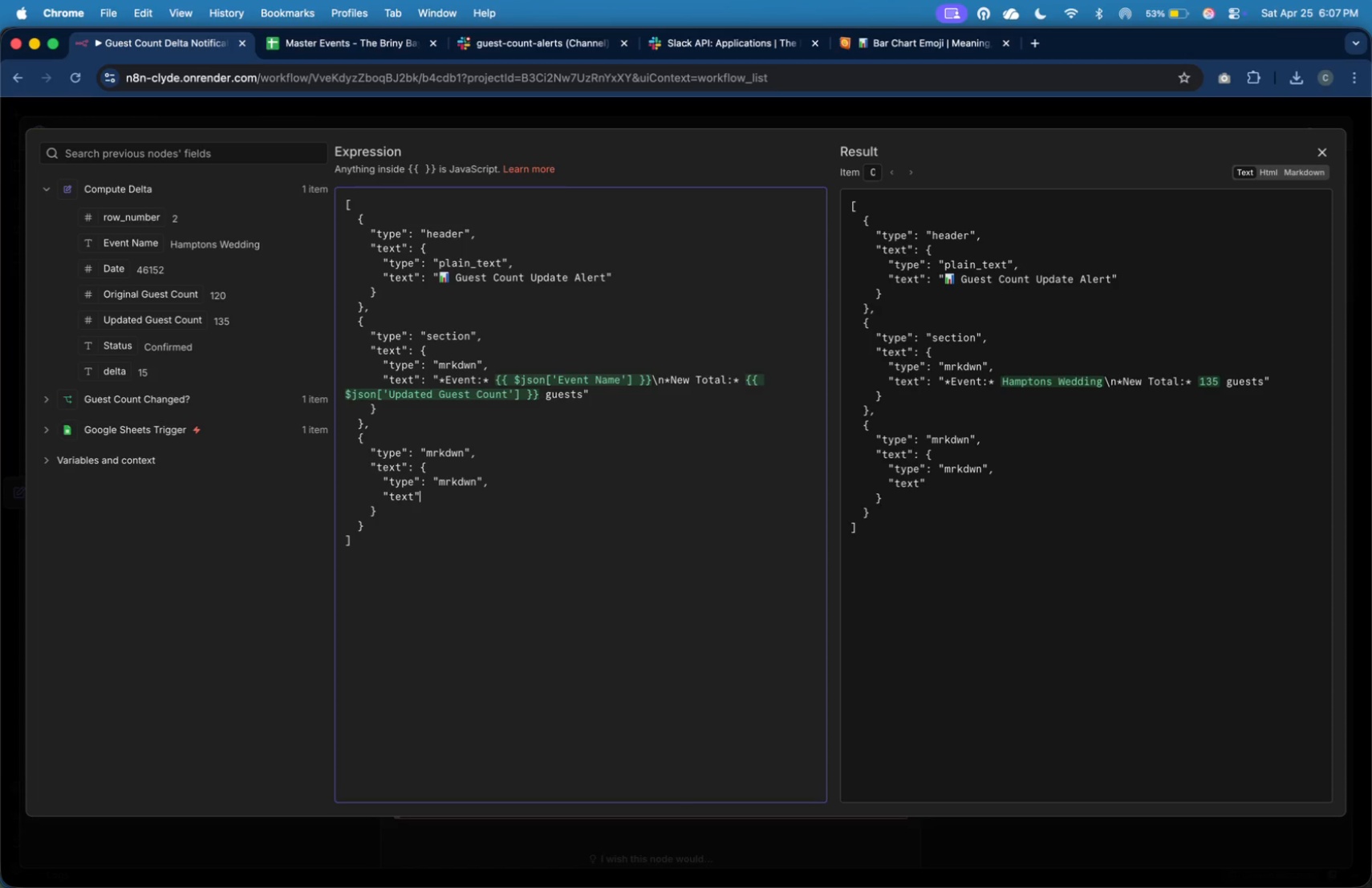 
type(: "**)
 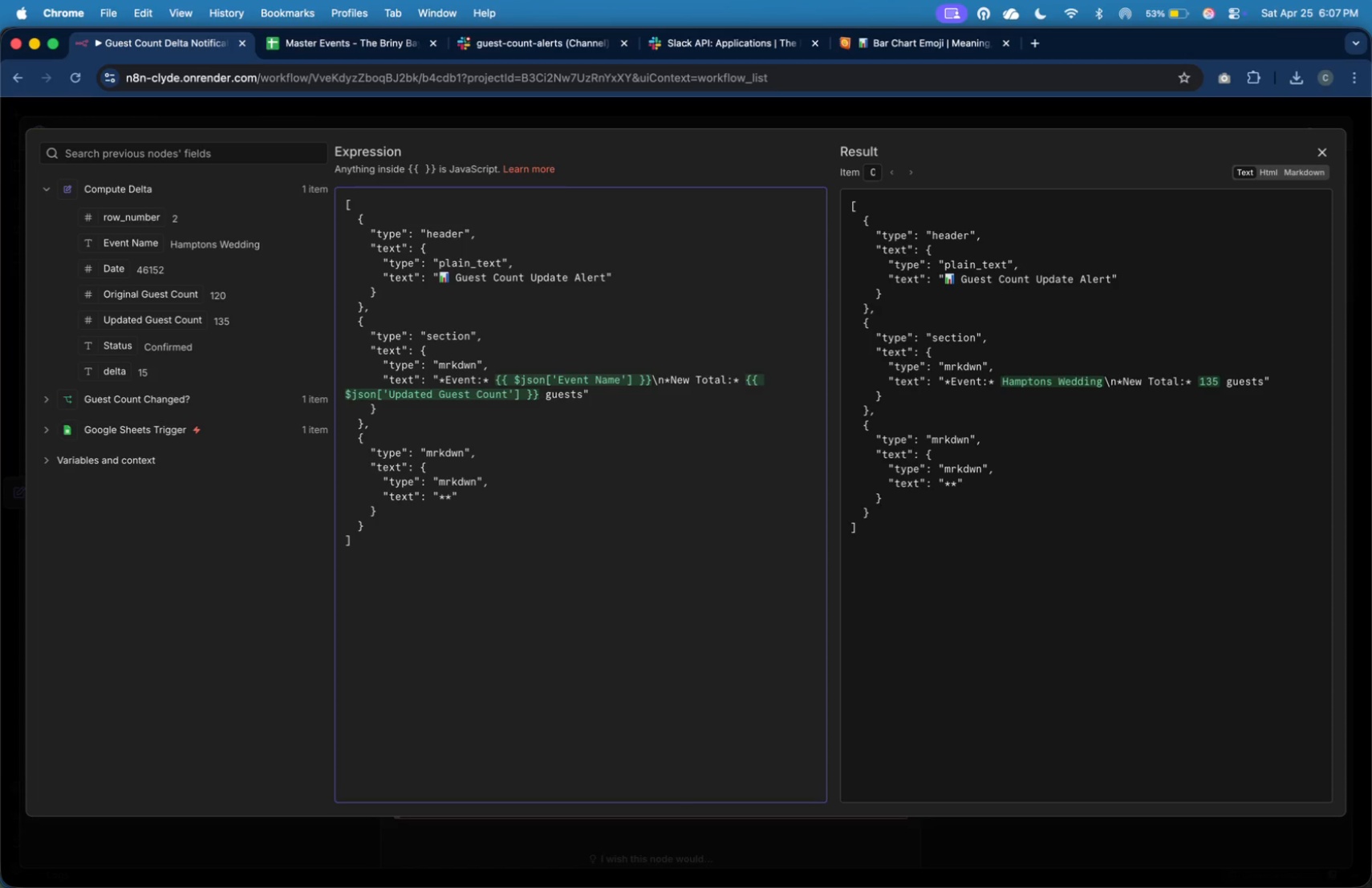 
key(ArrowLeft)
 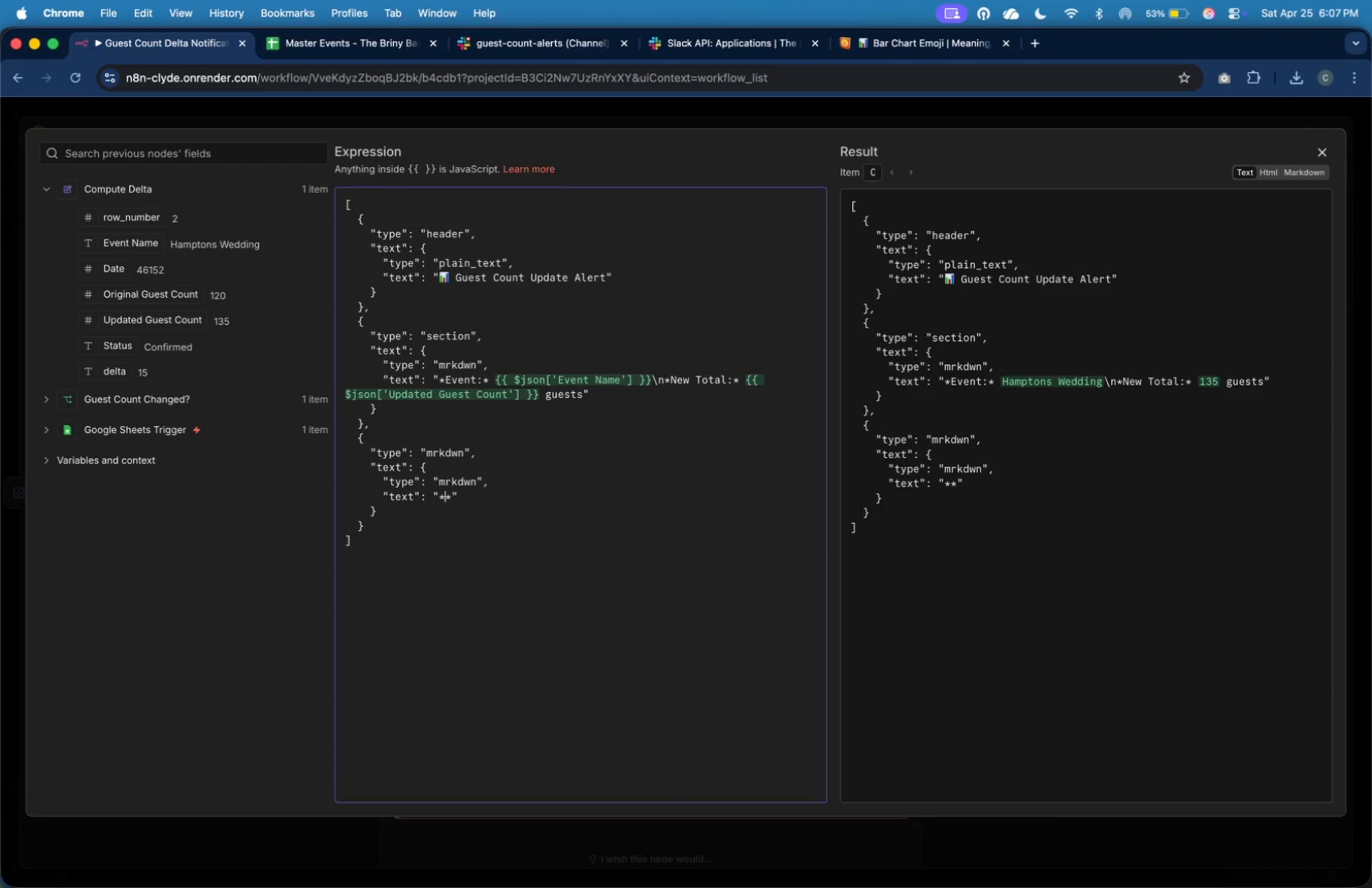 
type(Adjustment Needed: )
key(Backspace)
 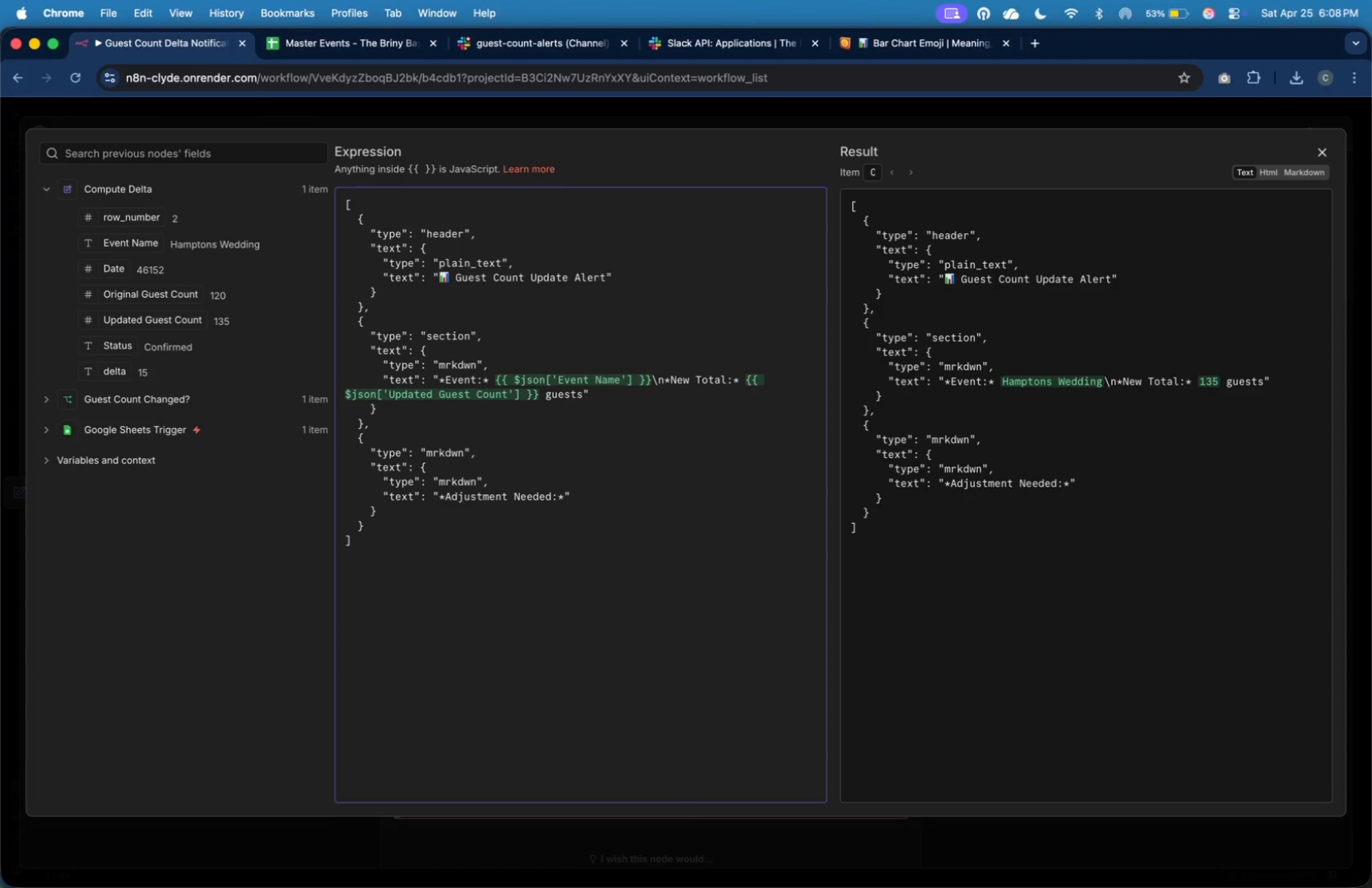 
key(ArrowRight)
 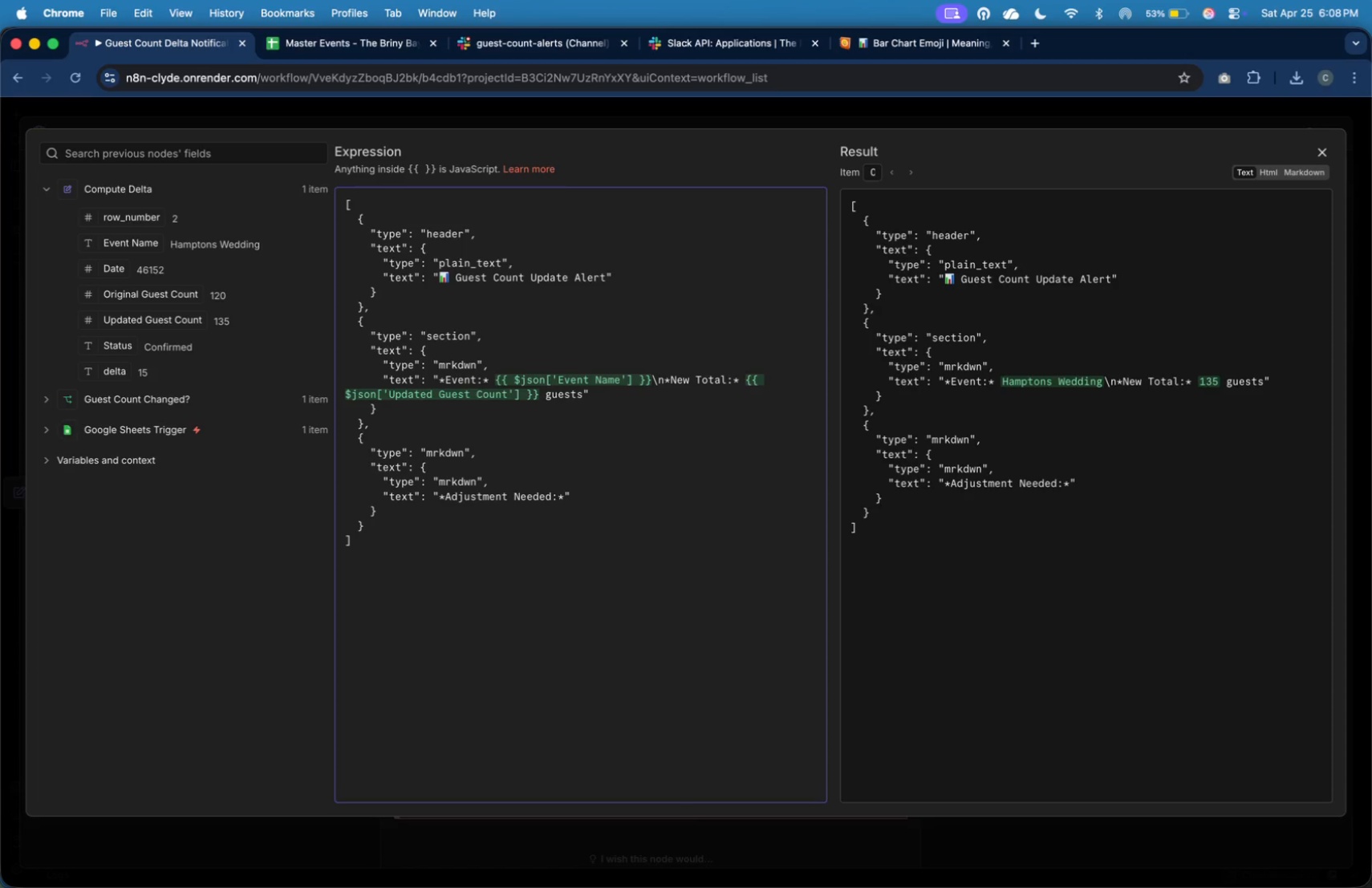 
key(Backslash)
 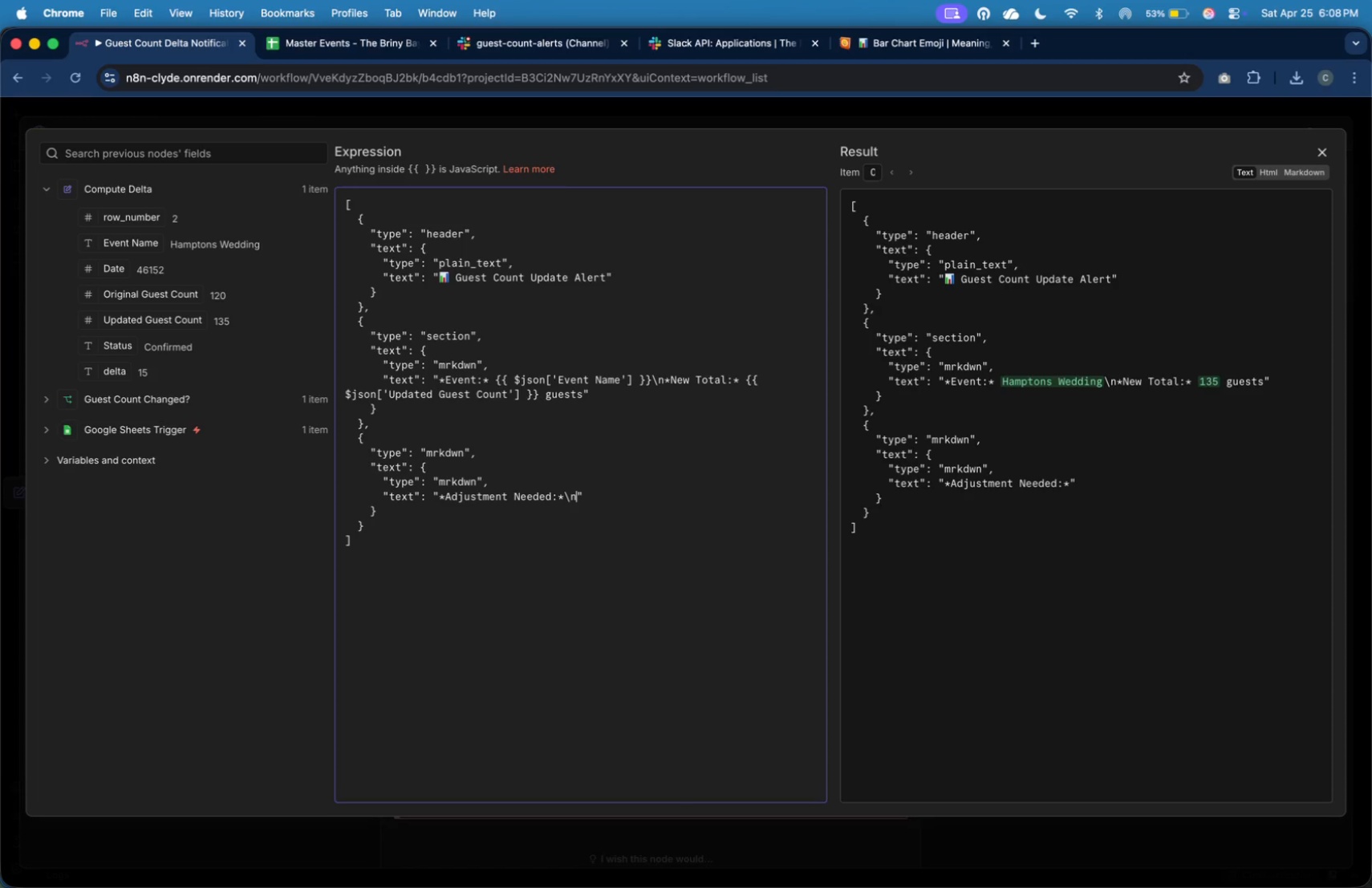 
key(N)
 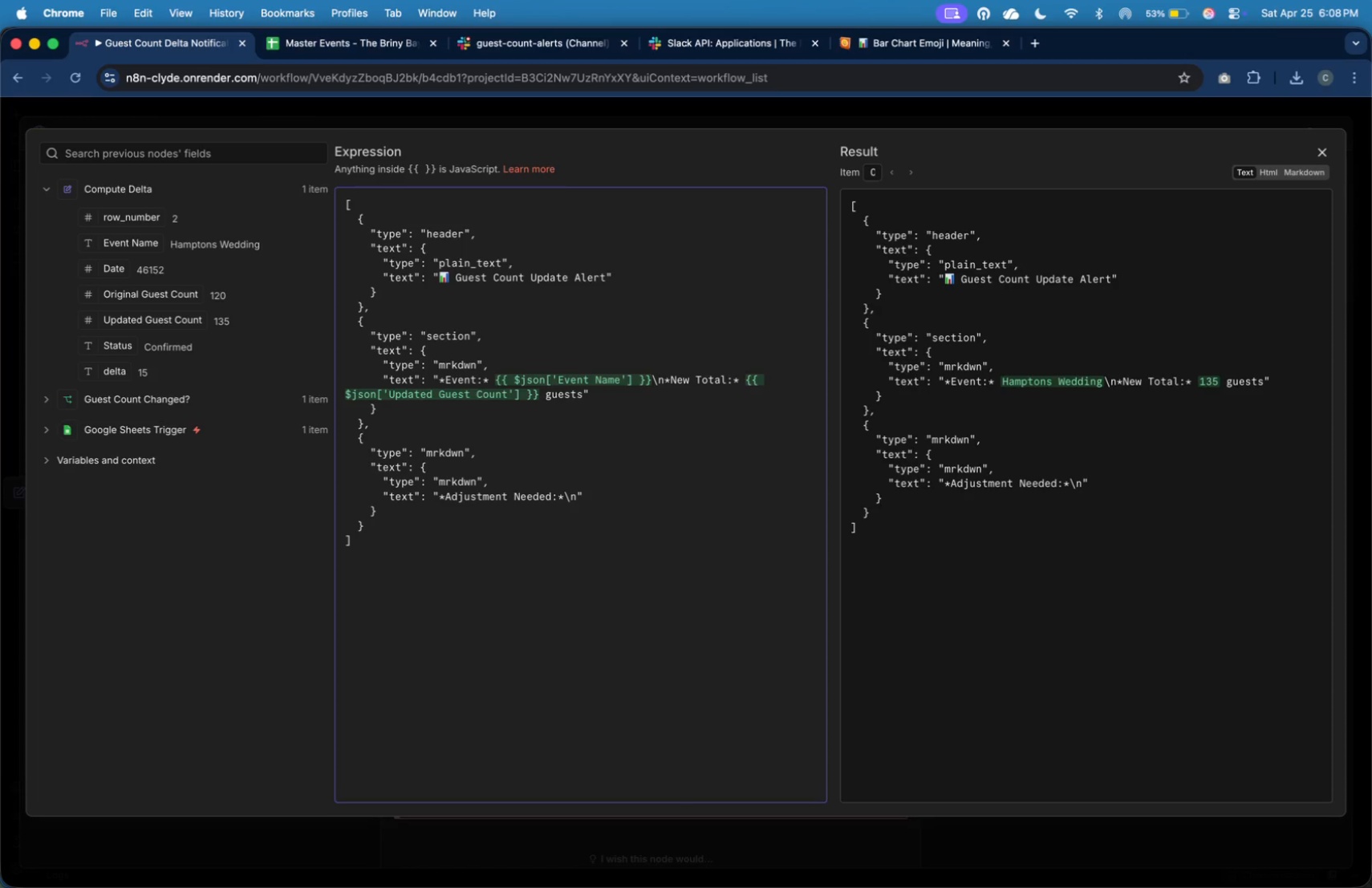 
wait(22.83)
 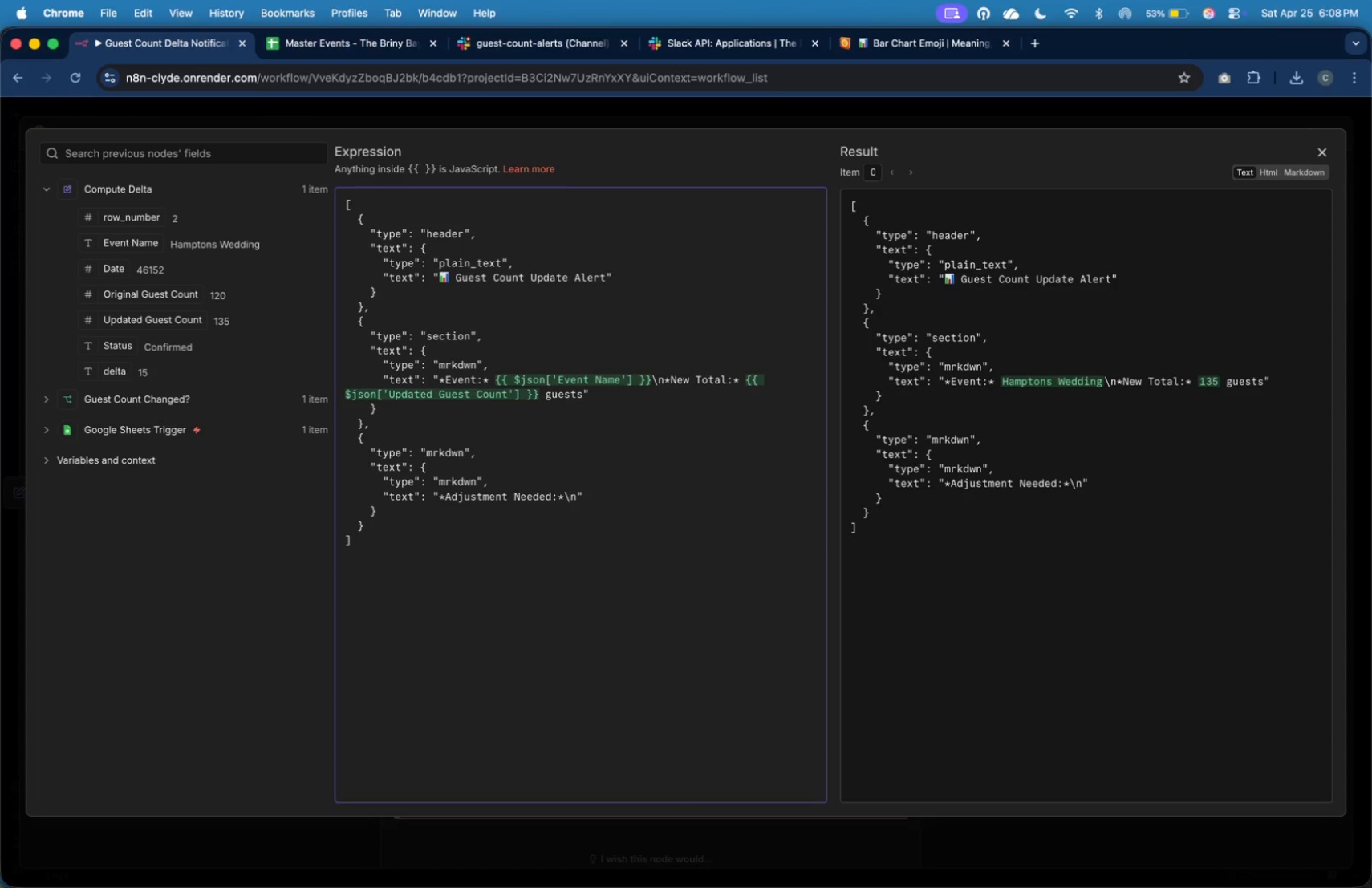 
key(Shift+Semicolon)
 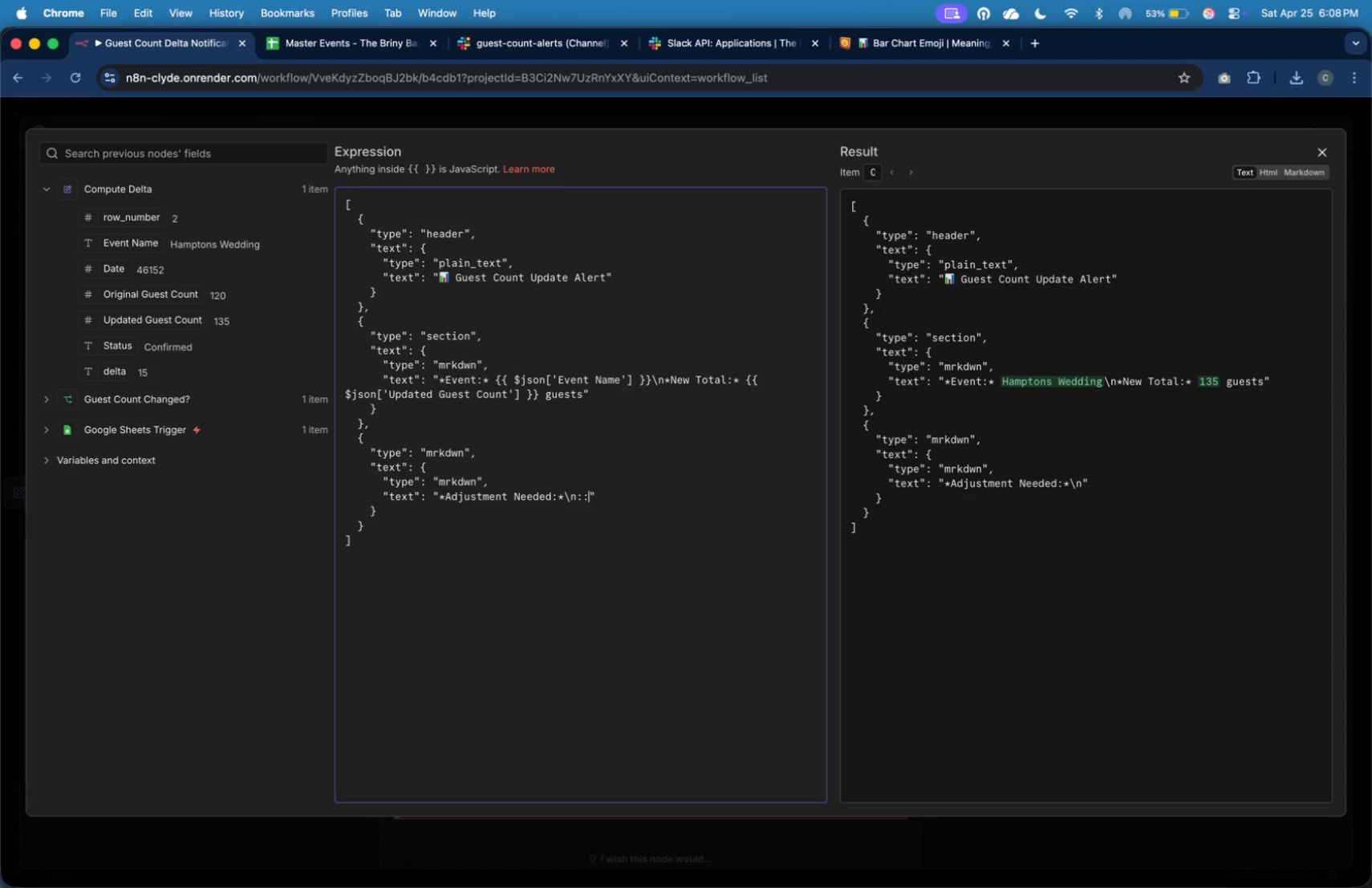 
key(Shift+Semicolon)
 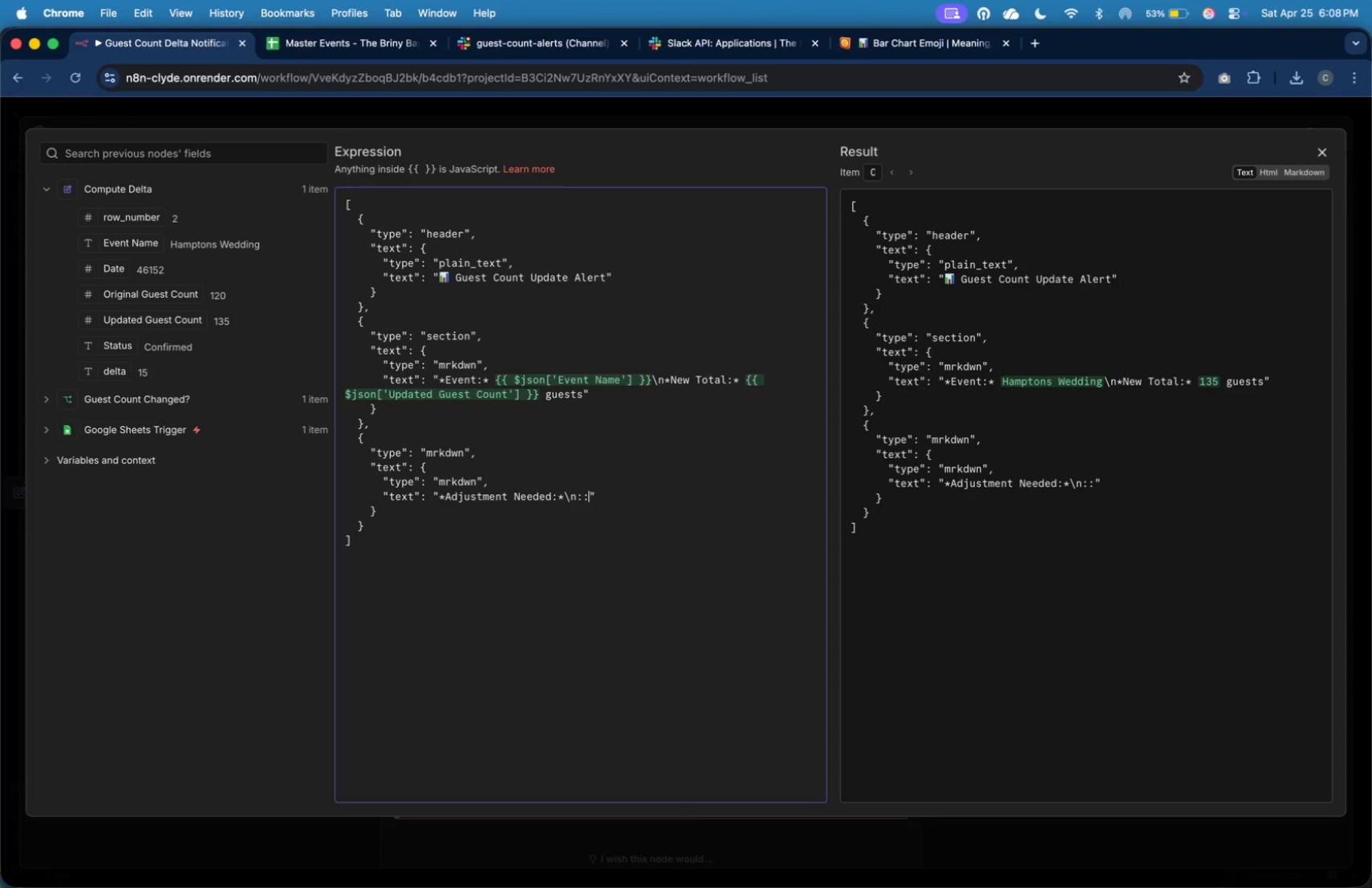 
key(ArrowLeft)
 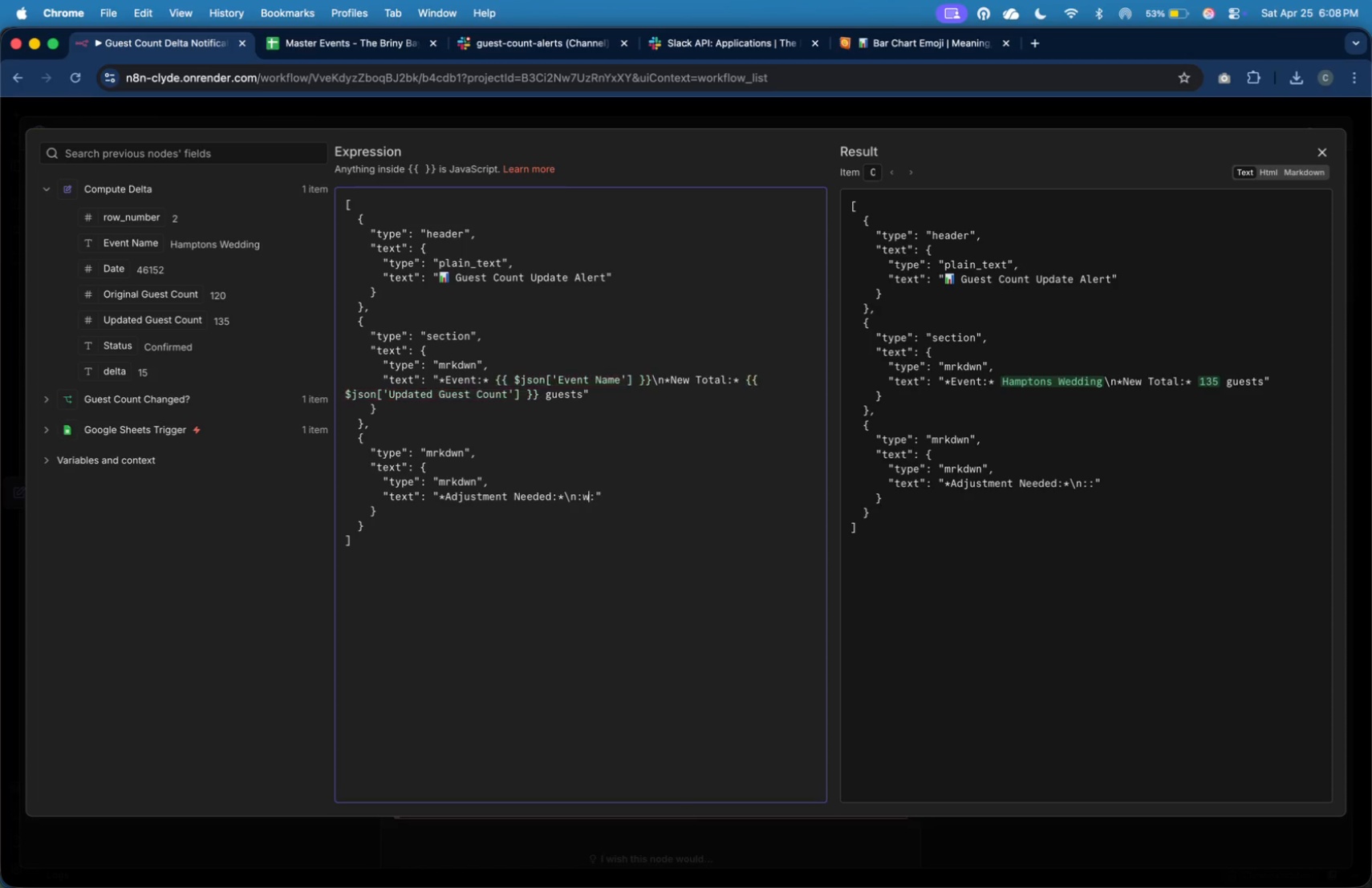 
type(warning)
 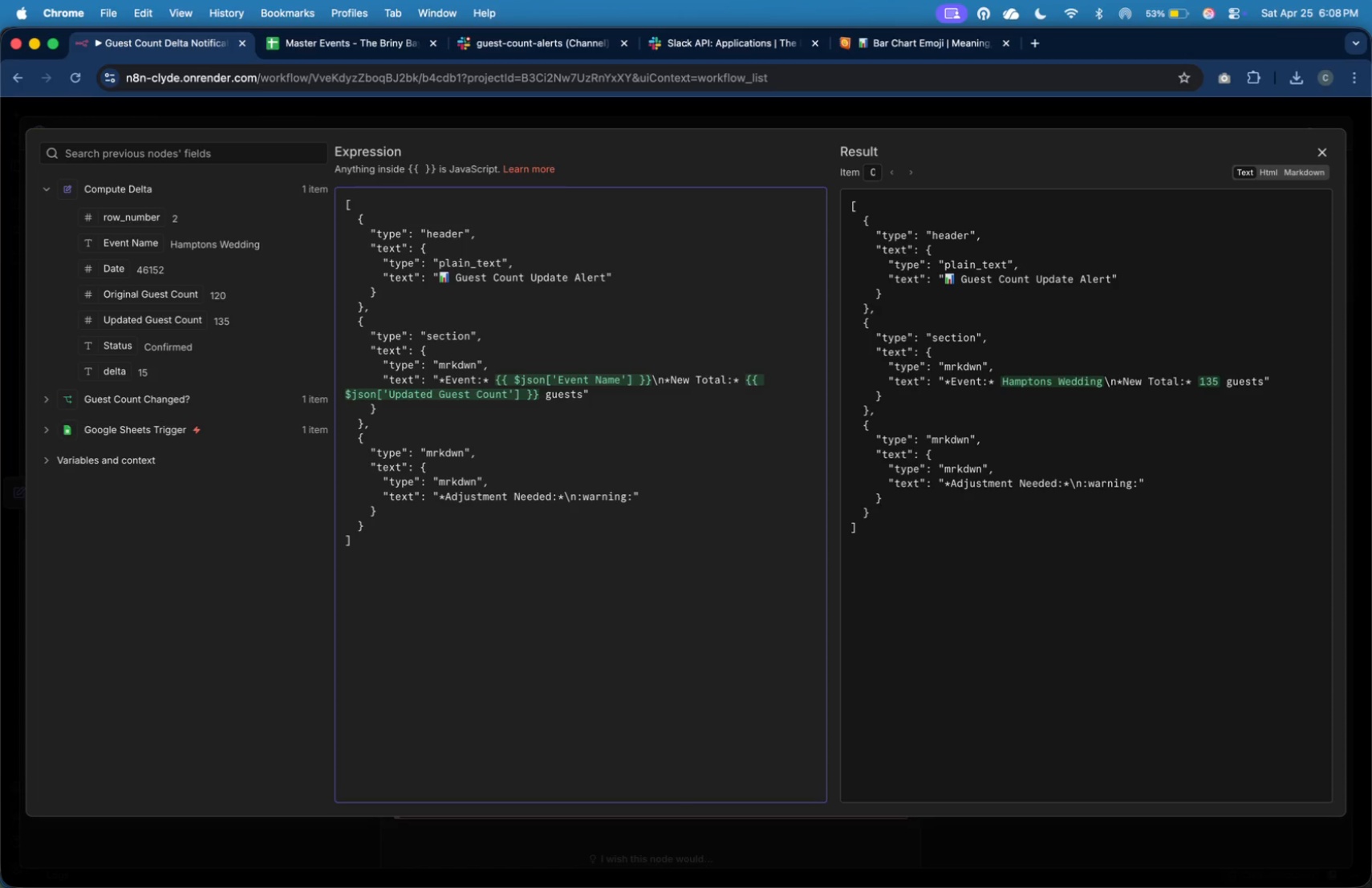 
key(ArrowRight)
 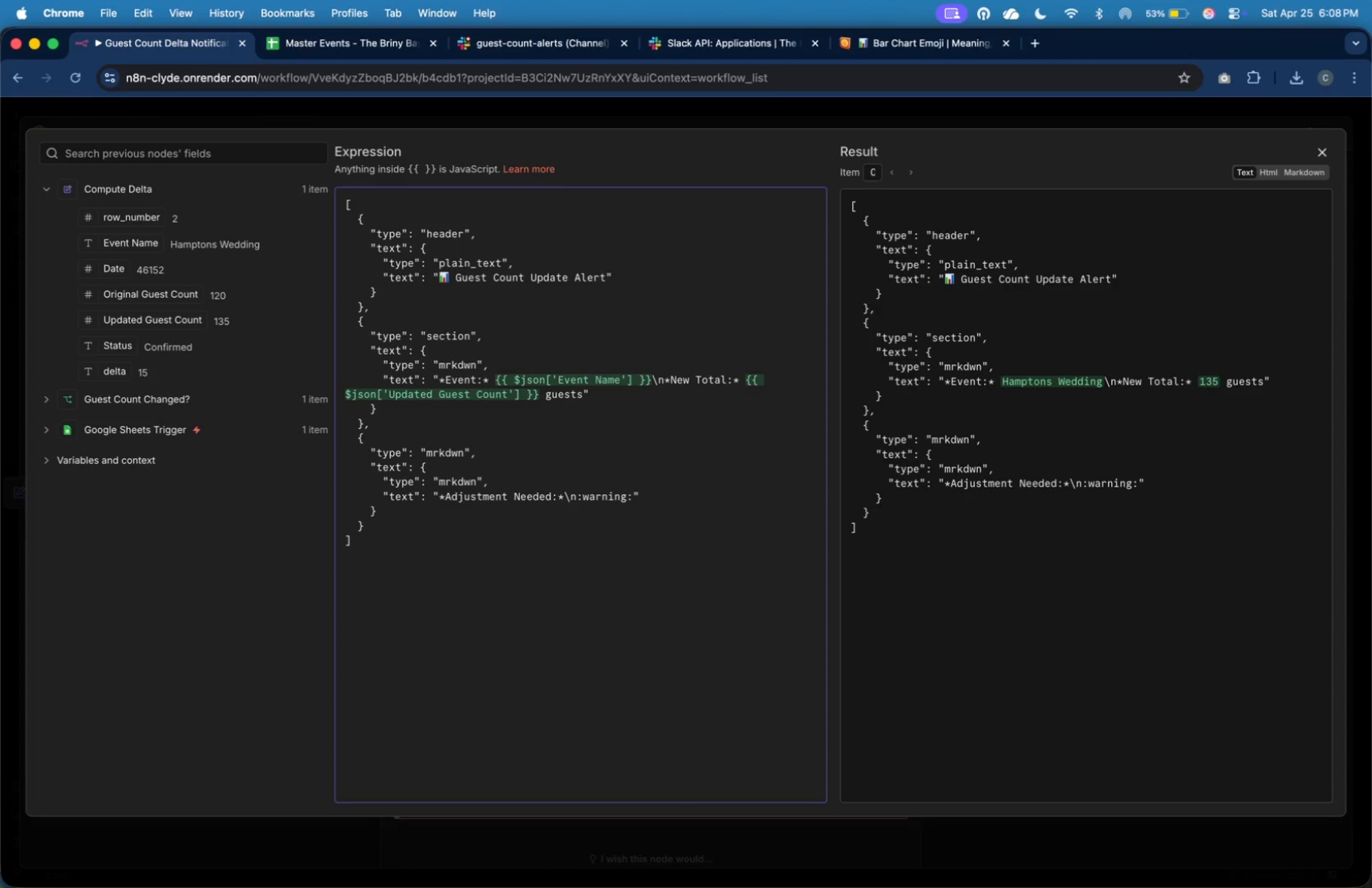 
type( Prep for )
 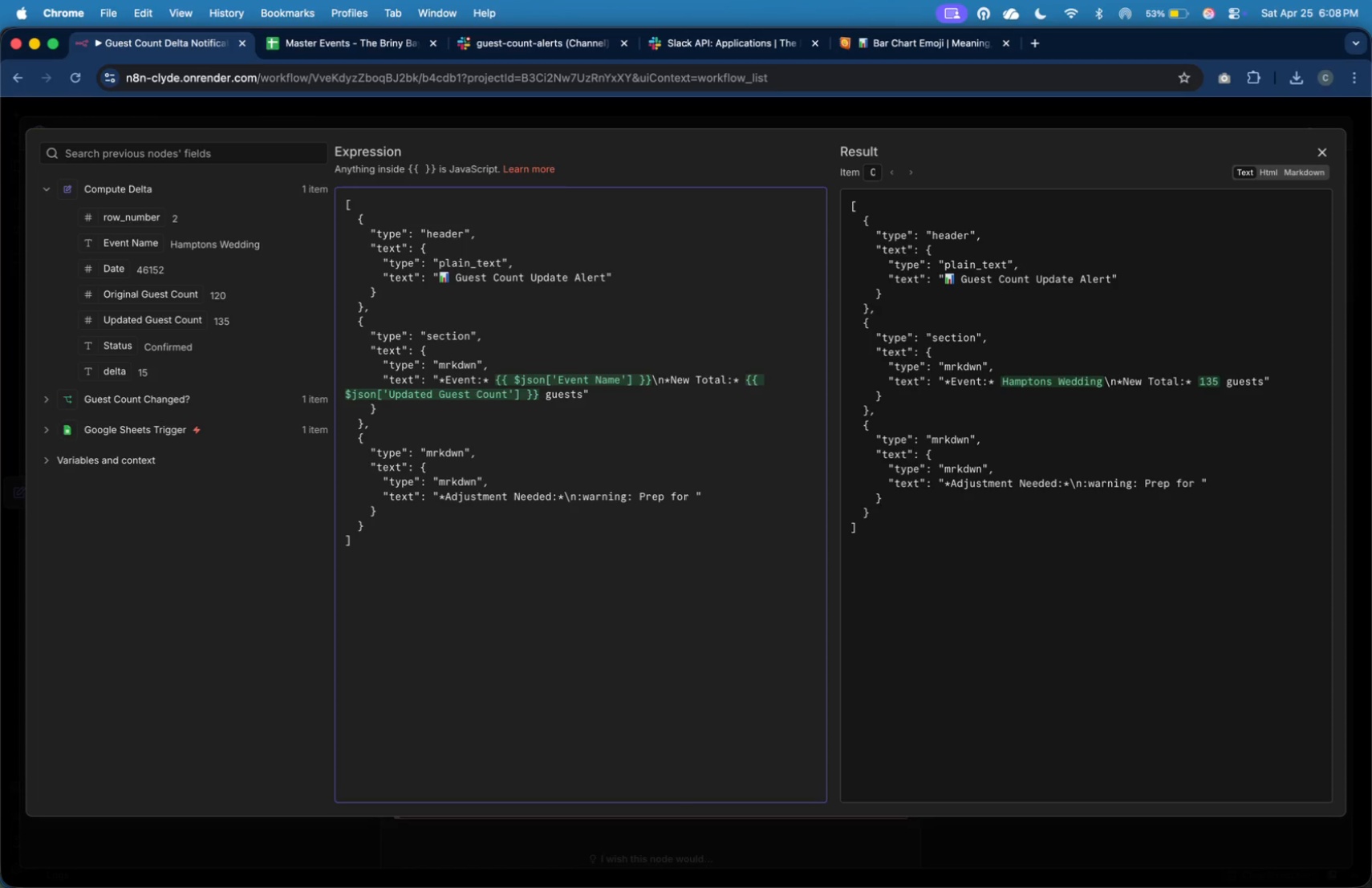 
wait(6.61)
 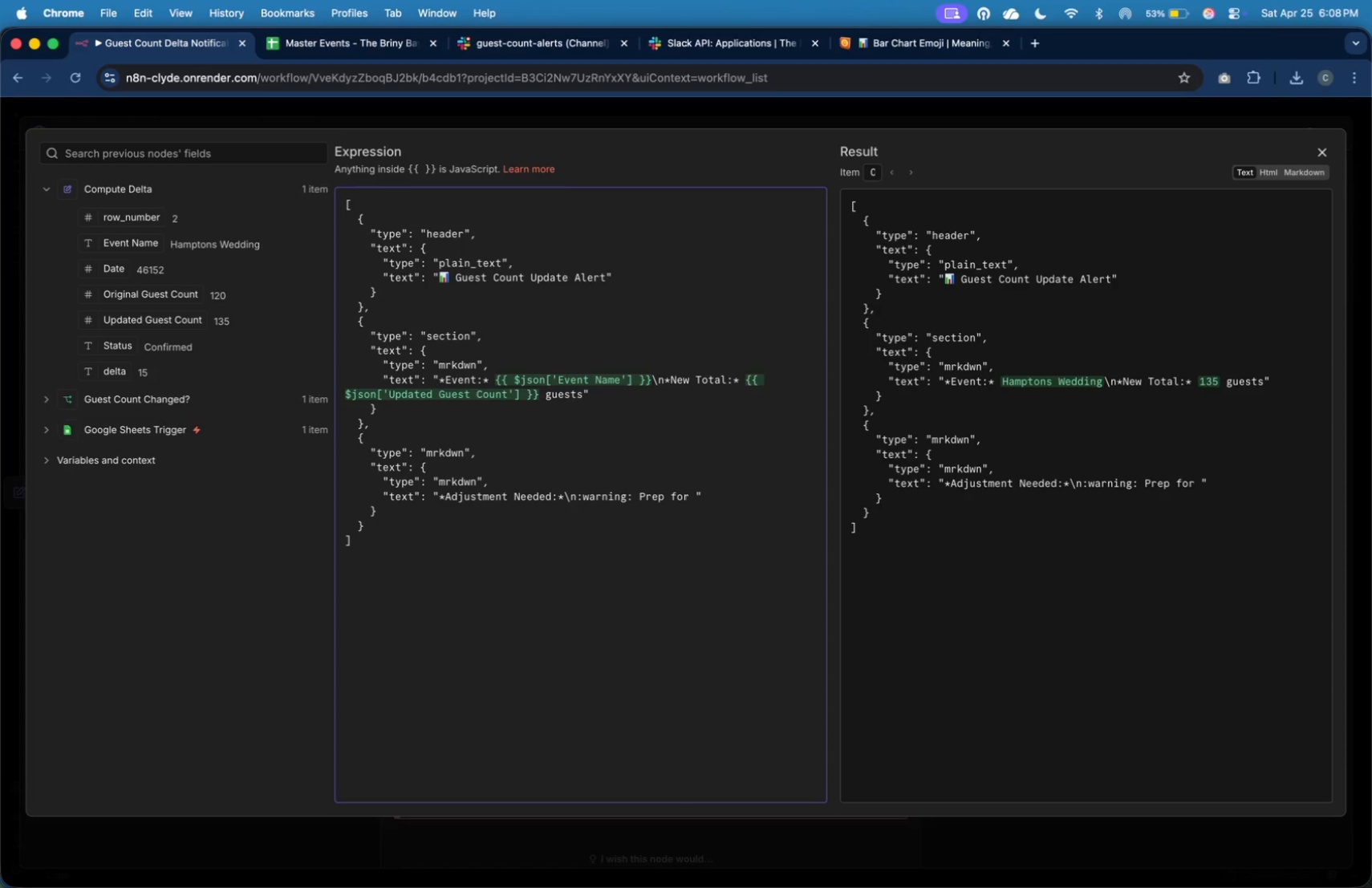 
type(** guests)
 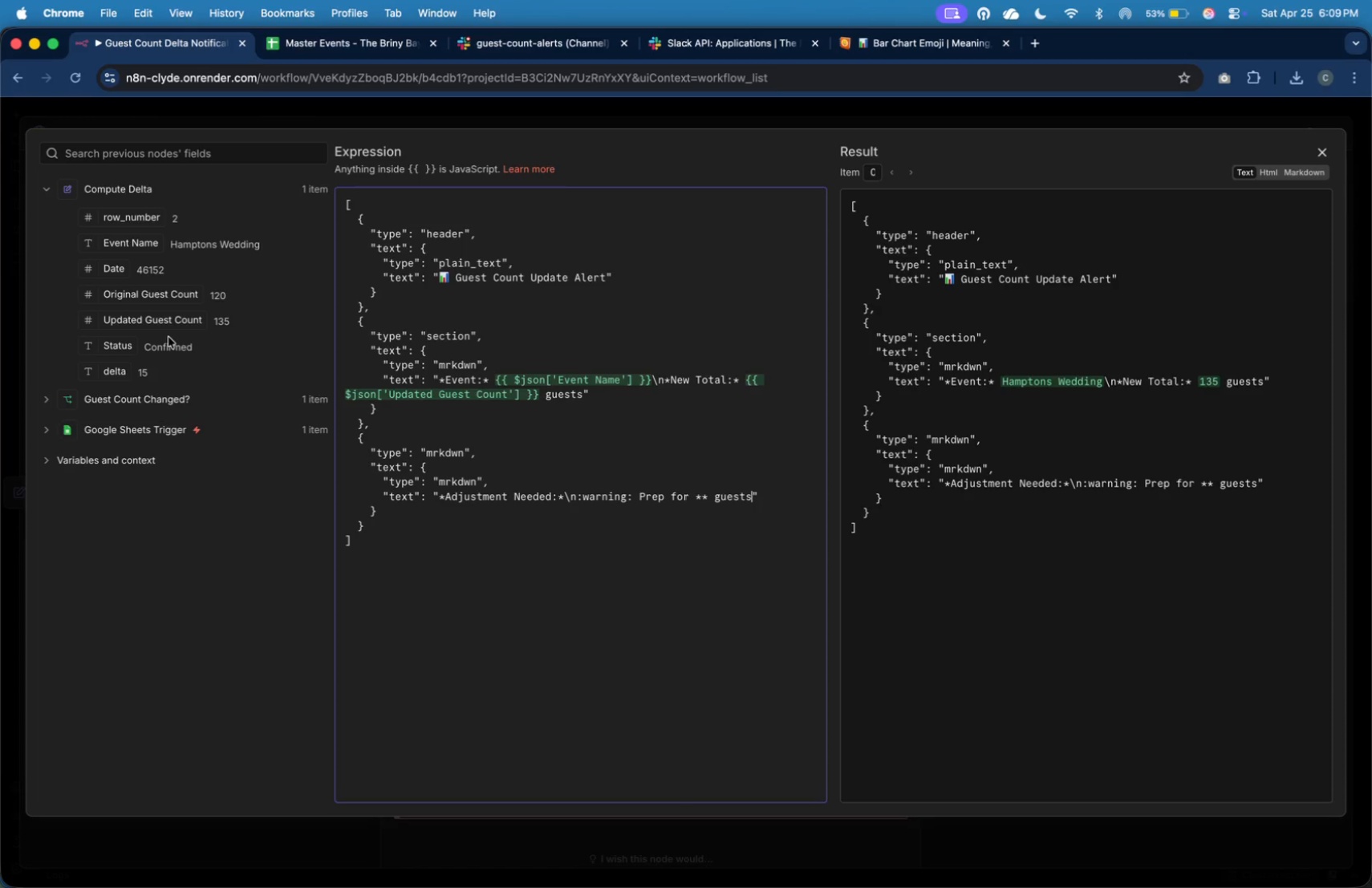 
wait(16.3)
 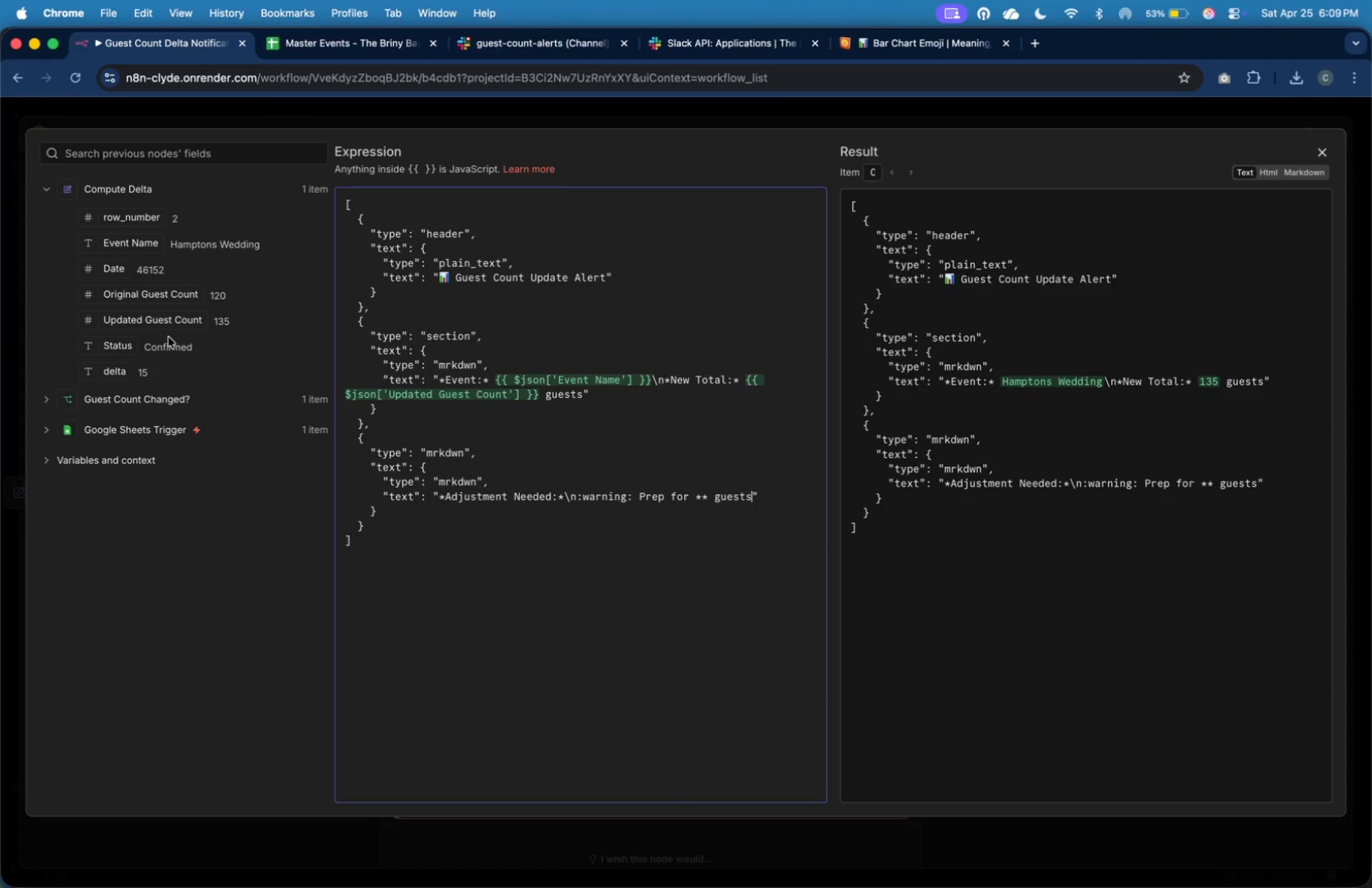 
left_click_drag(start_coordinate=[121, 370], to_coordinate=[704, 497])
 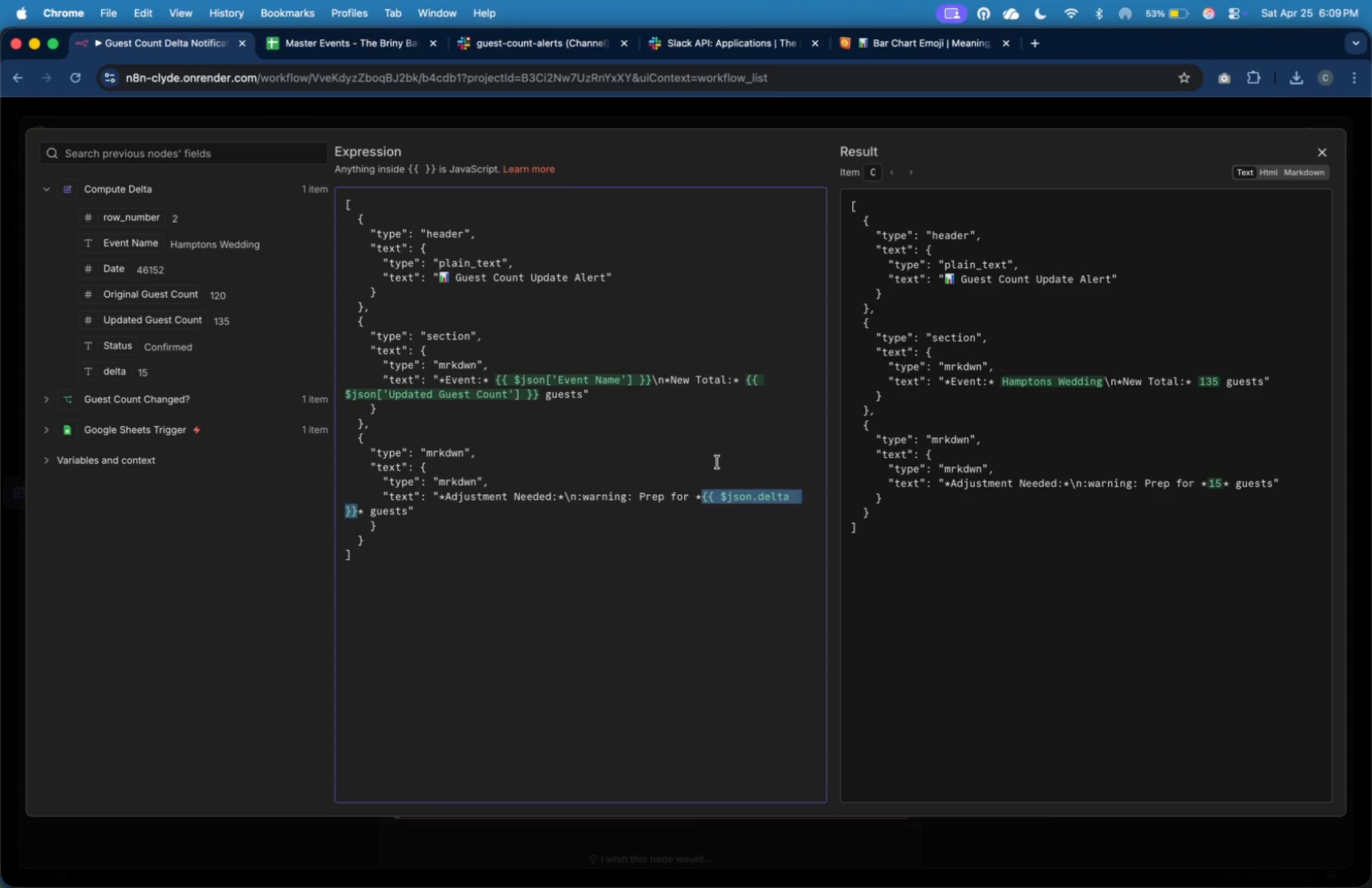 
left_click([749, 408])
 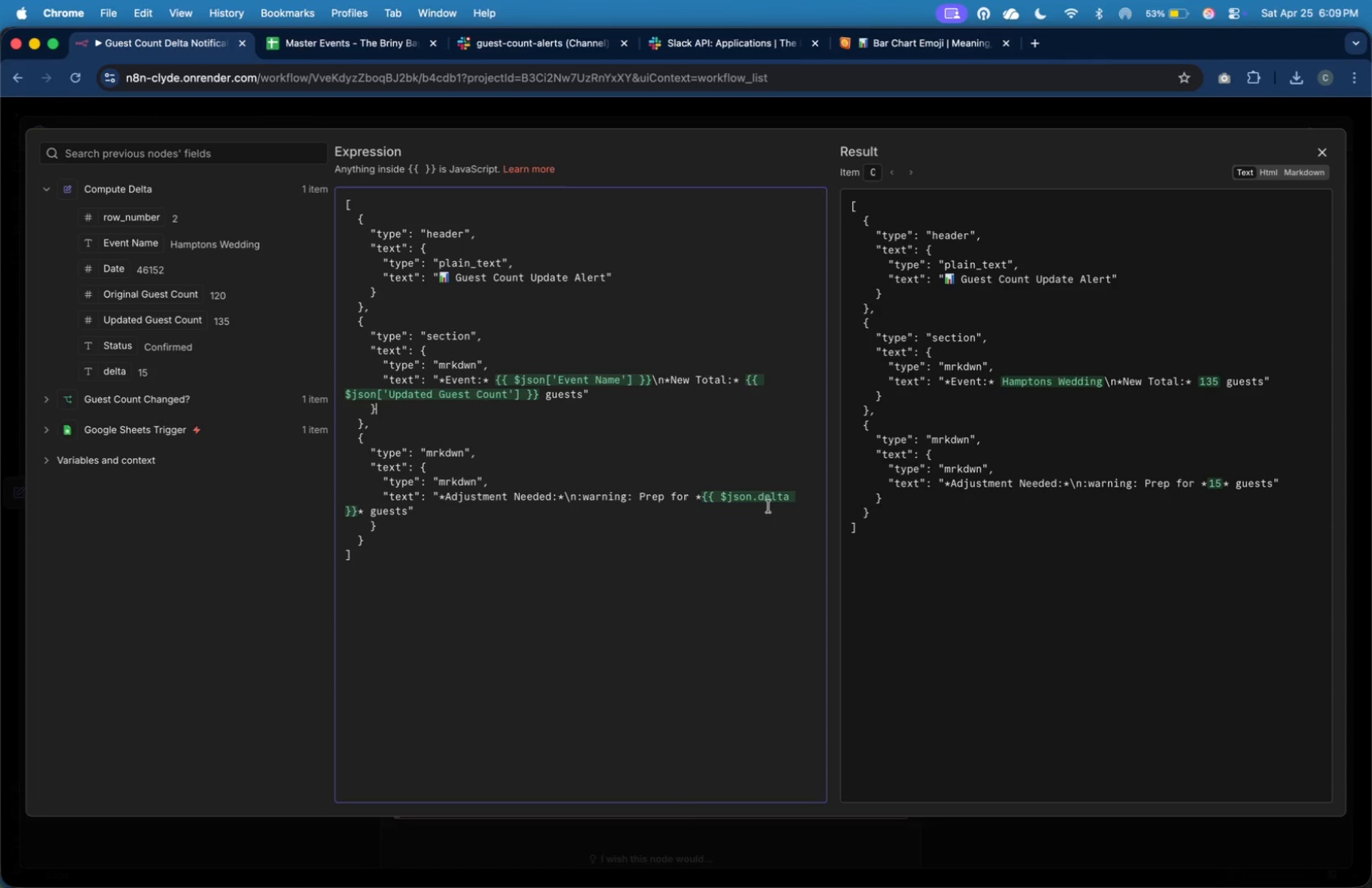 
wait(5.85)
 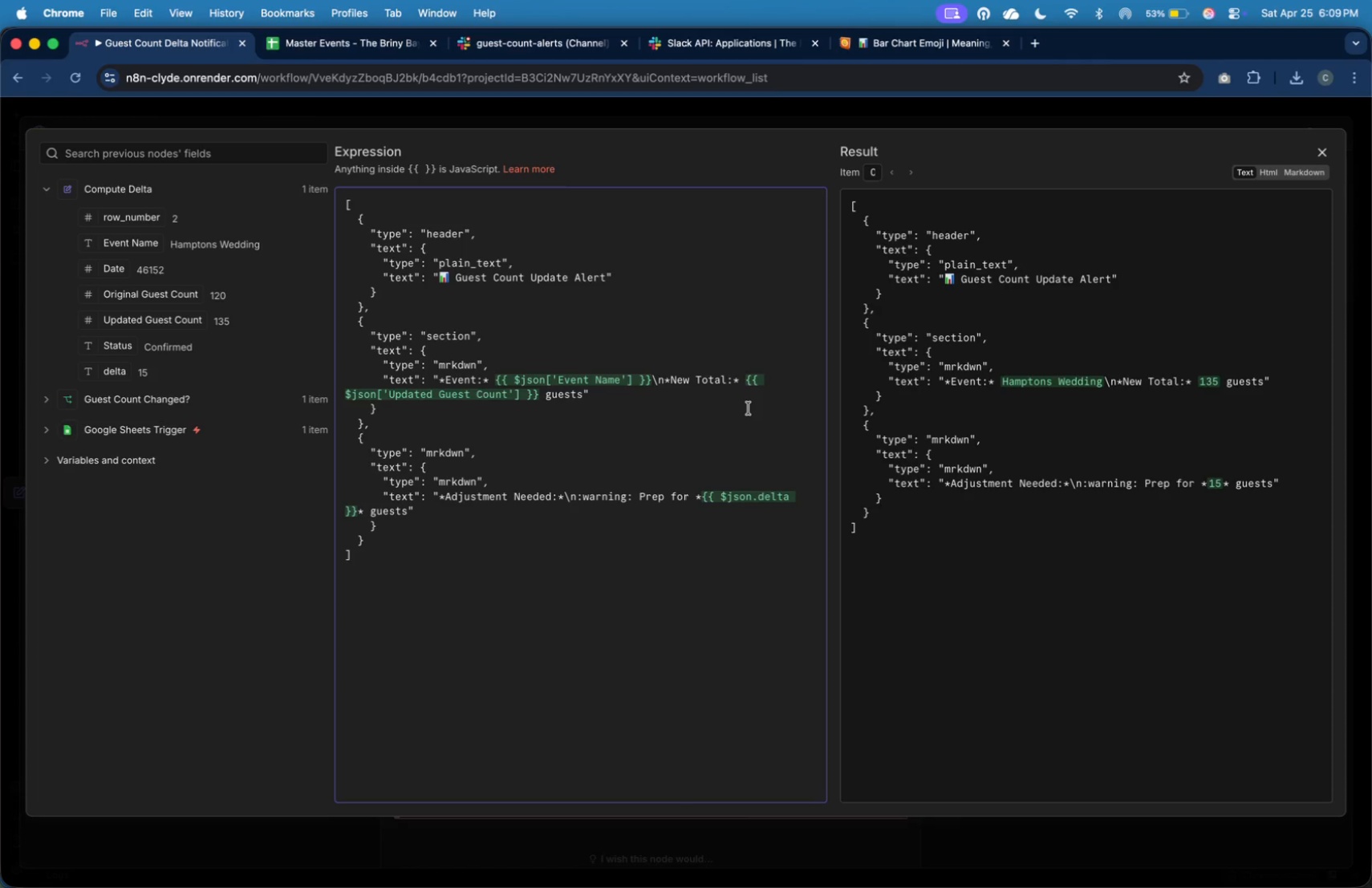 
left_click([369, 510])
 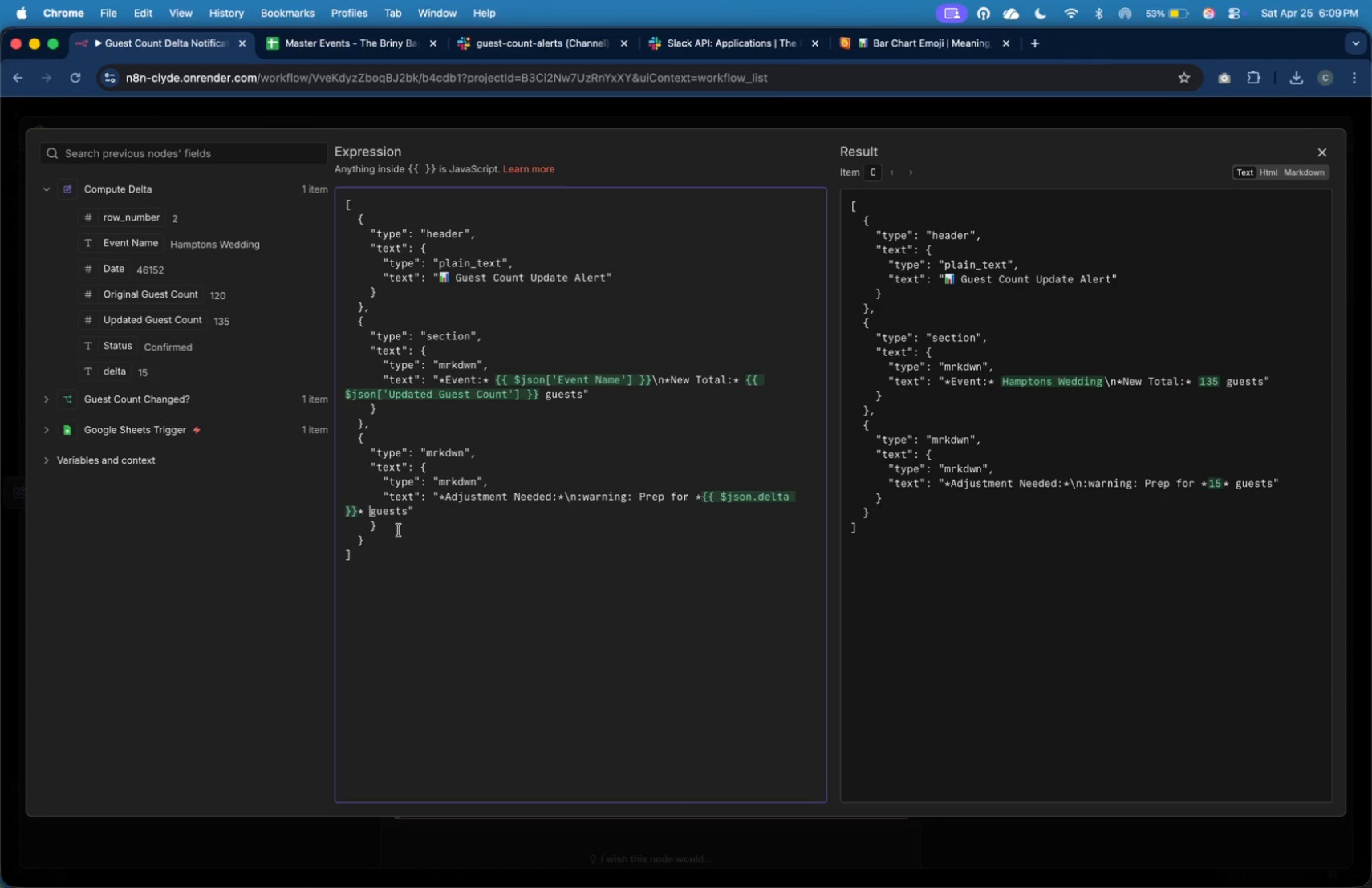 
type(more )
 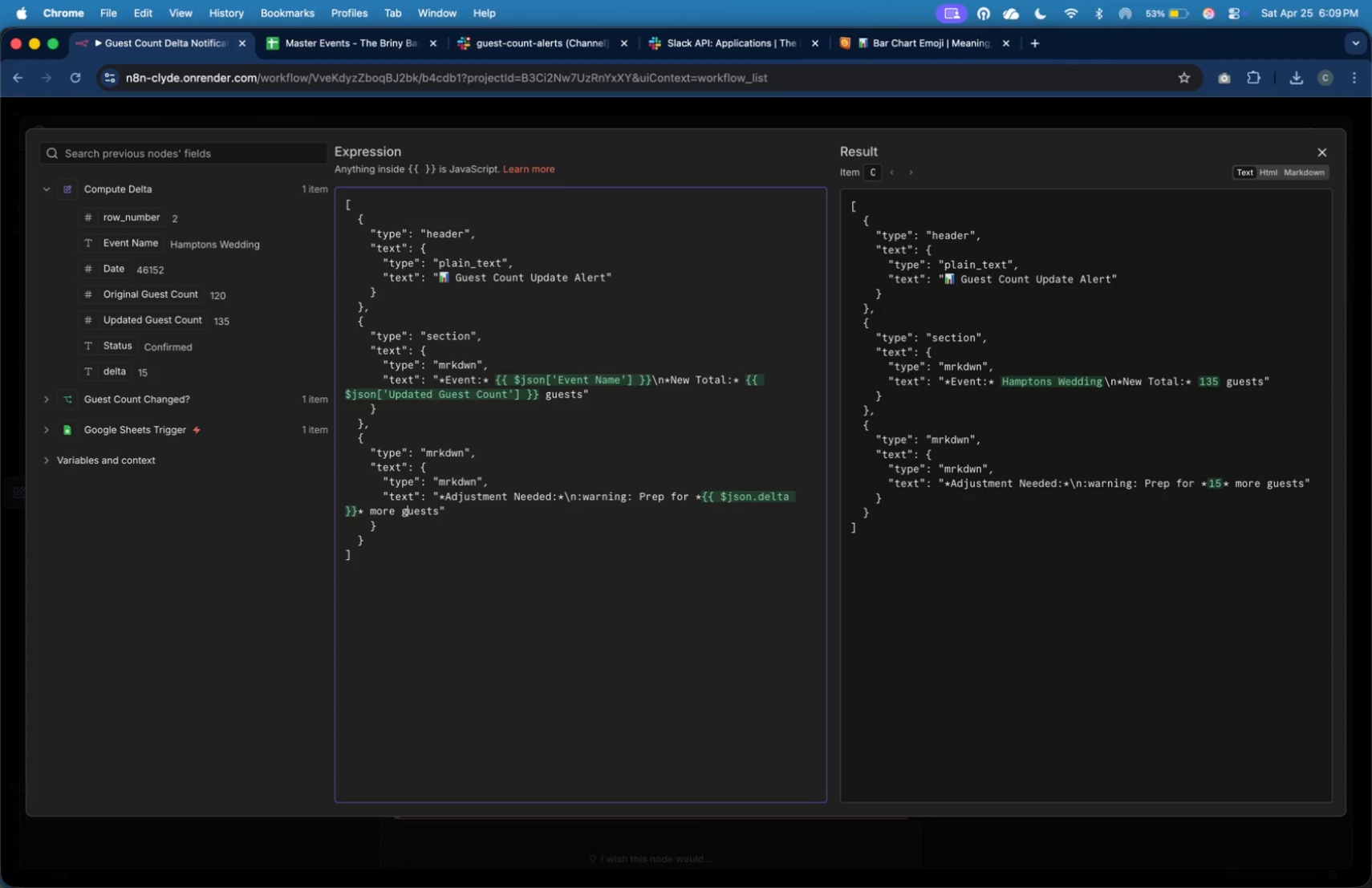 
key(ArrowRight)
 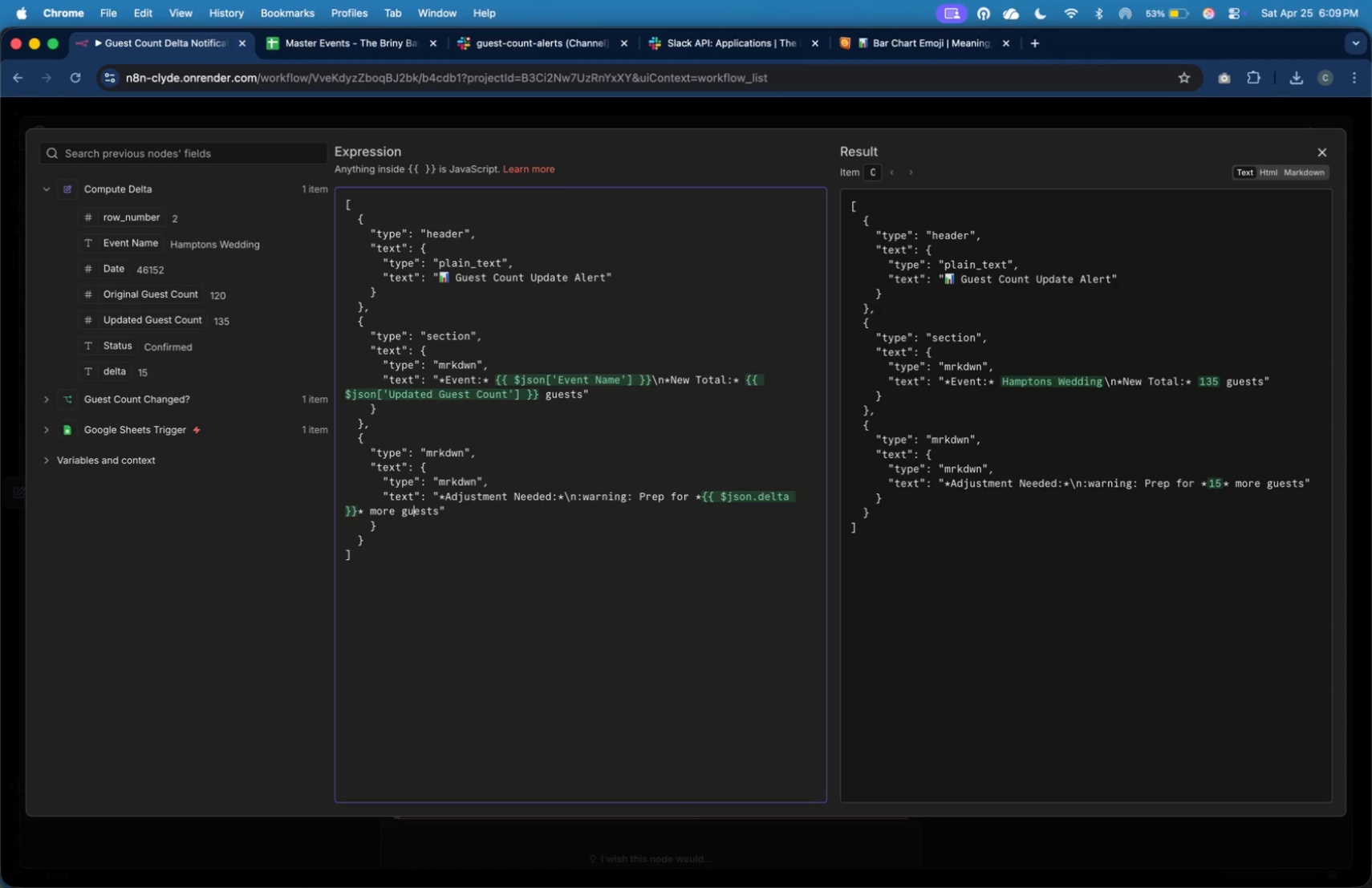 
key(ArrowRight)
 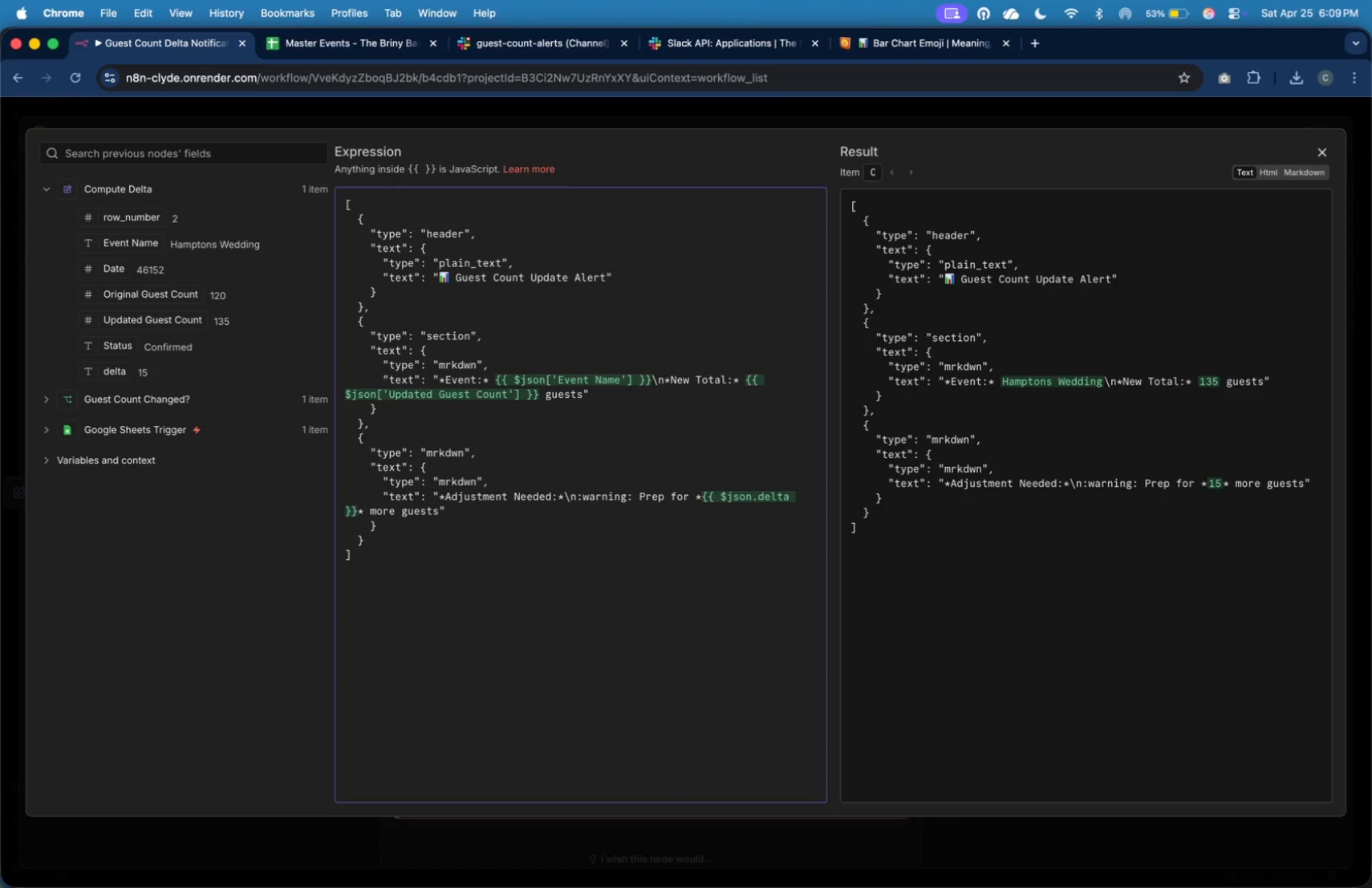 
key(ArrowDown)
 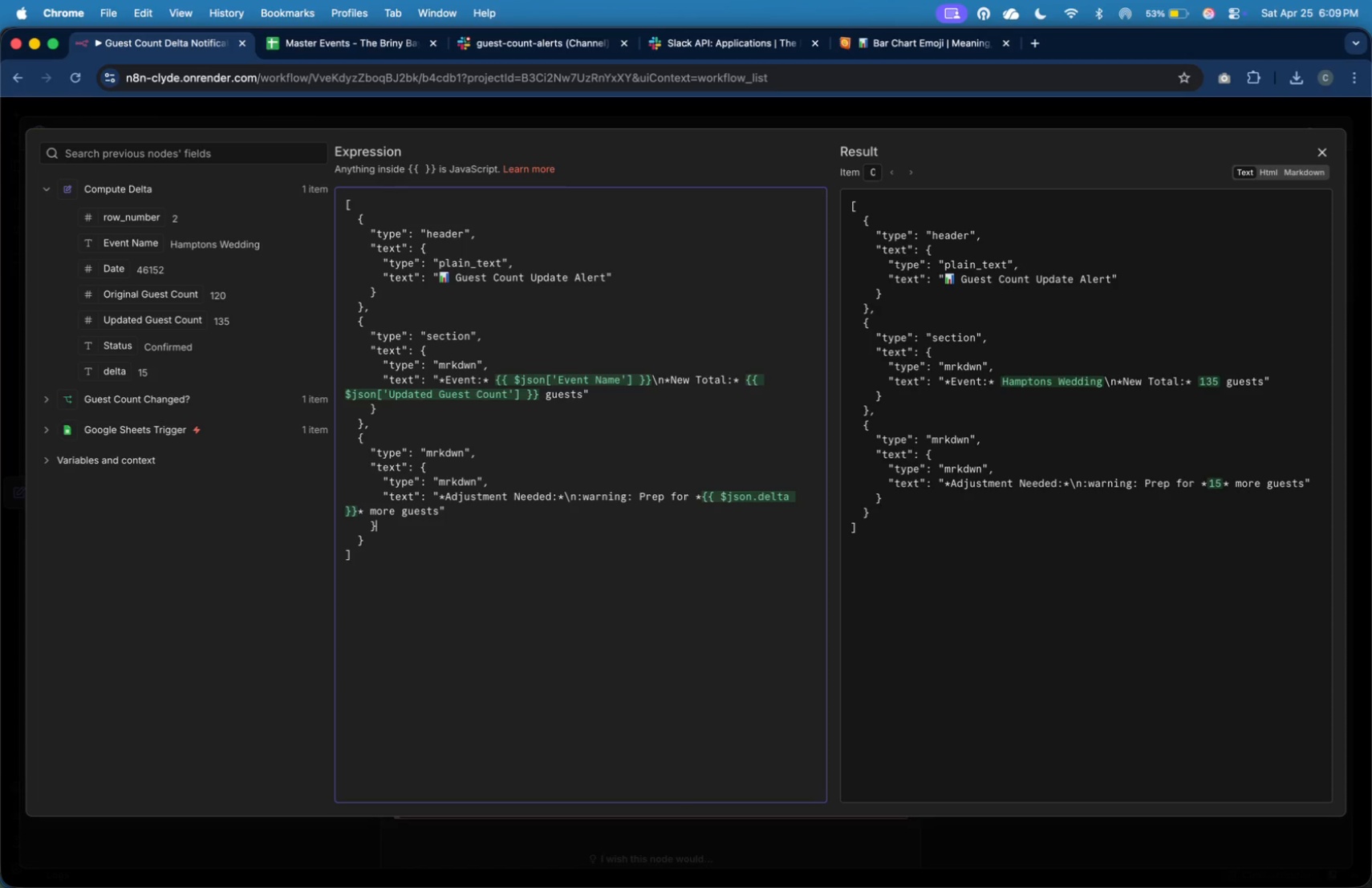 
key(ArrowDown)
 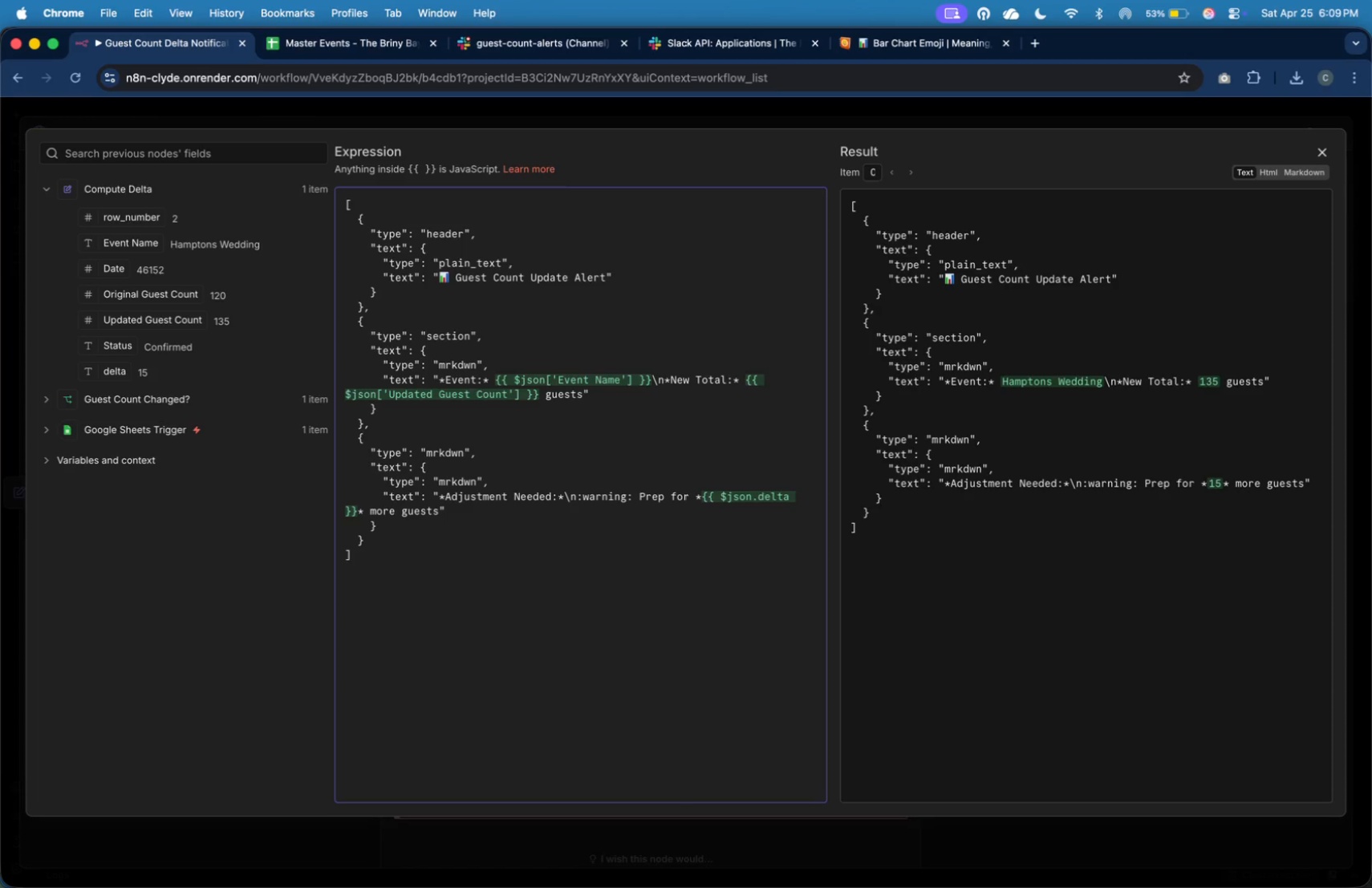 
key(Comma)
 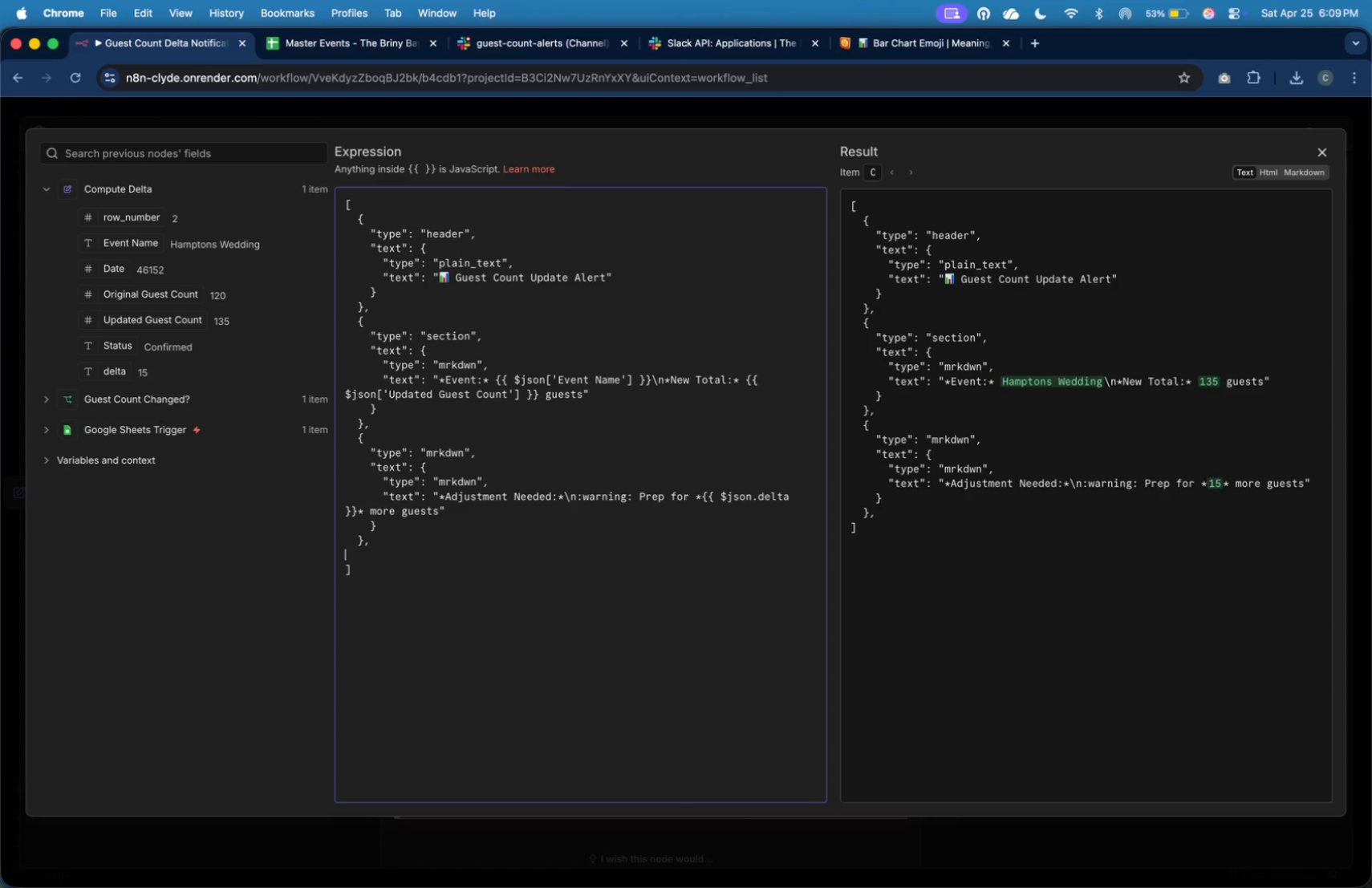 
key(Enter)
 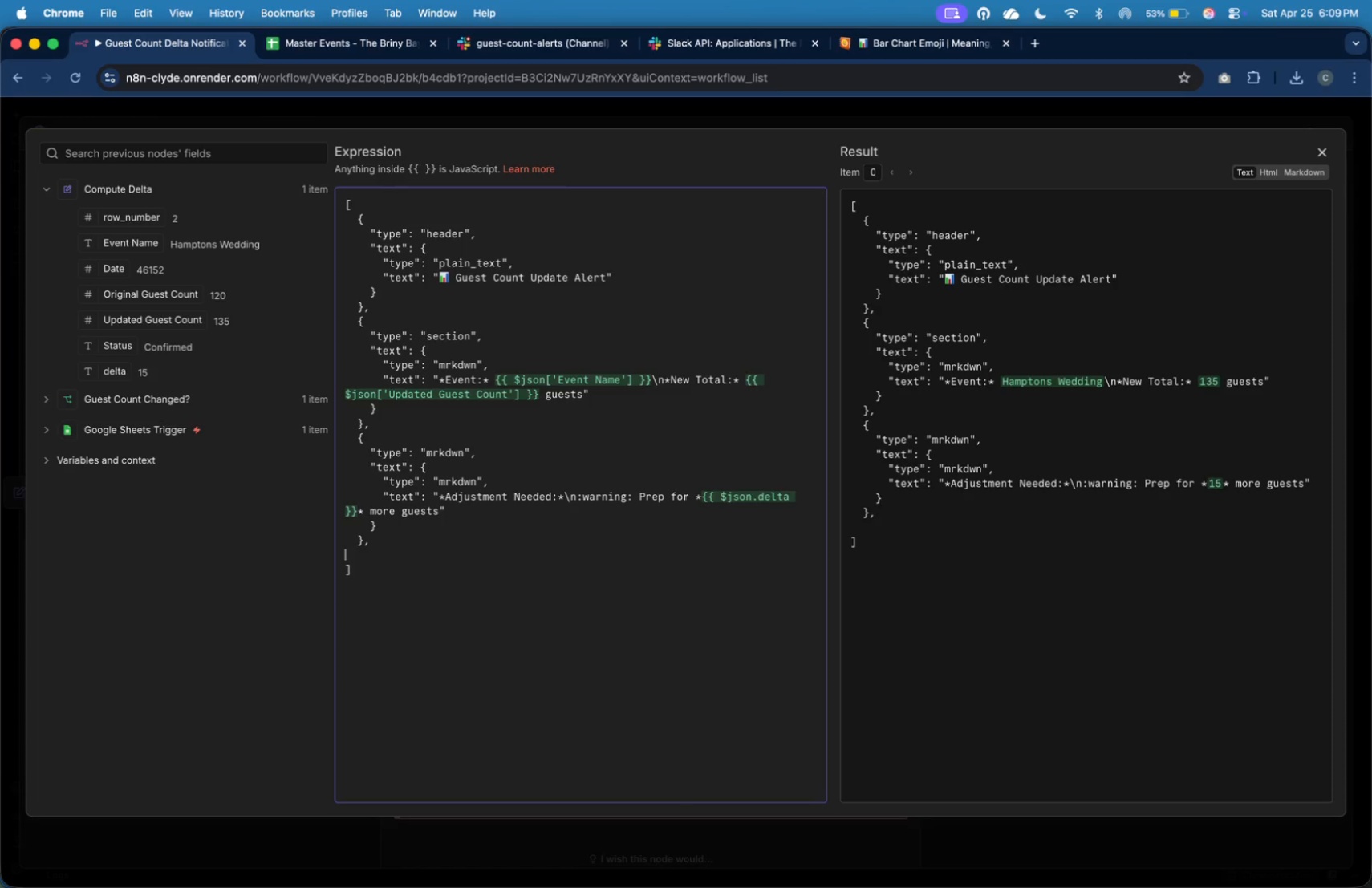 
key(Tab)
 